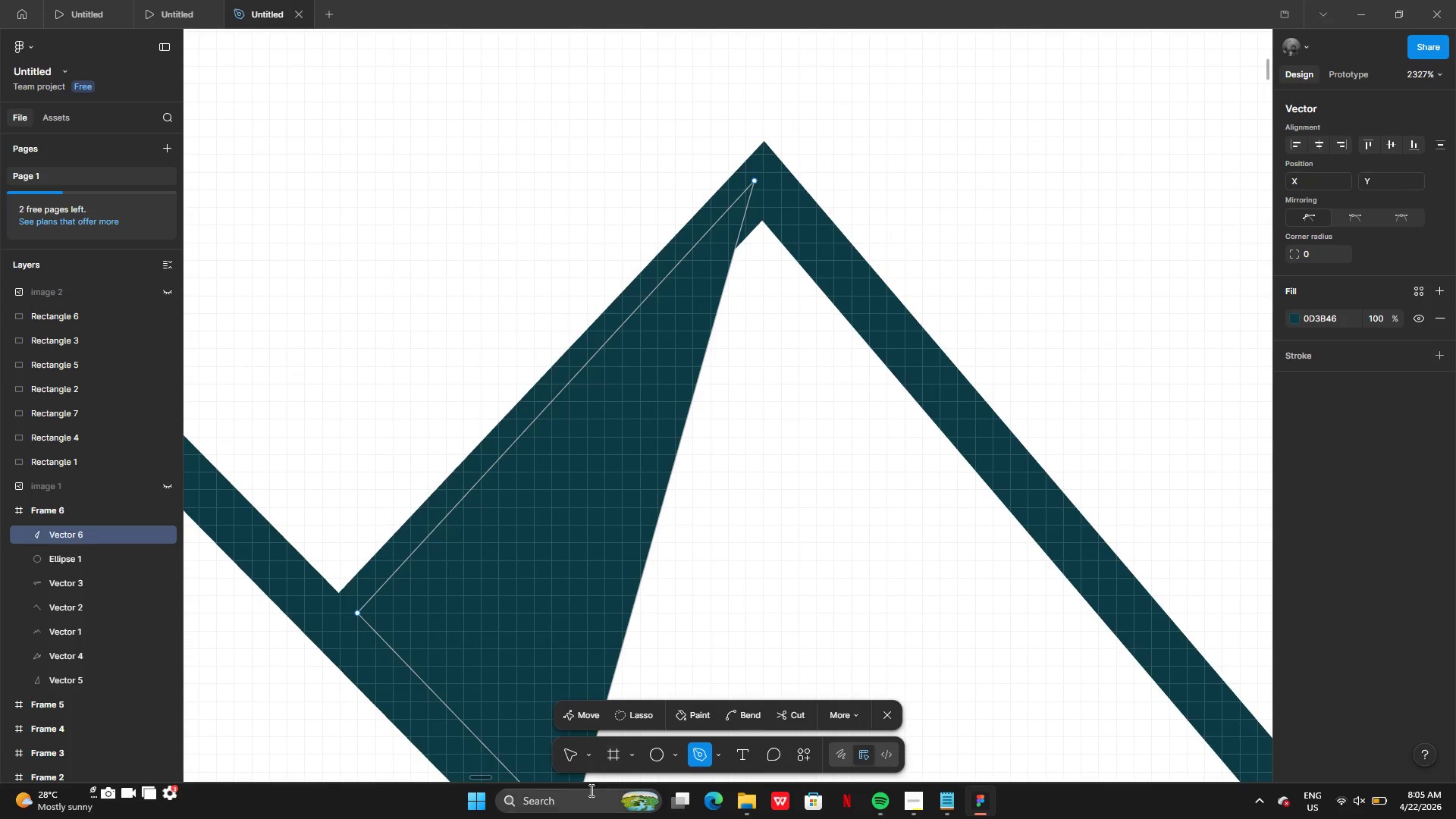 
left_click([587, 710])
 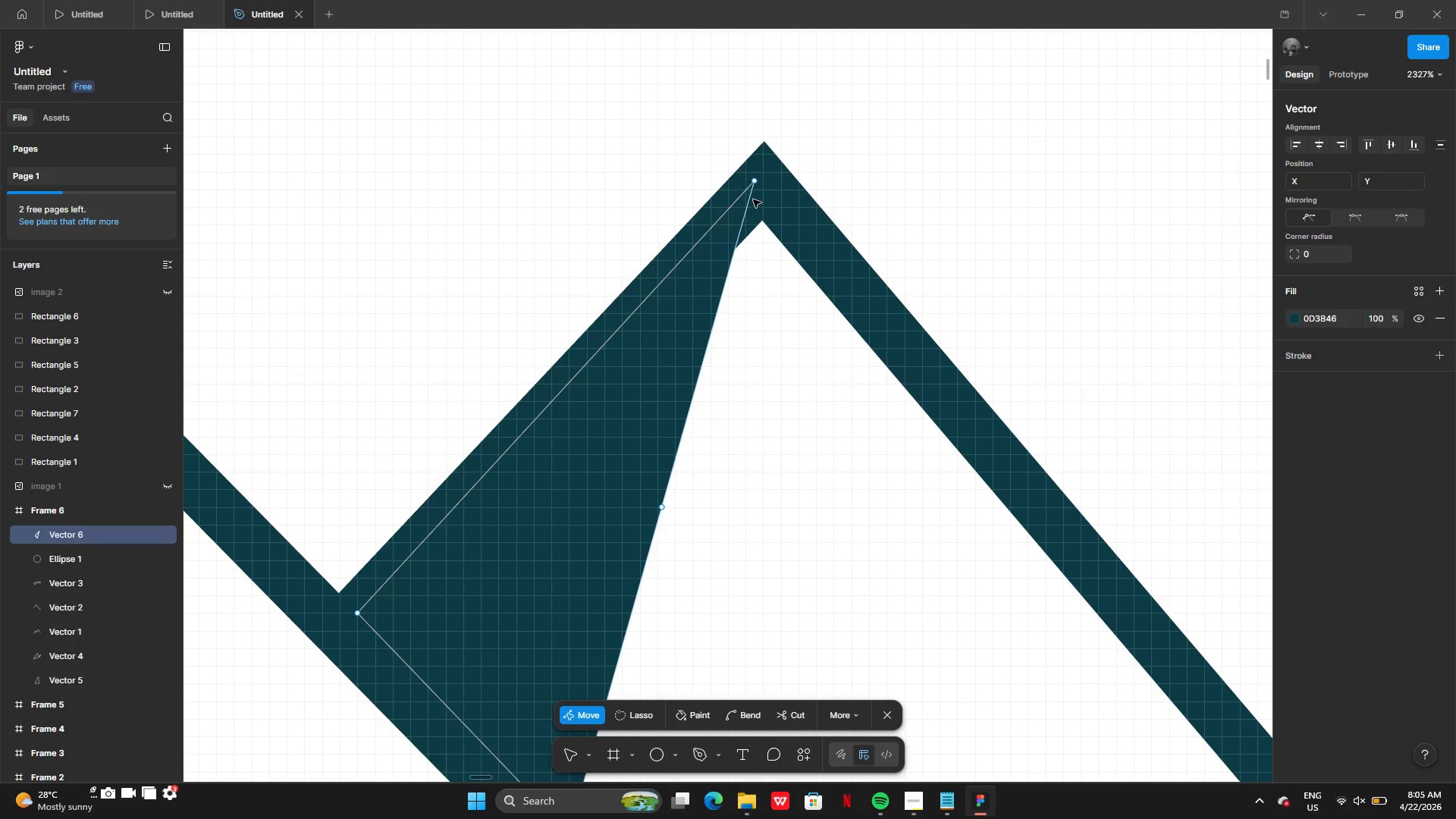 
left_click_drag(start_coordinate=[753, 180], to_coordinate=[767, 217])
 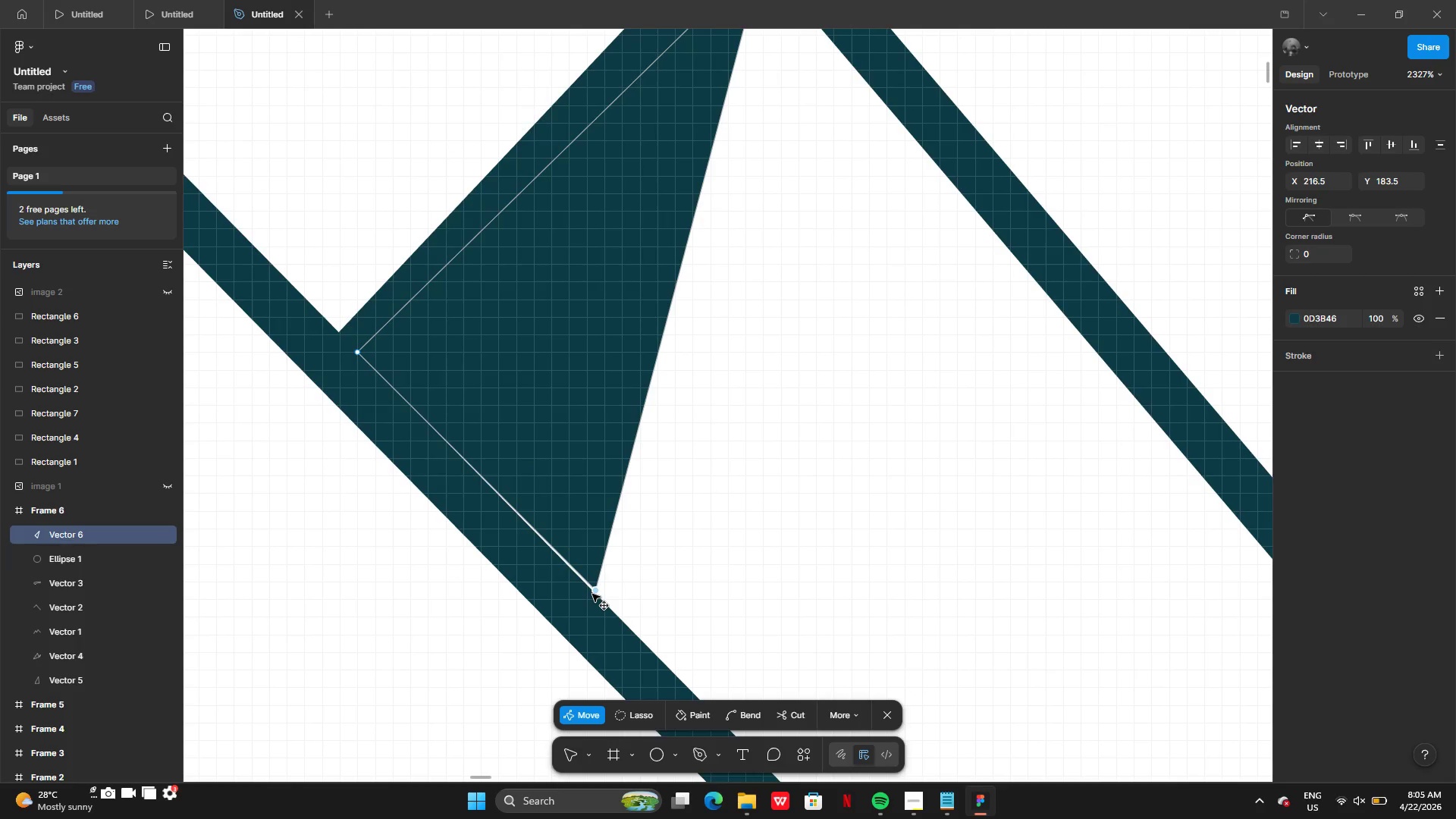 
wait(8.83)
 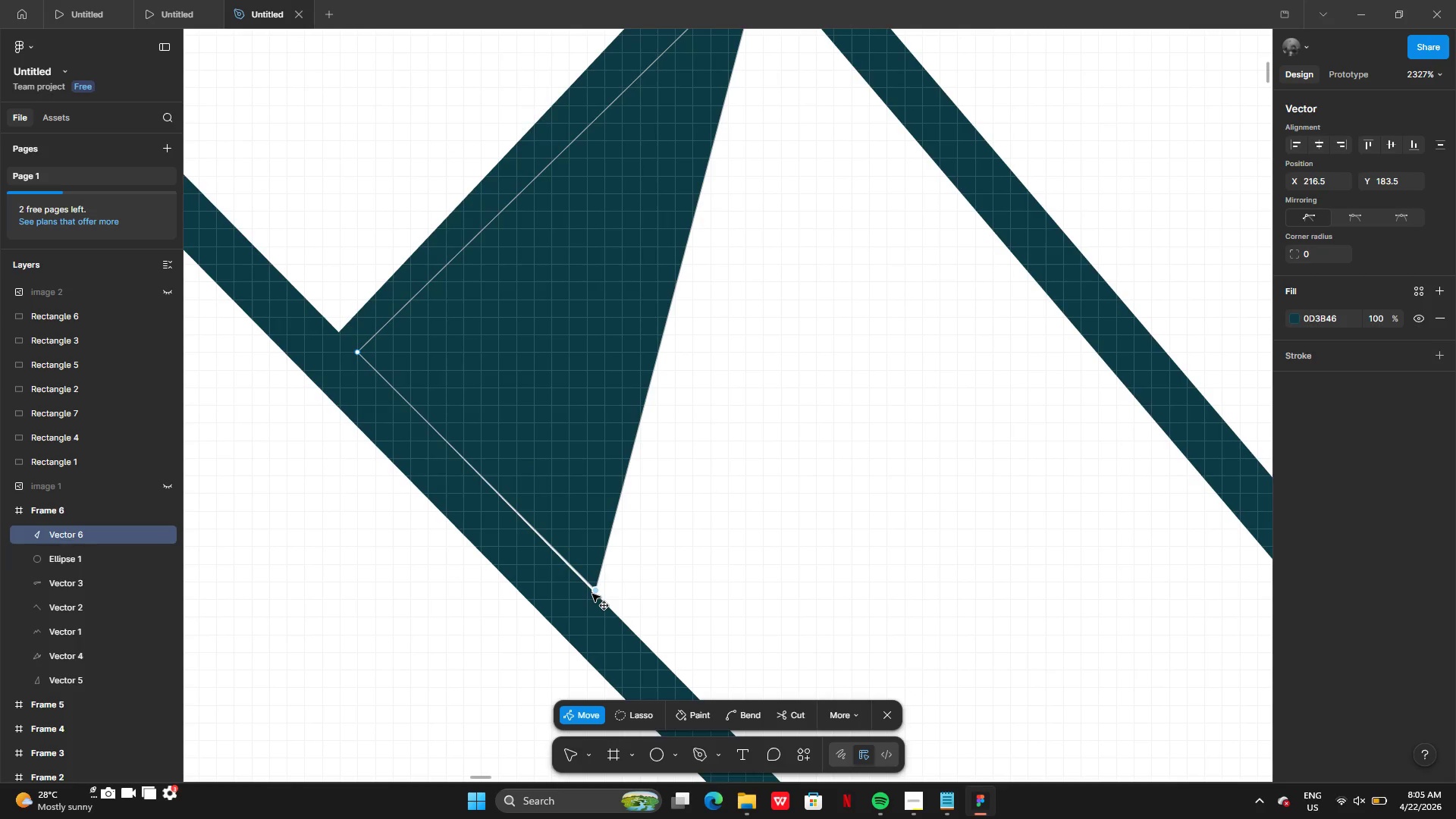 
double_click([909, 411])
 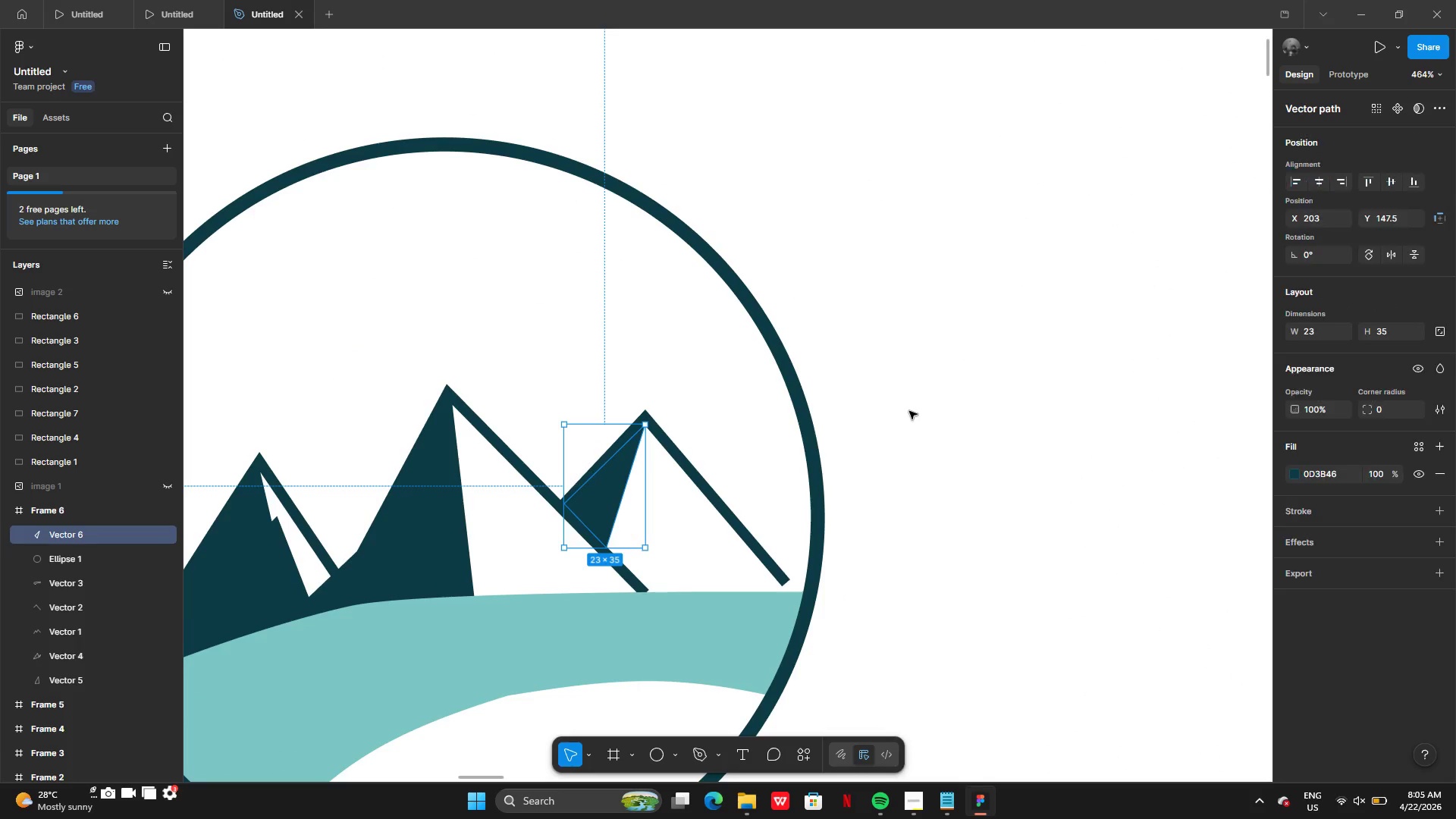 
triple_click([909, 411])
 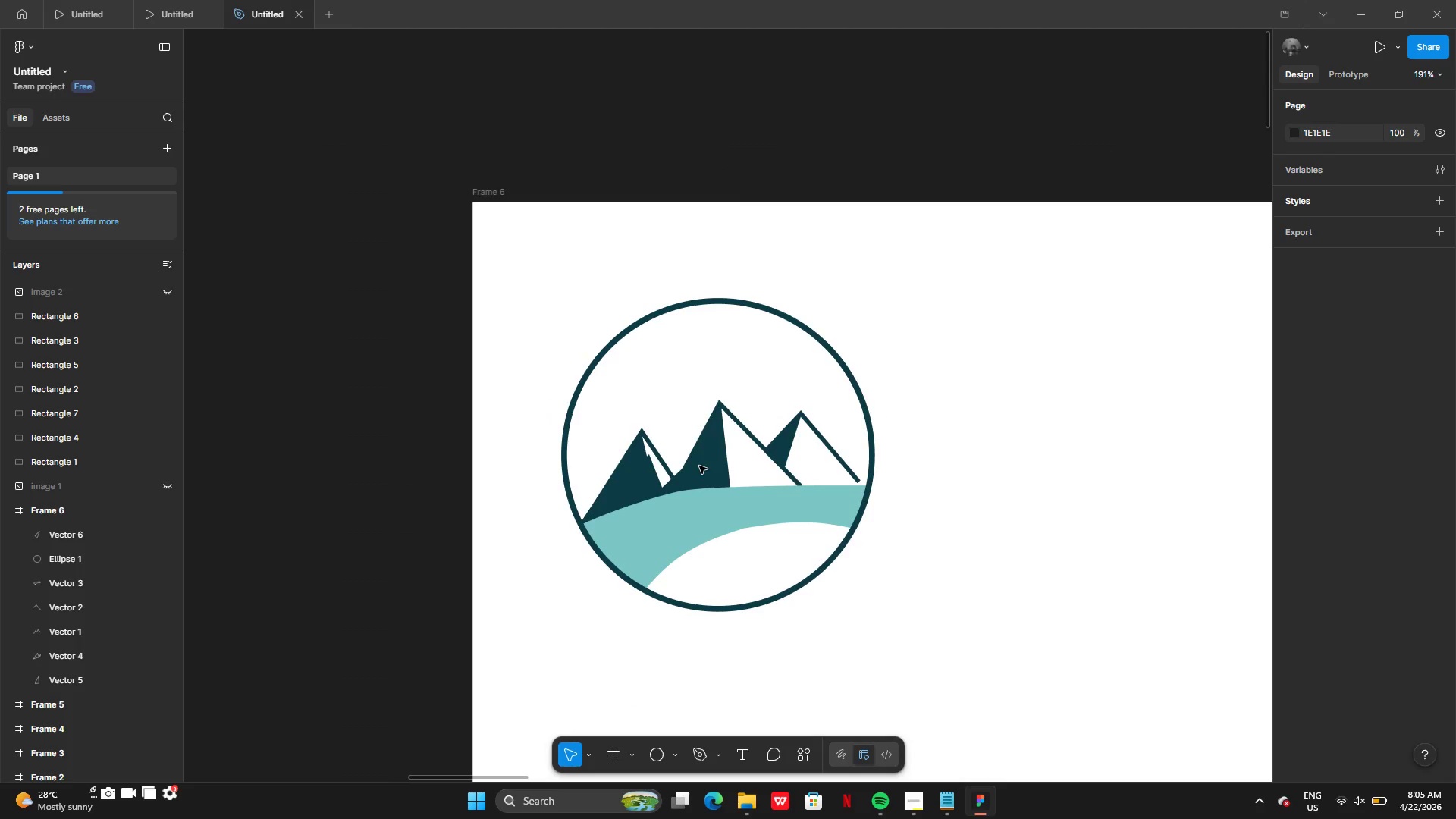 
left_click([668, 516])
 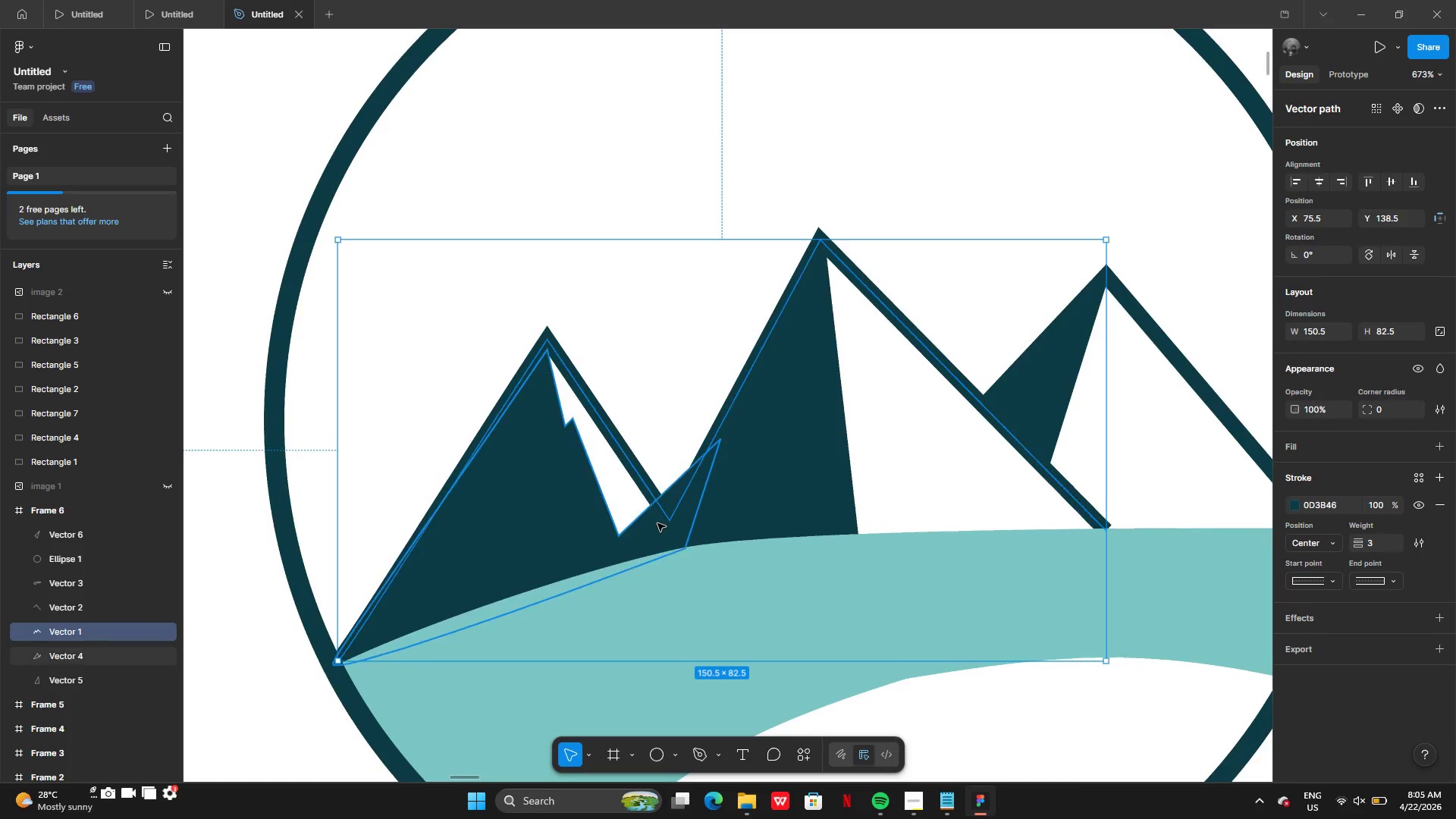 
double_click([657, 523])
 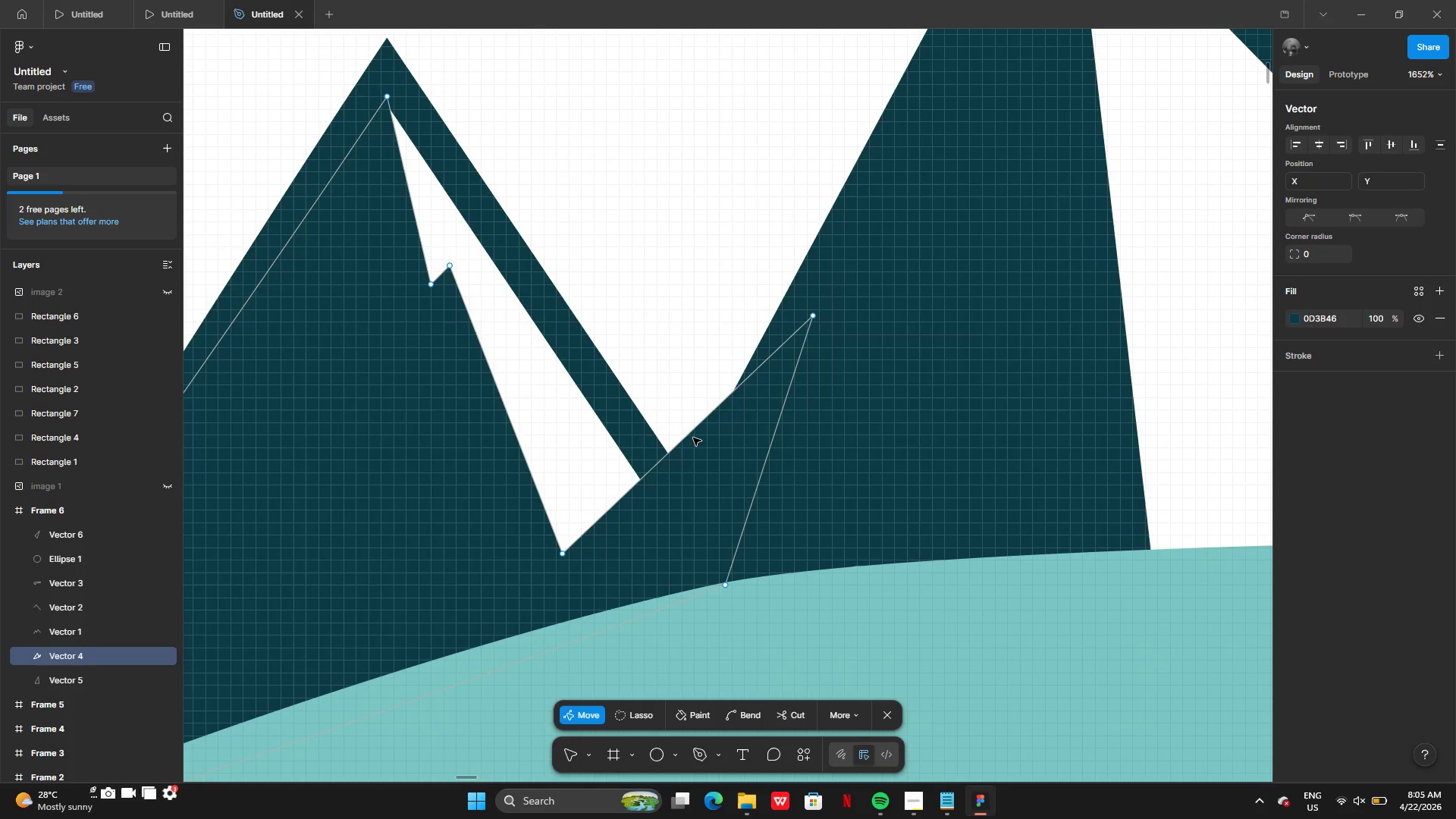 
left_click_drag(start_coordinate=[689, 438], to_coordinate=[623, 513])
 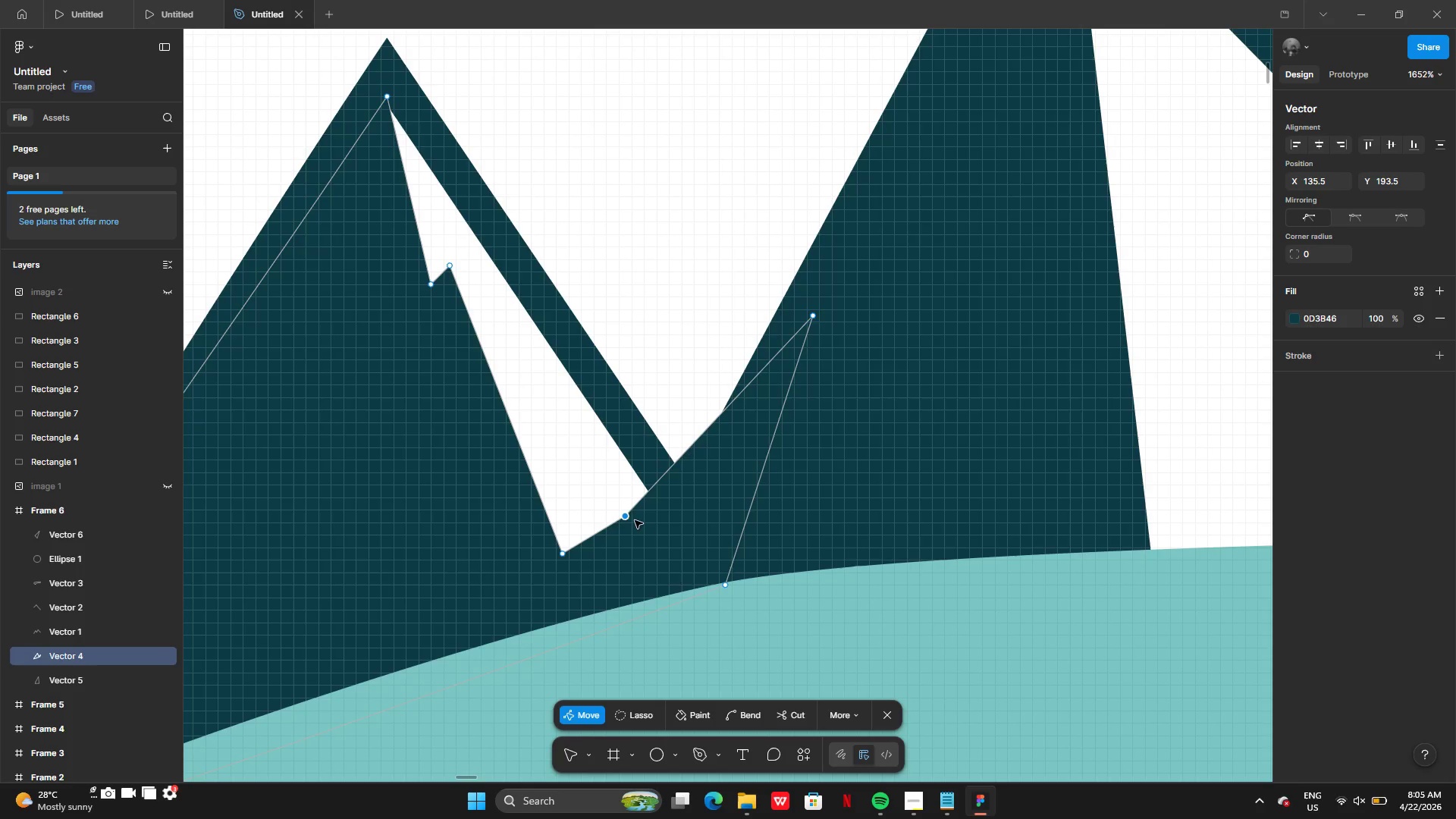 
left_click_drag(start_coordinate=[627, 521], to_coordinate=[692, 471])
 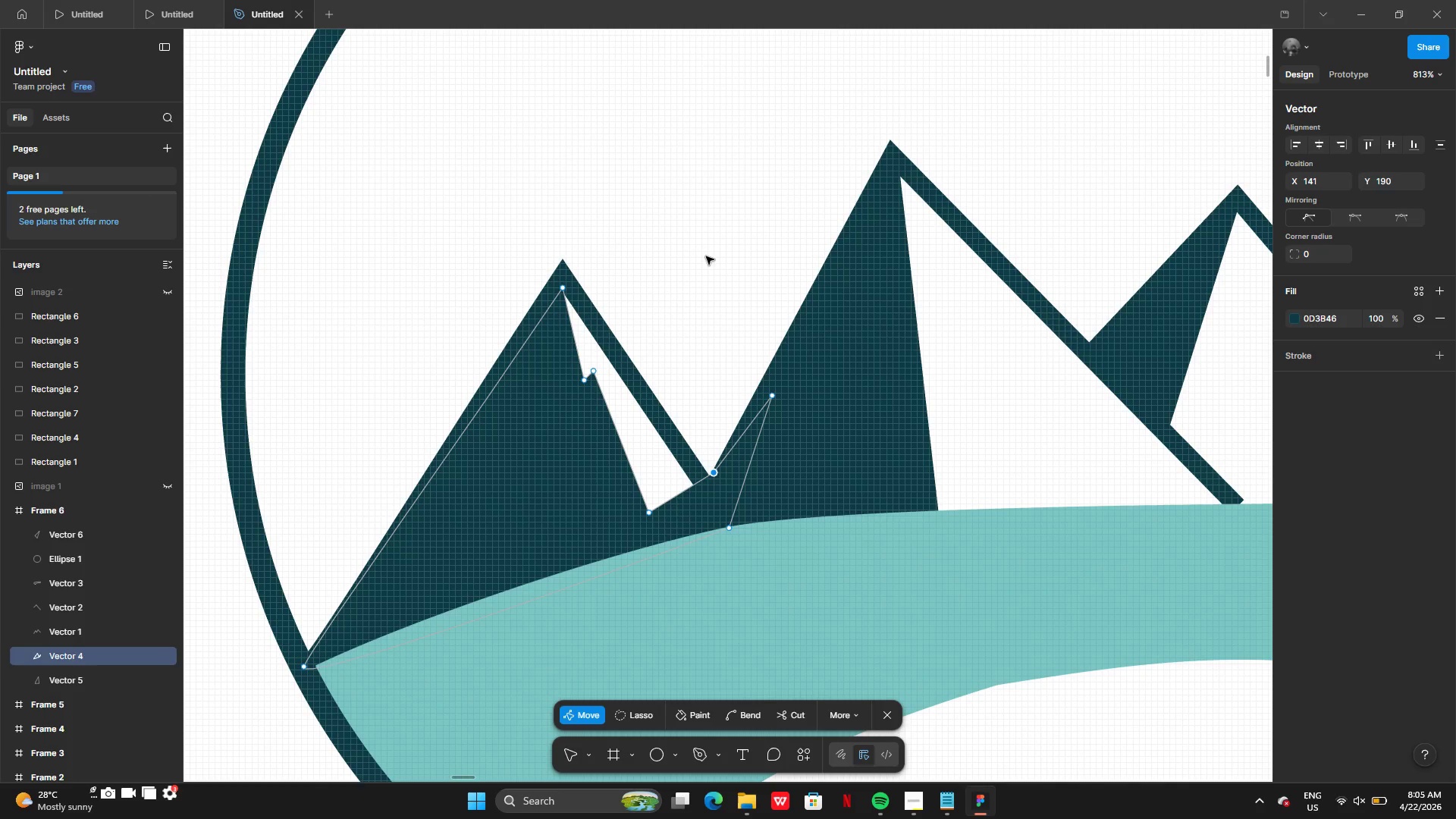 
double_click([705, 254])
 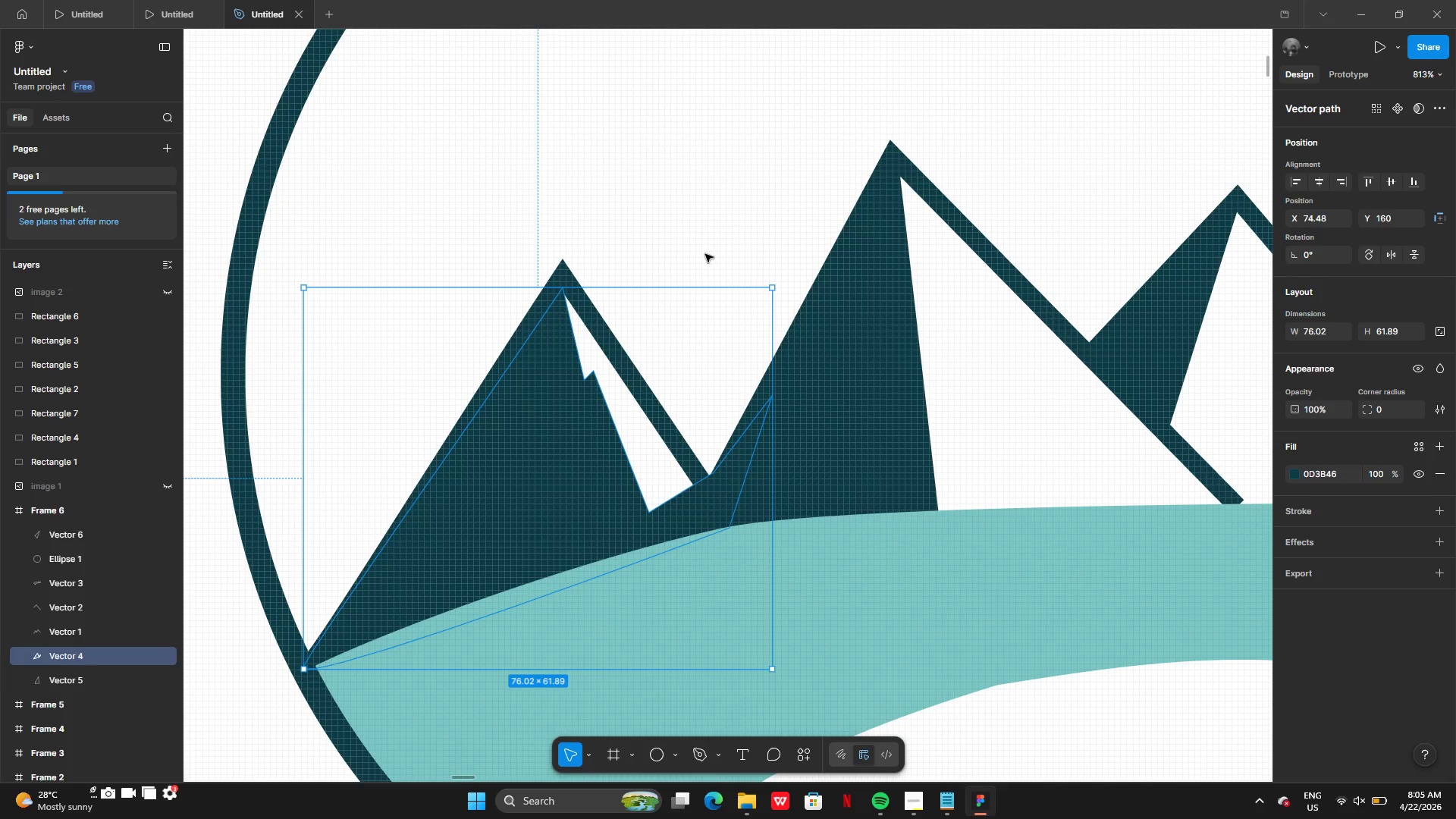 
triple_click([705, 254])
 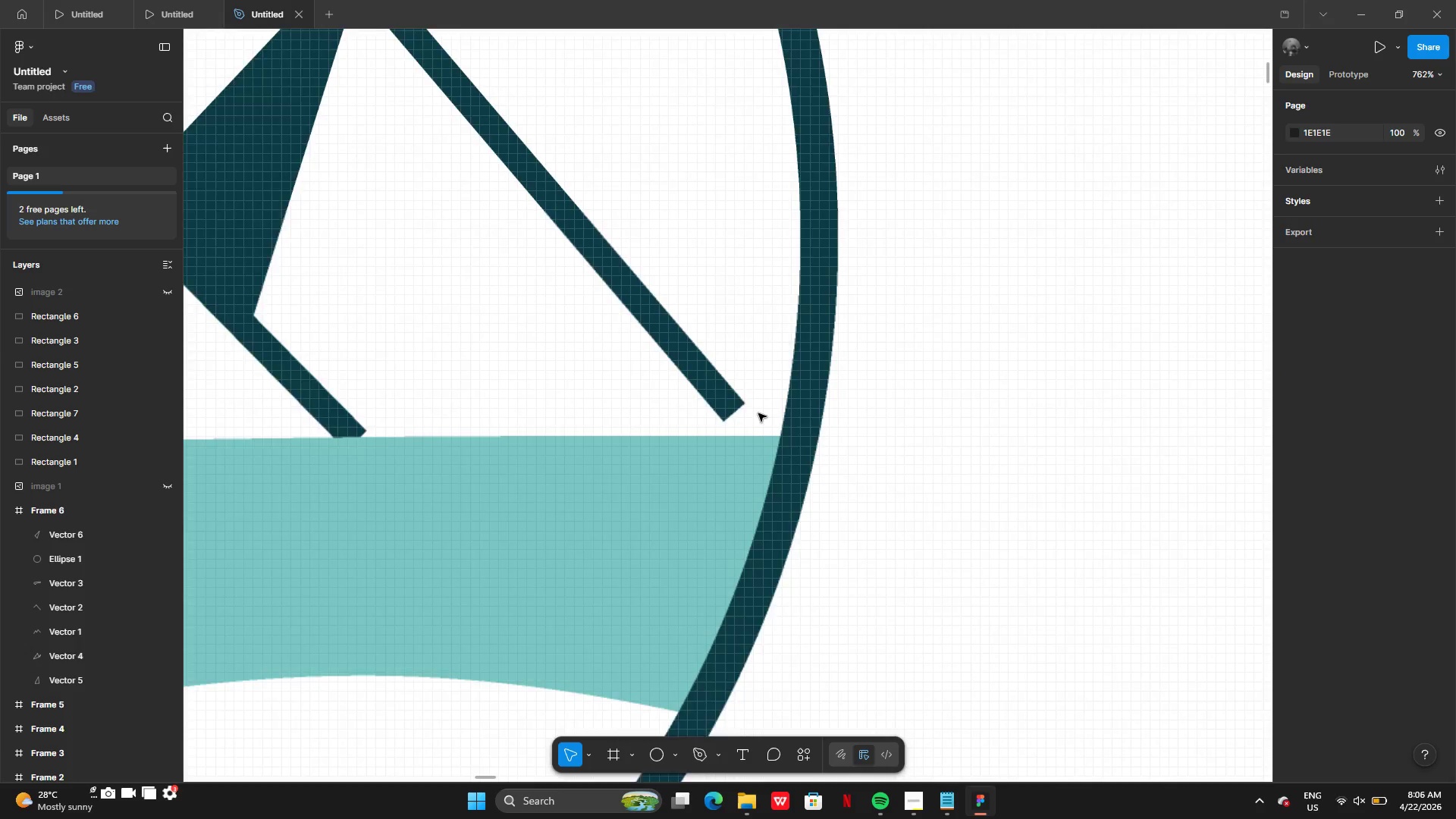 
double_click([708, 394])
 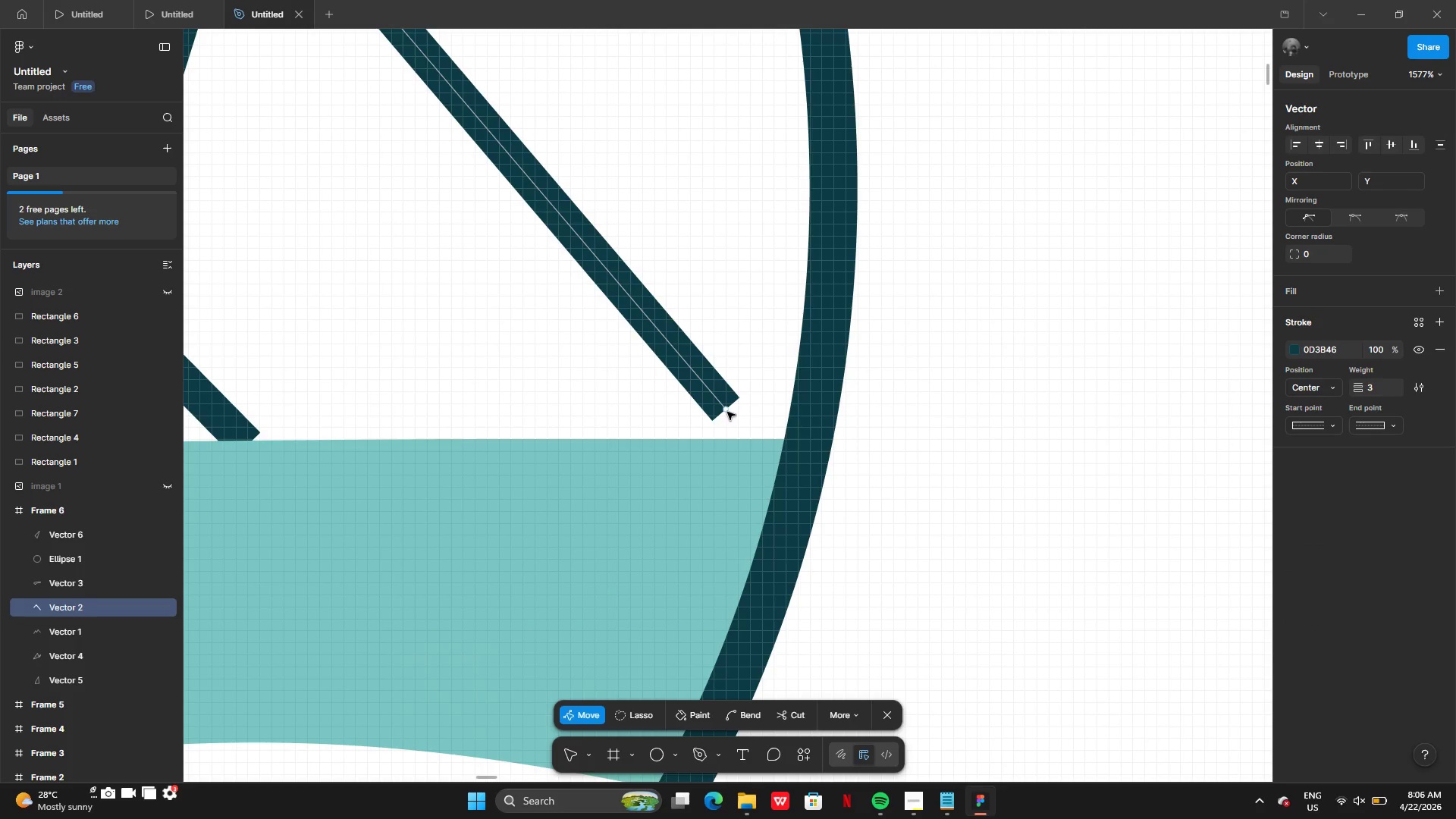 
left_click_drag(start_coordinate=[727, 412], to_coordinate=[783, 459])
 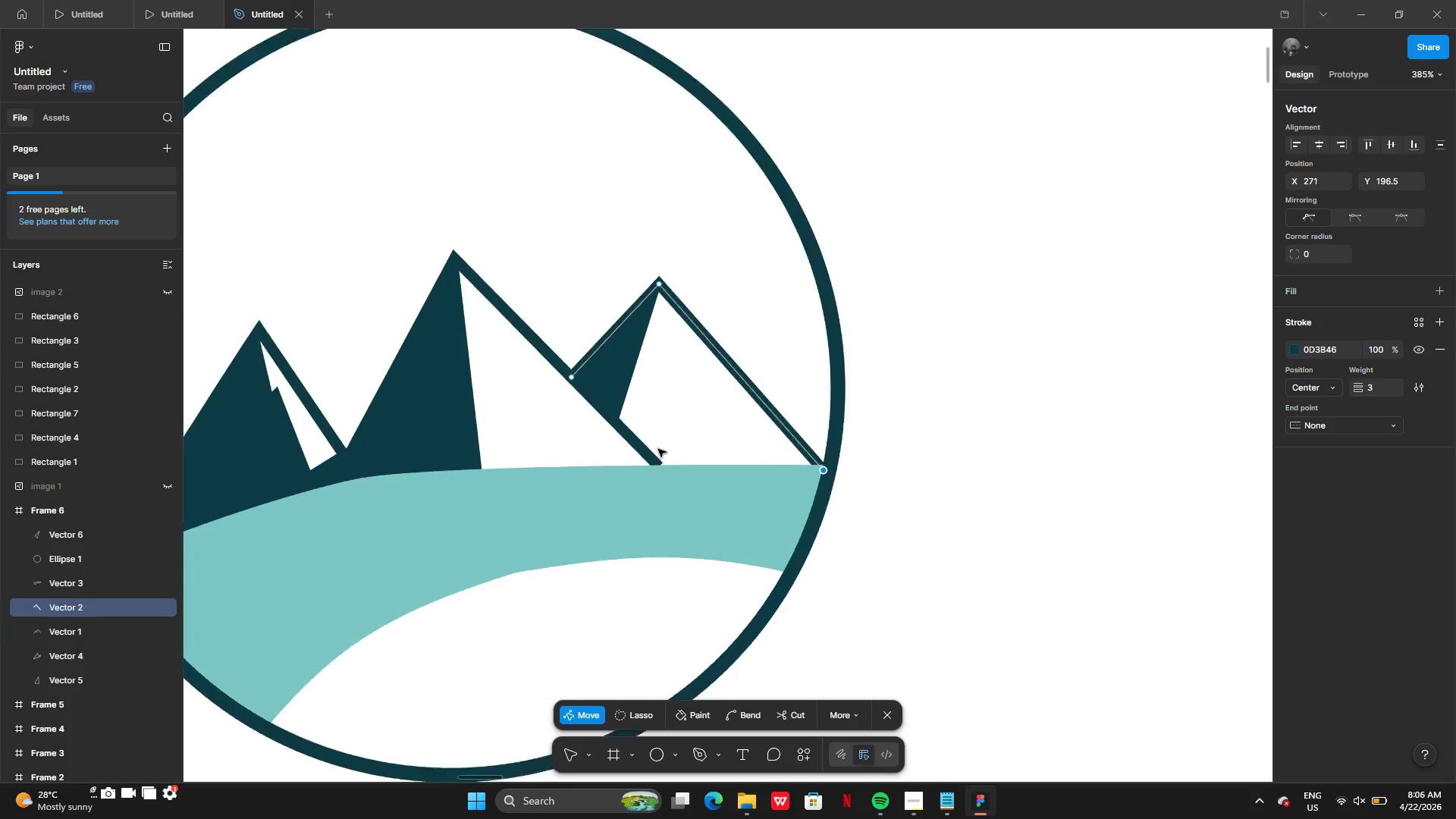 
double_click([645, 466])
 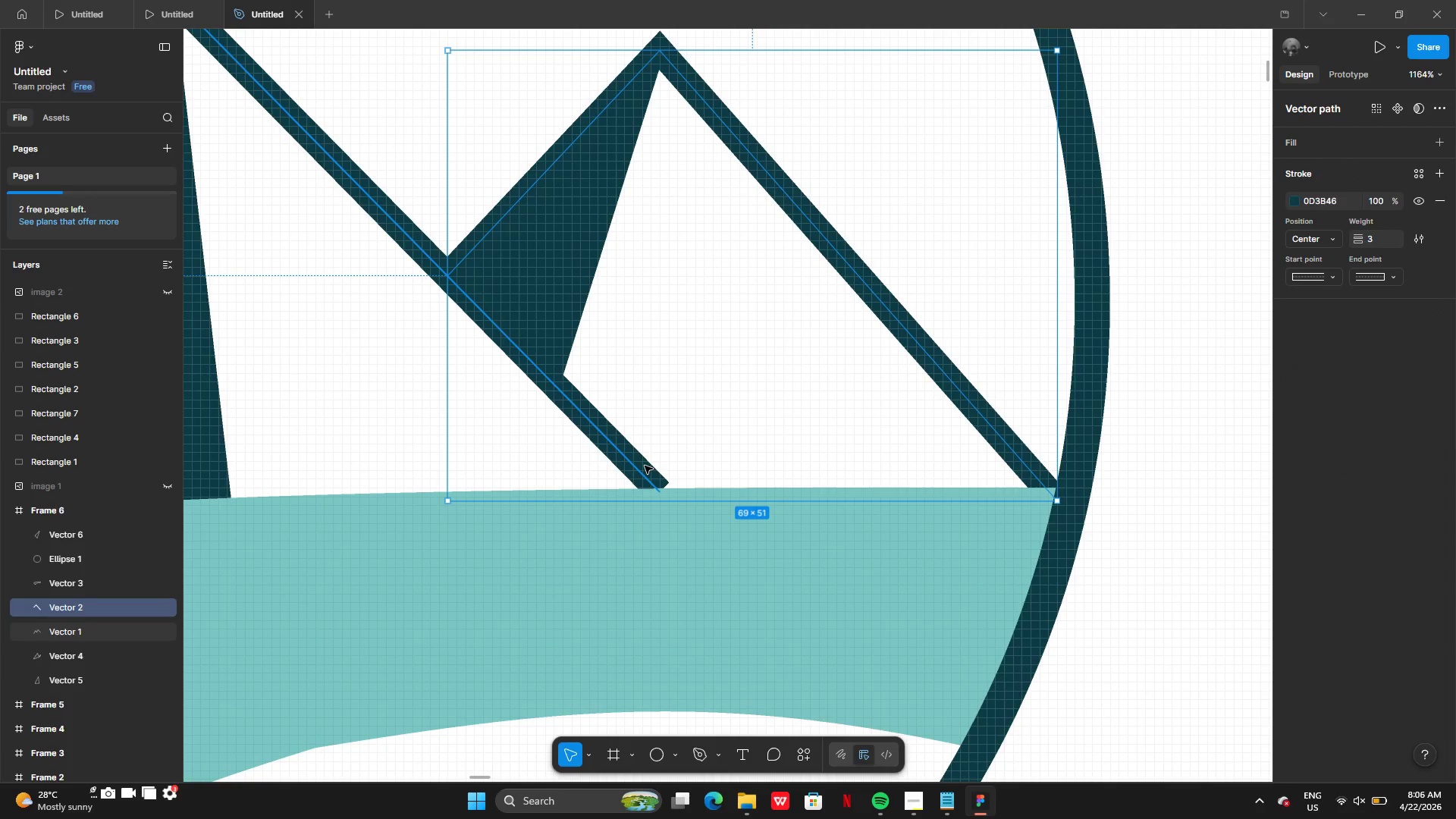 
triple_click([645, 466])
 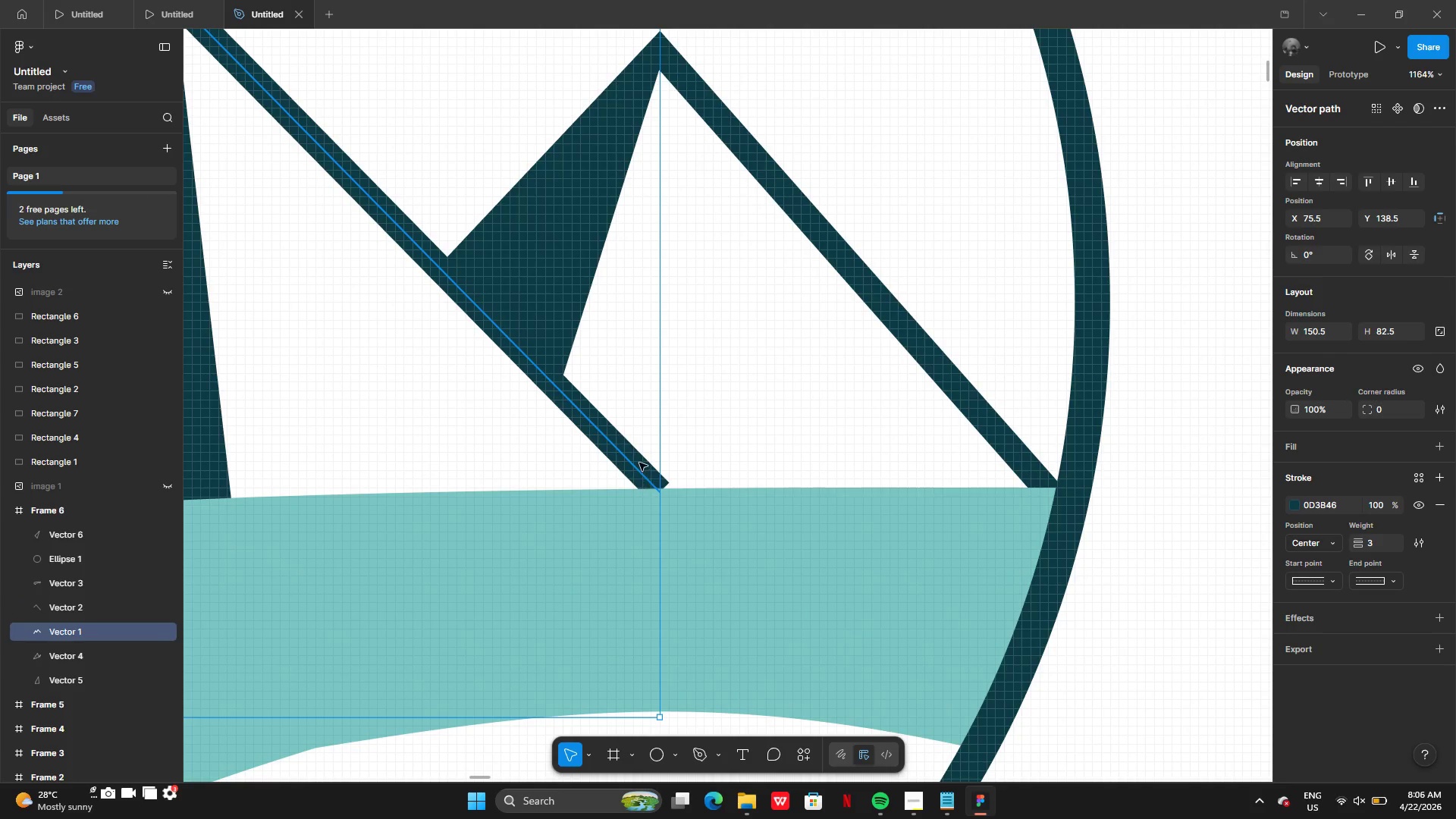 
double_click([639, 463])
 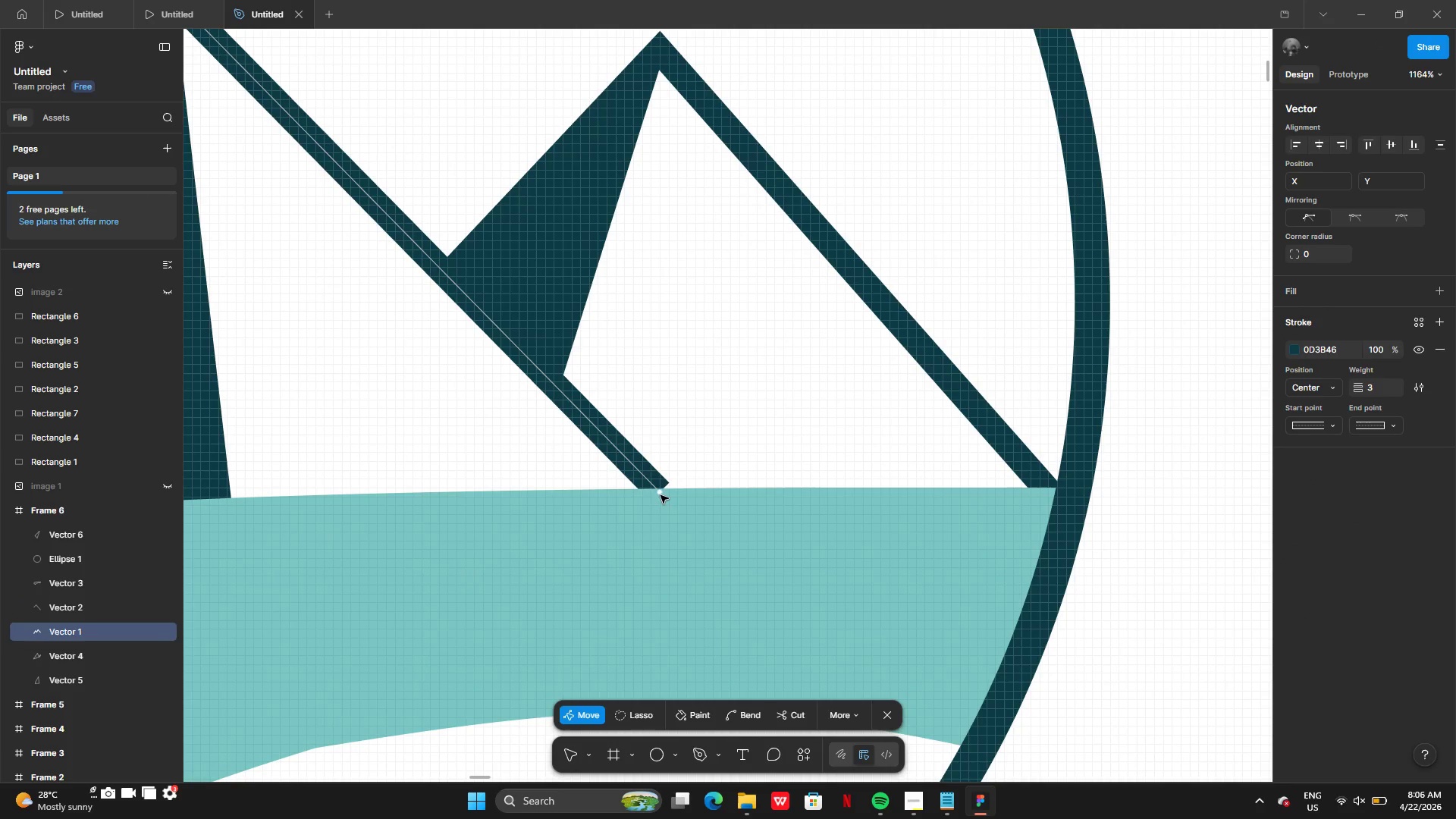 
left_click_drag(start_coordinate=[661, 495], to_coordinate=[730, 557])
 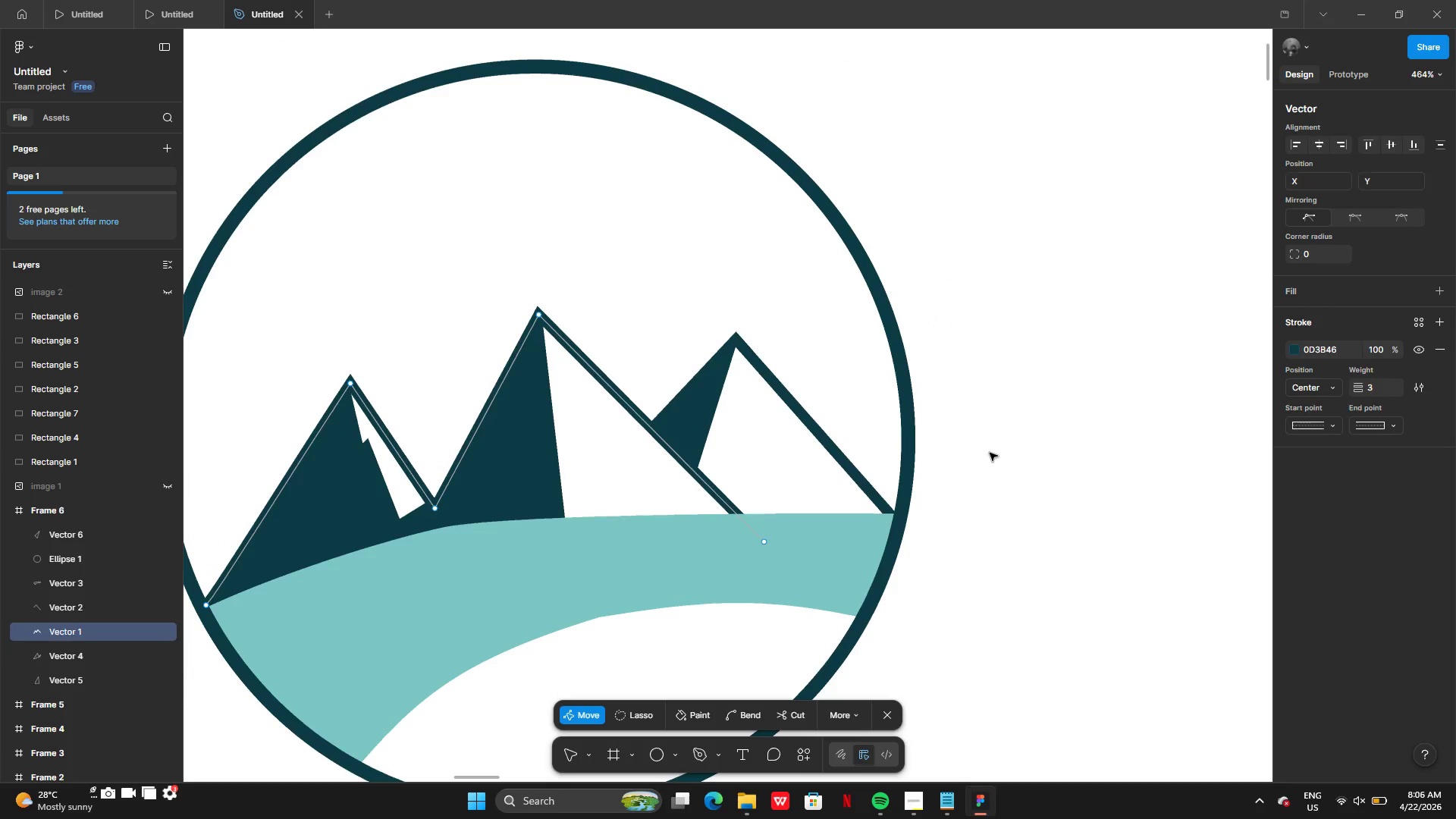 
double_click([990, 453])
 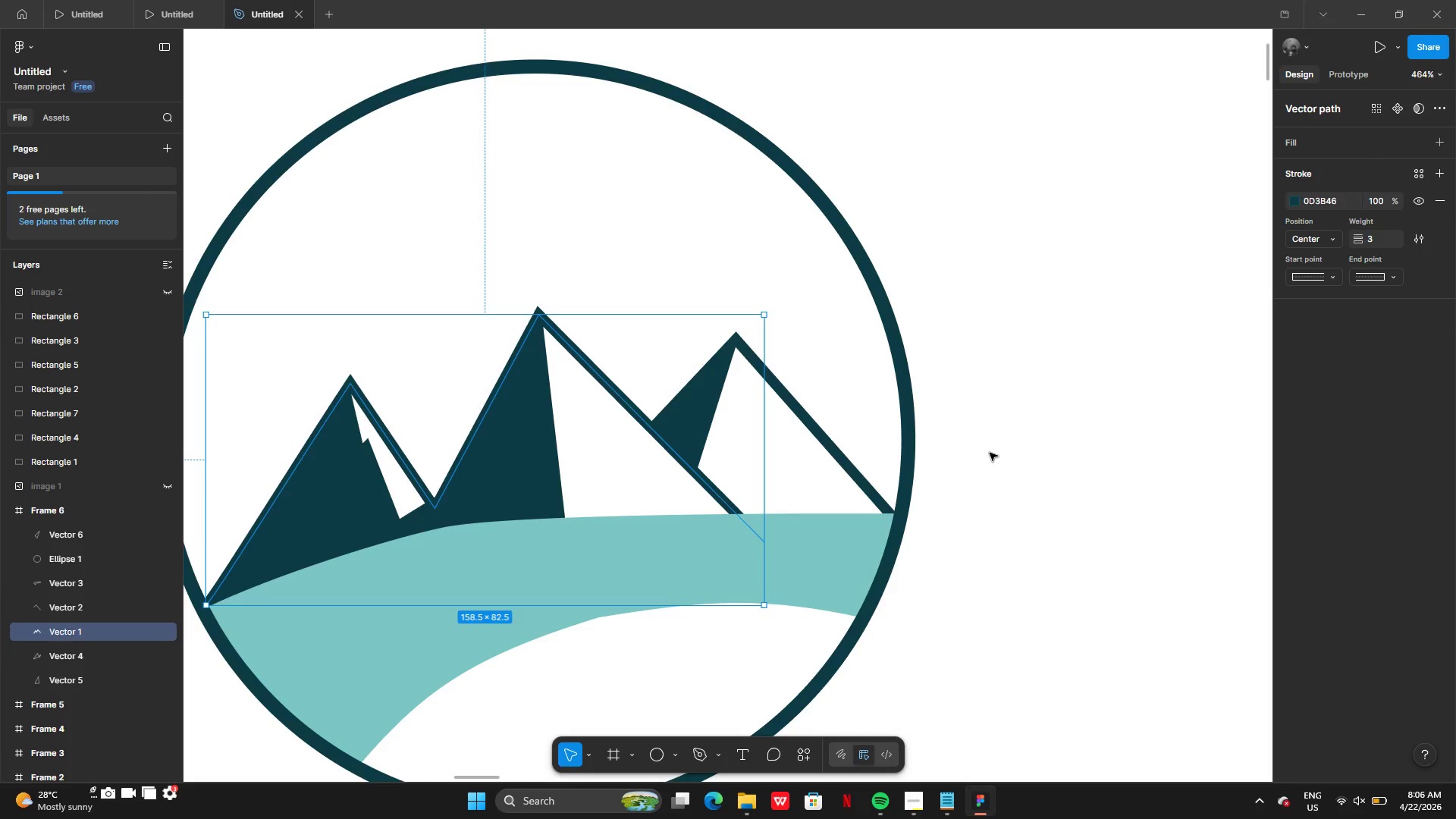 
triple_click([990, 453])
 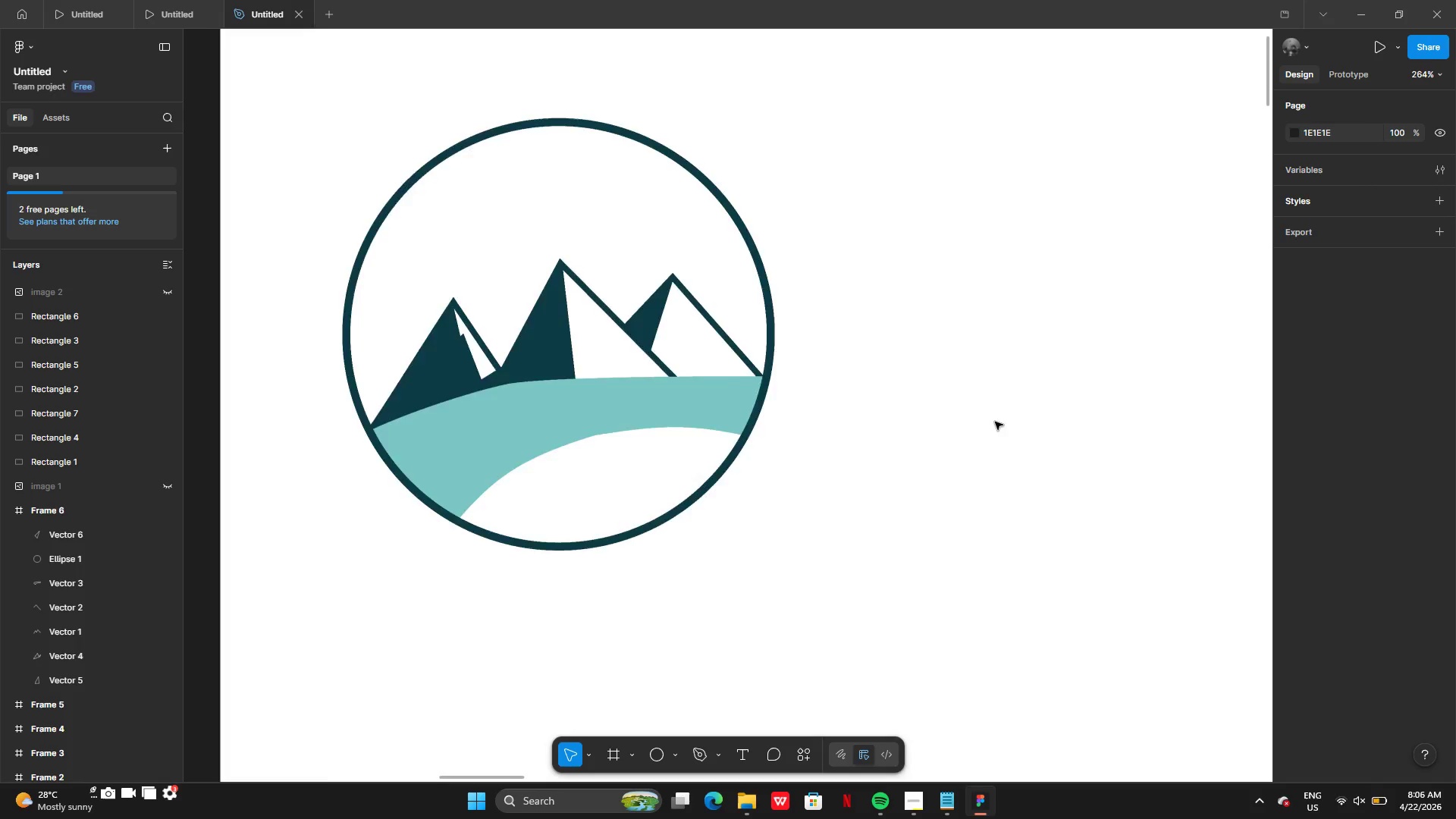 
wait(7.69)
 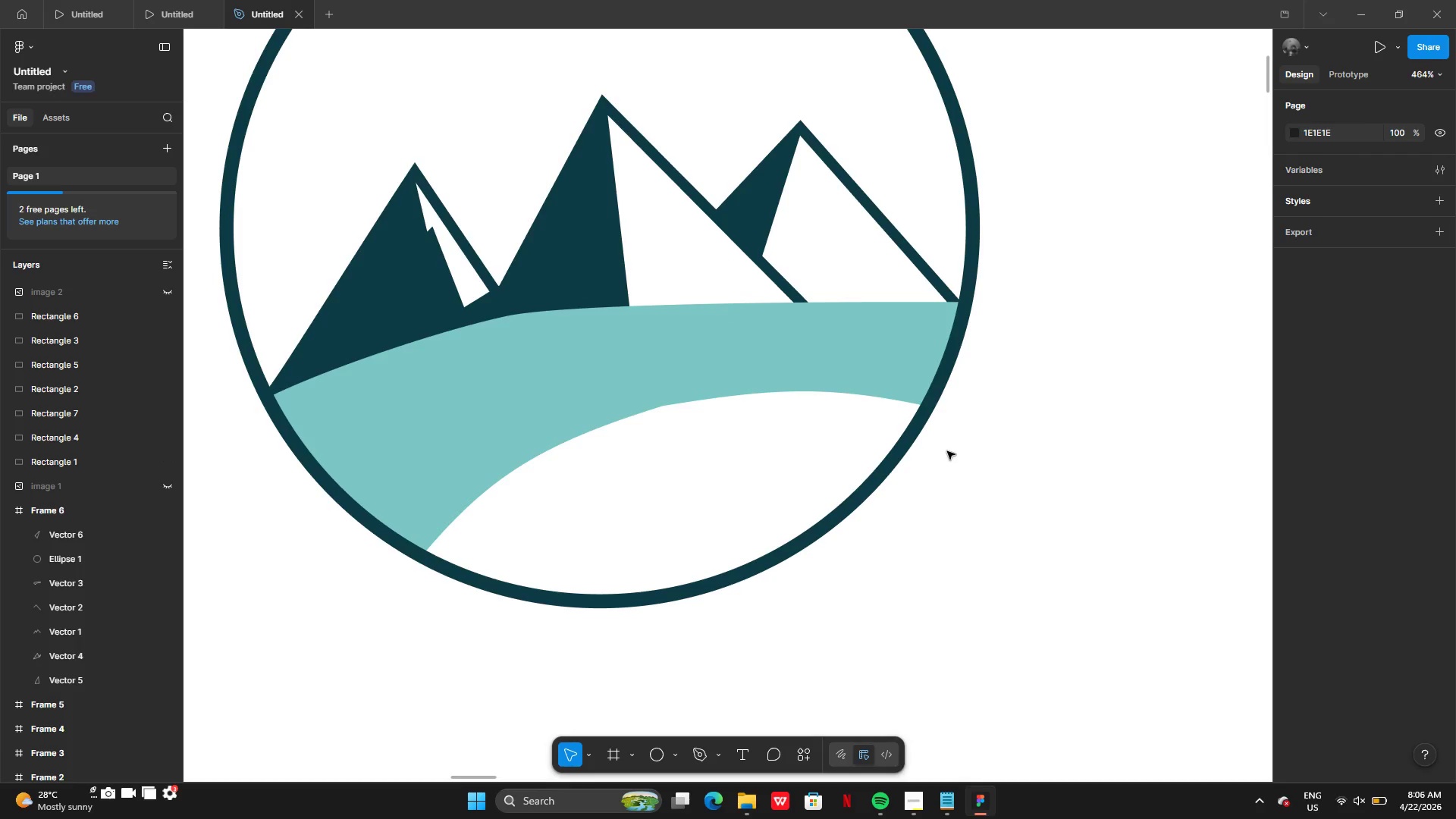 
left_click([703, 758])
 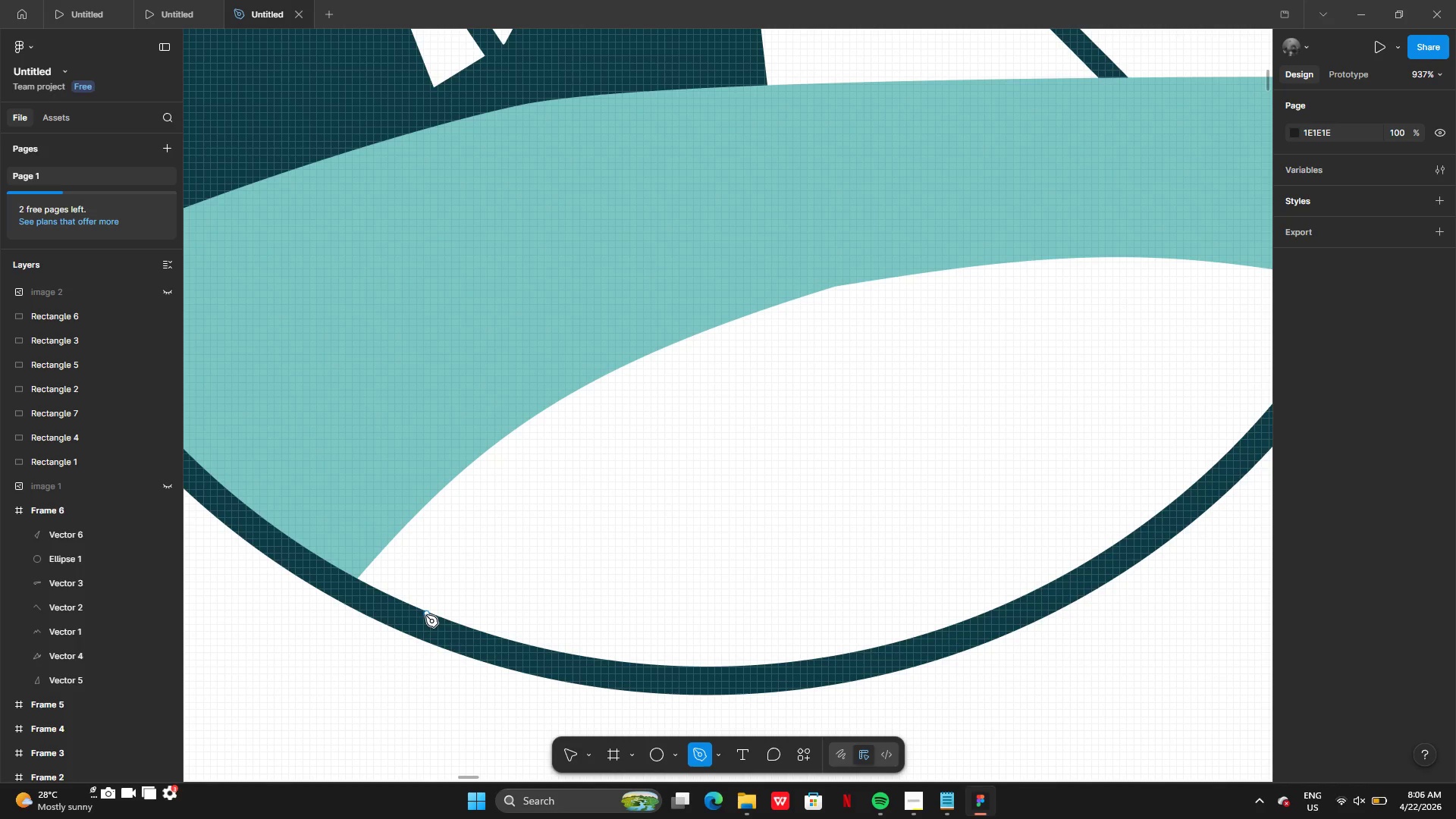 
wait(6.81)
 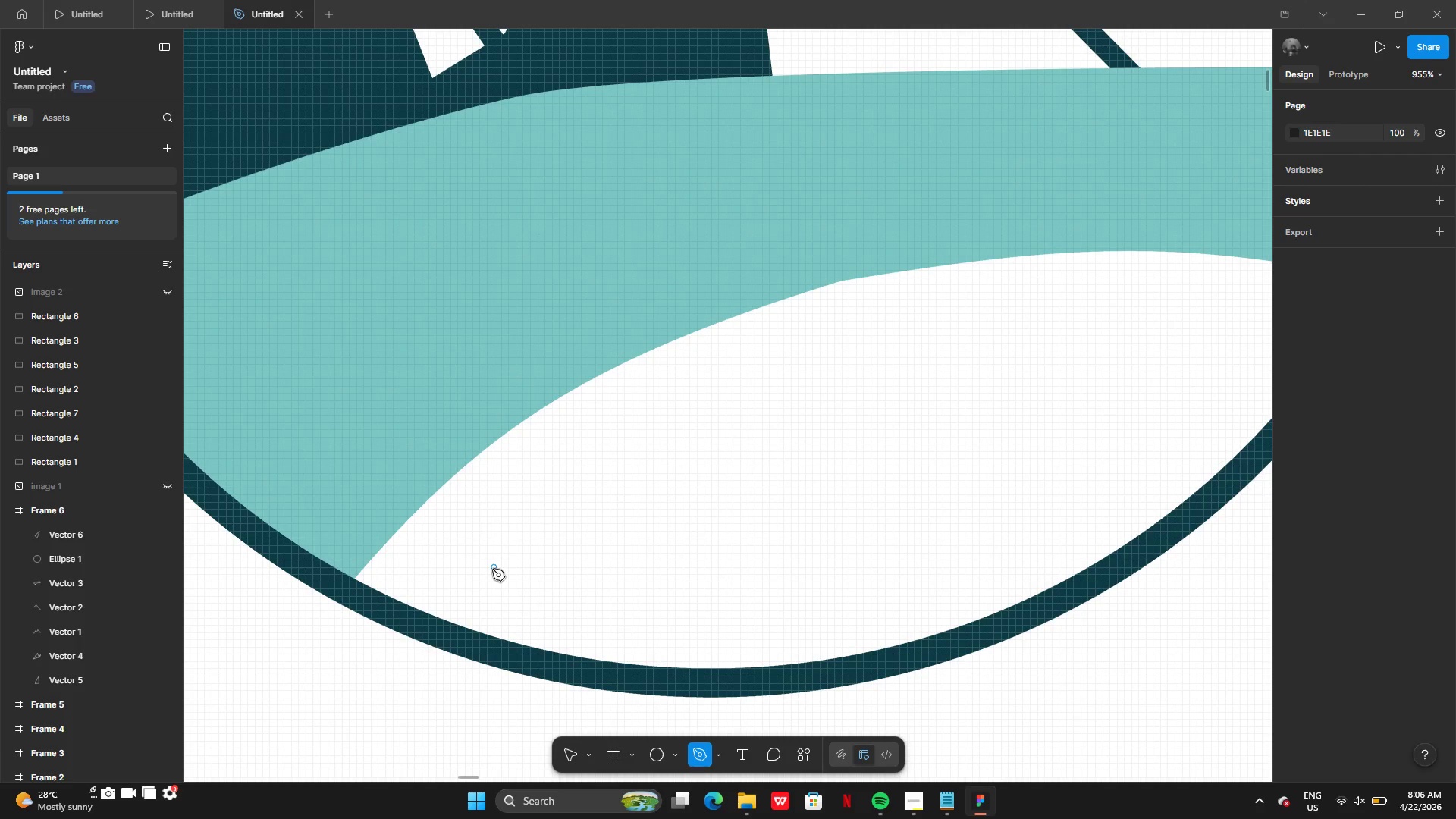 
left_click_drag(start_coordinate=[439, 616], to_coordinate=[442, 611])
 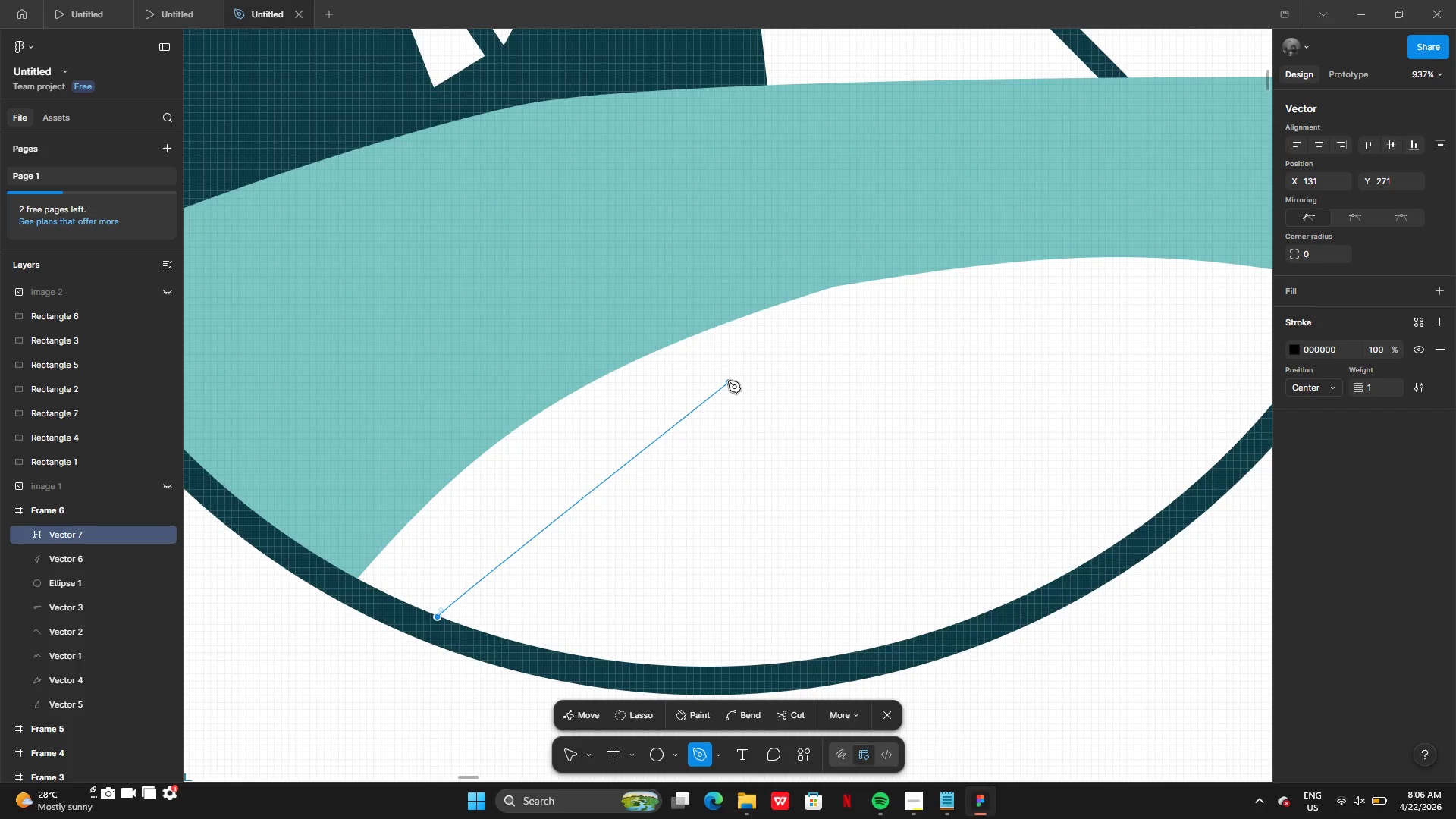 
left_click_drag(start_coordinate=[739, 391], to_coordinate=[747, 387])
 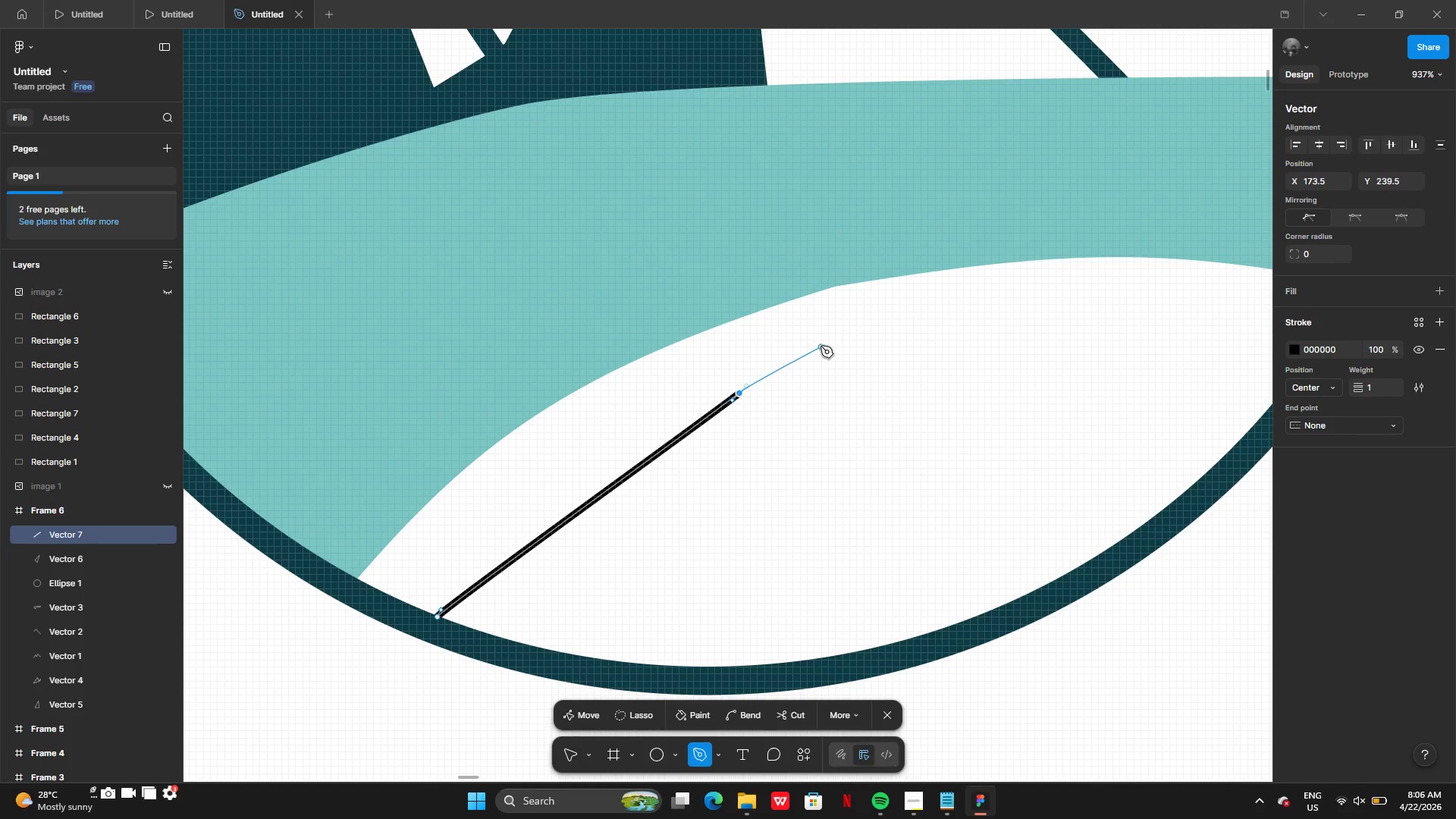 
left_click([821, 346])
 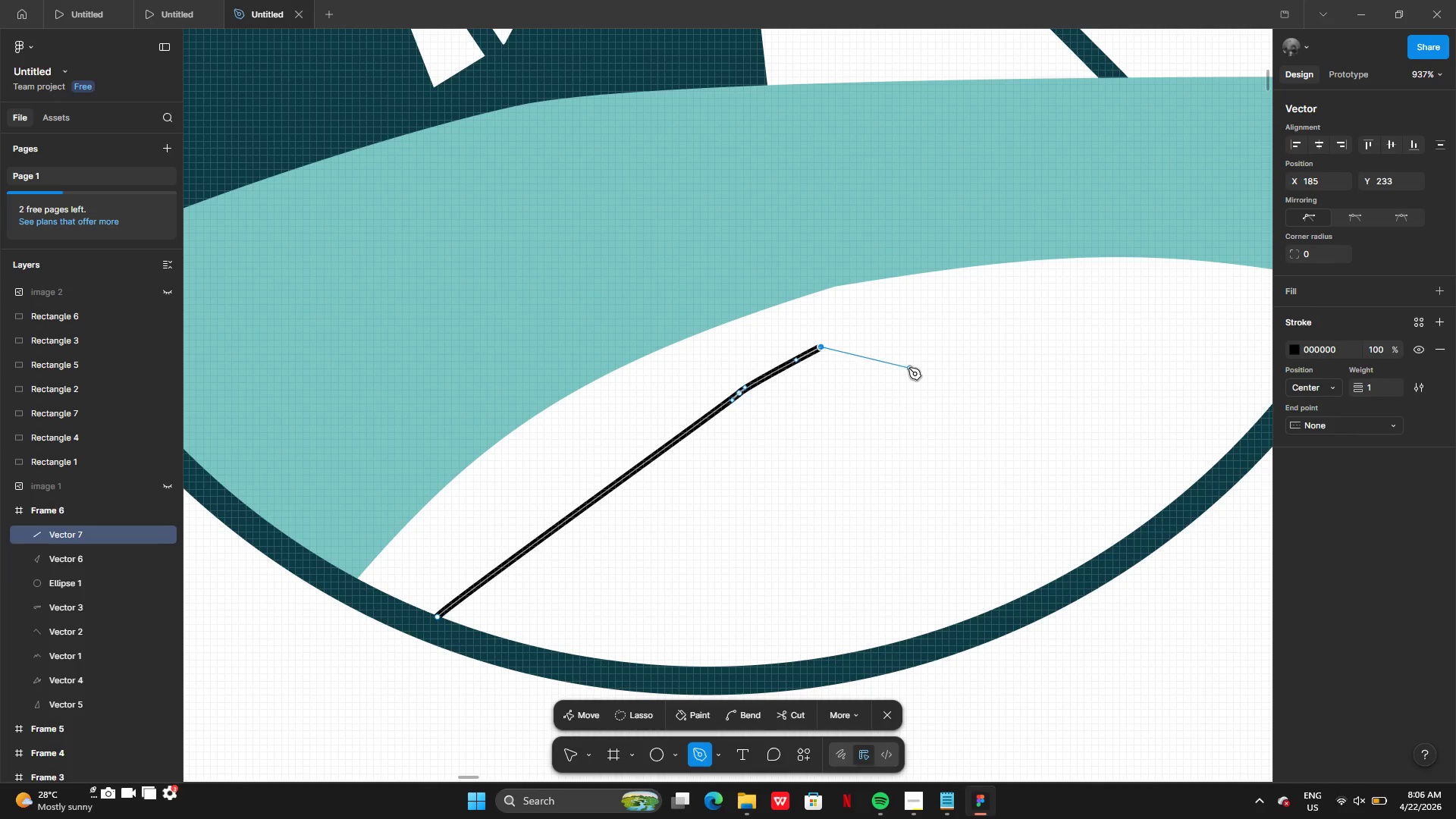 
left_click([908, 368])
 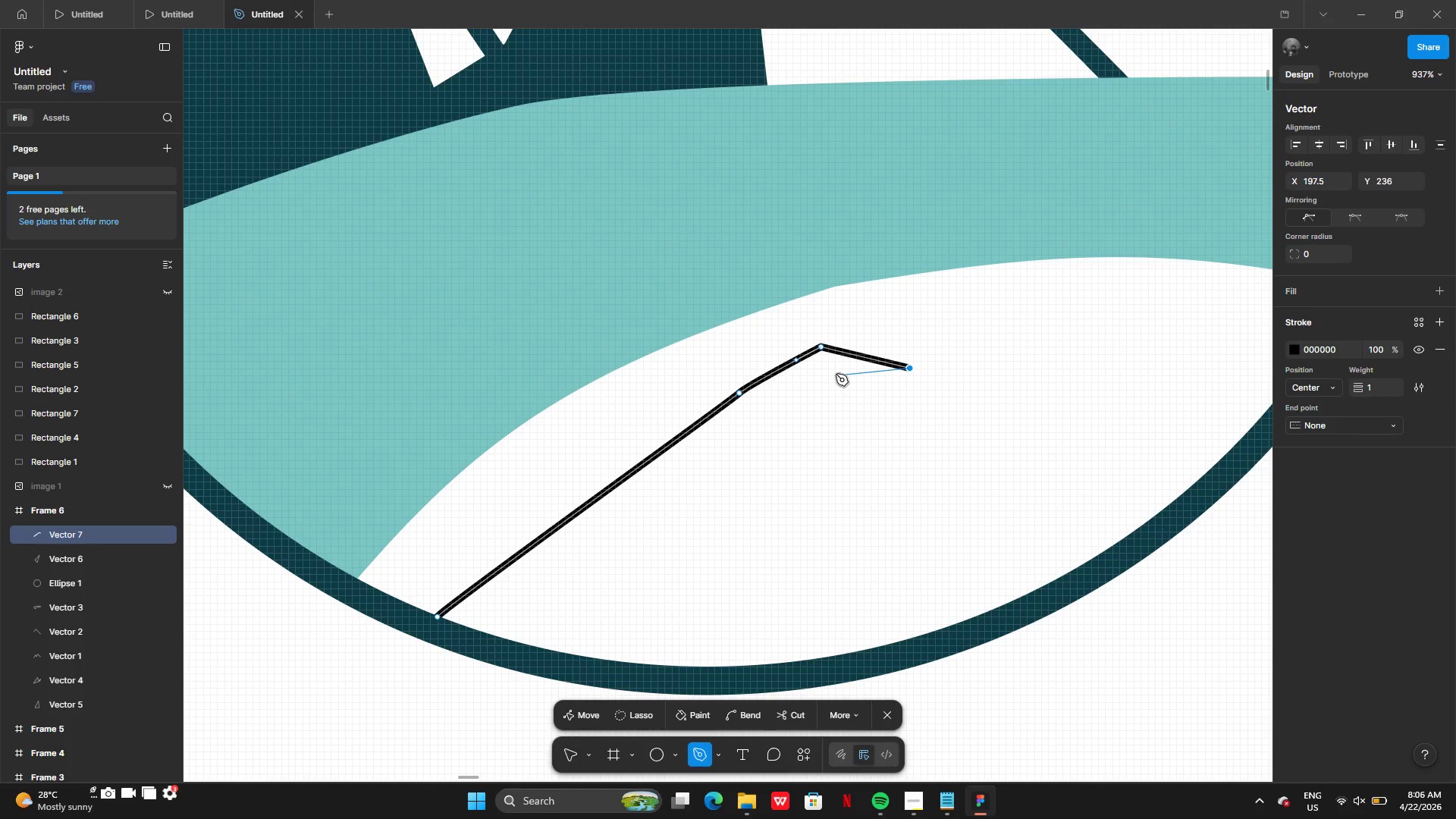 
left_click_drag(start_coordinate=[828, 372], to_coordinate=[821, 380])
 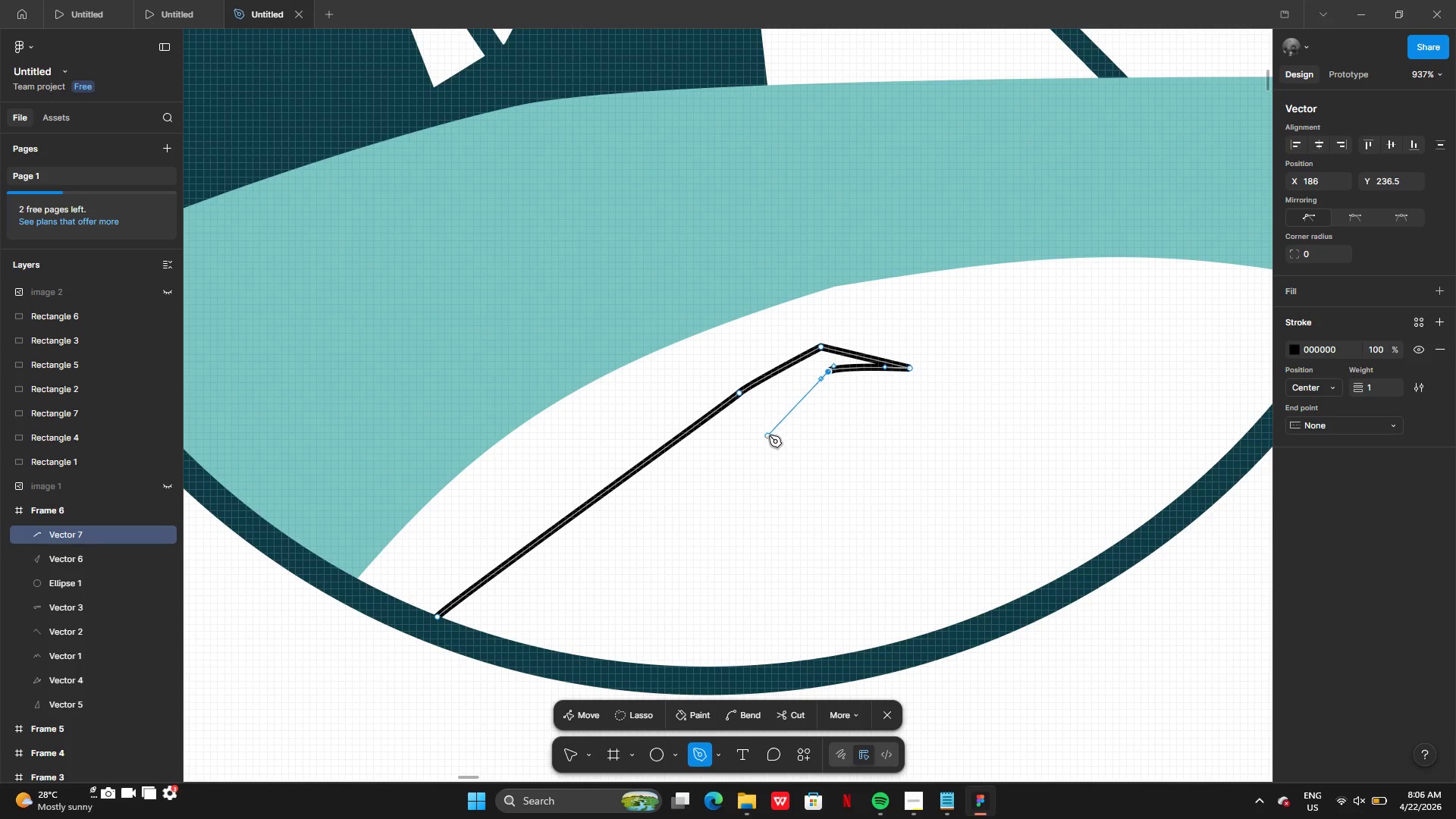 
left_click([769, 437])
 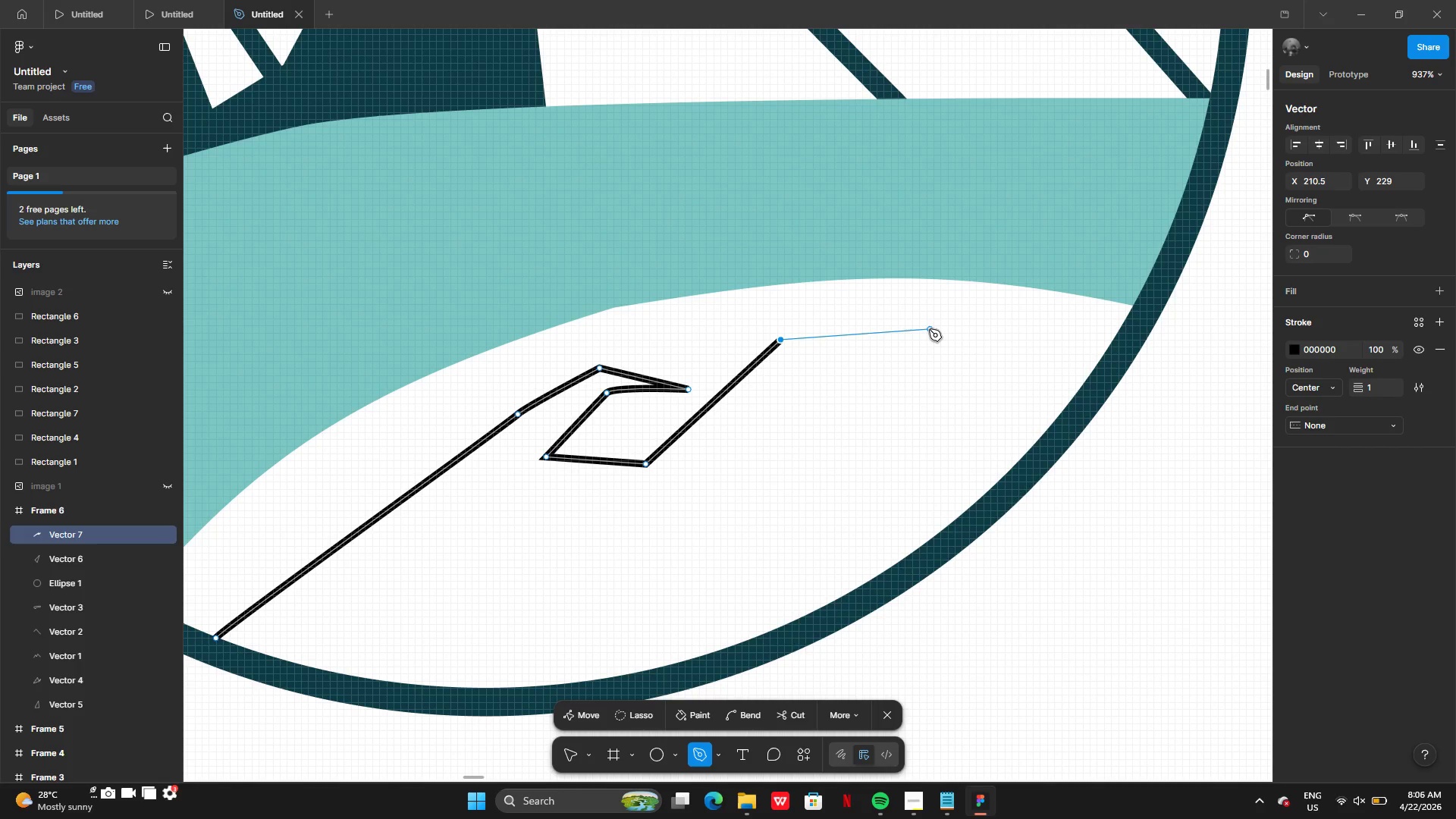 
wait(13.26)
 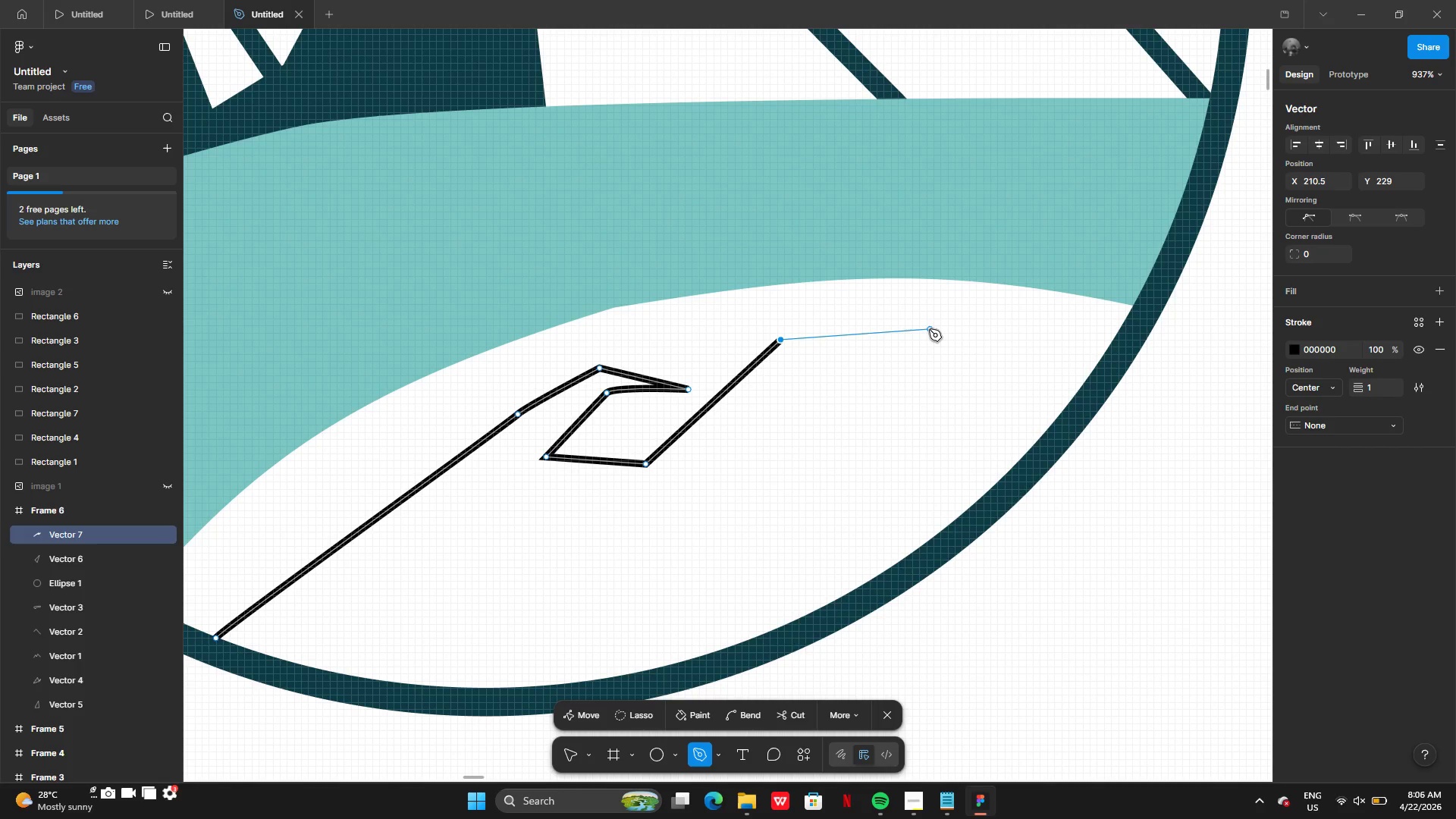 
left_click([1115, 335])
 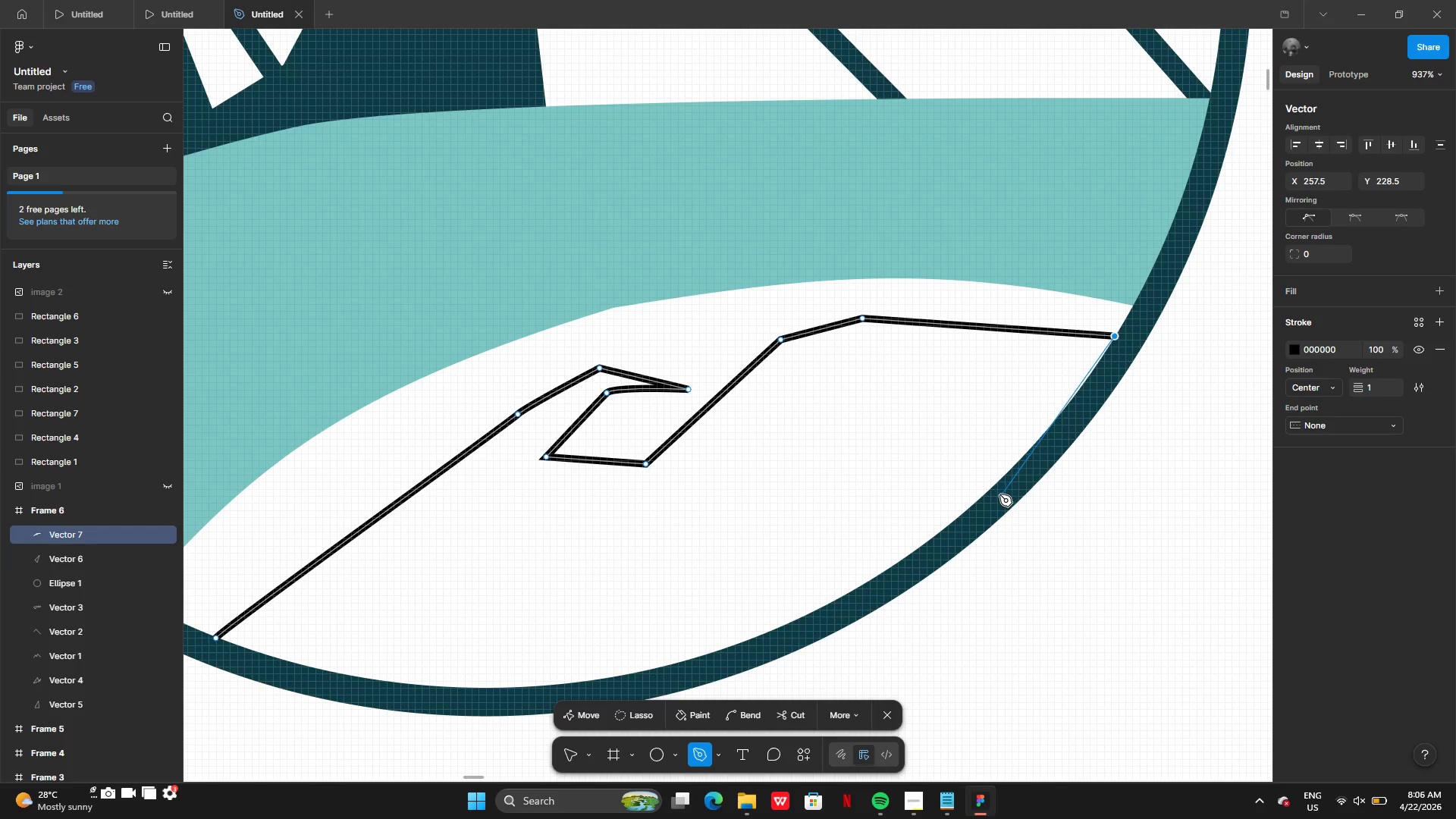 
left_click([1003, 495])
 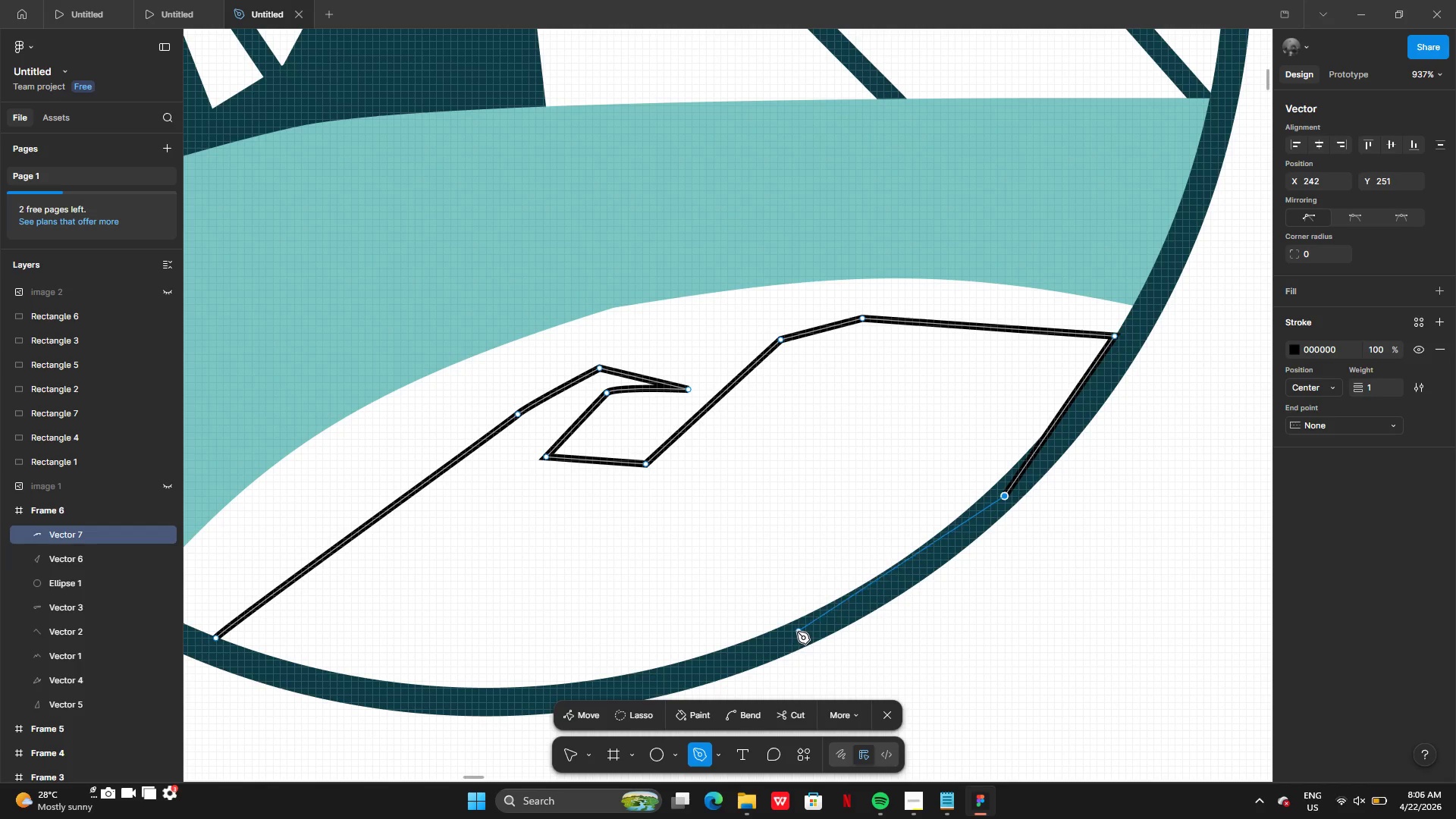 
left_click([791, 633])
 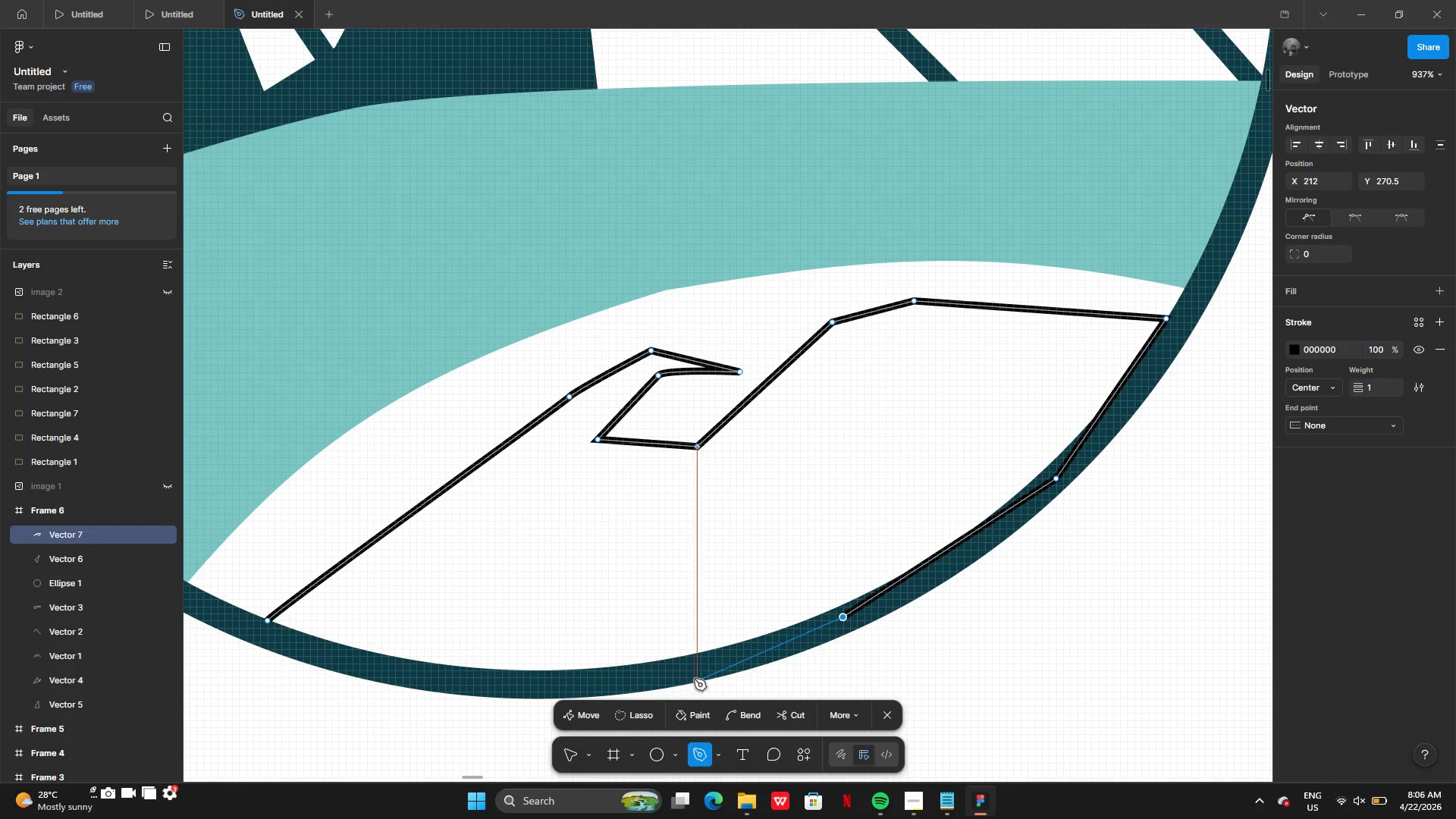 
left_click_drag(start_coordinate=[679, 669], to_coordinate=[663, 669])
 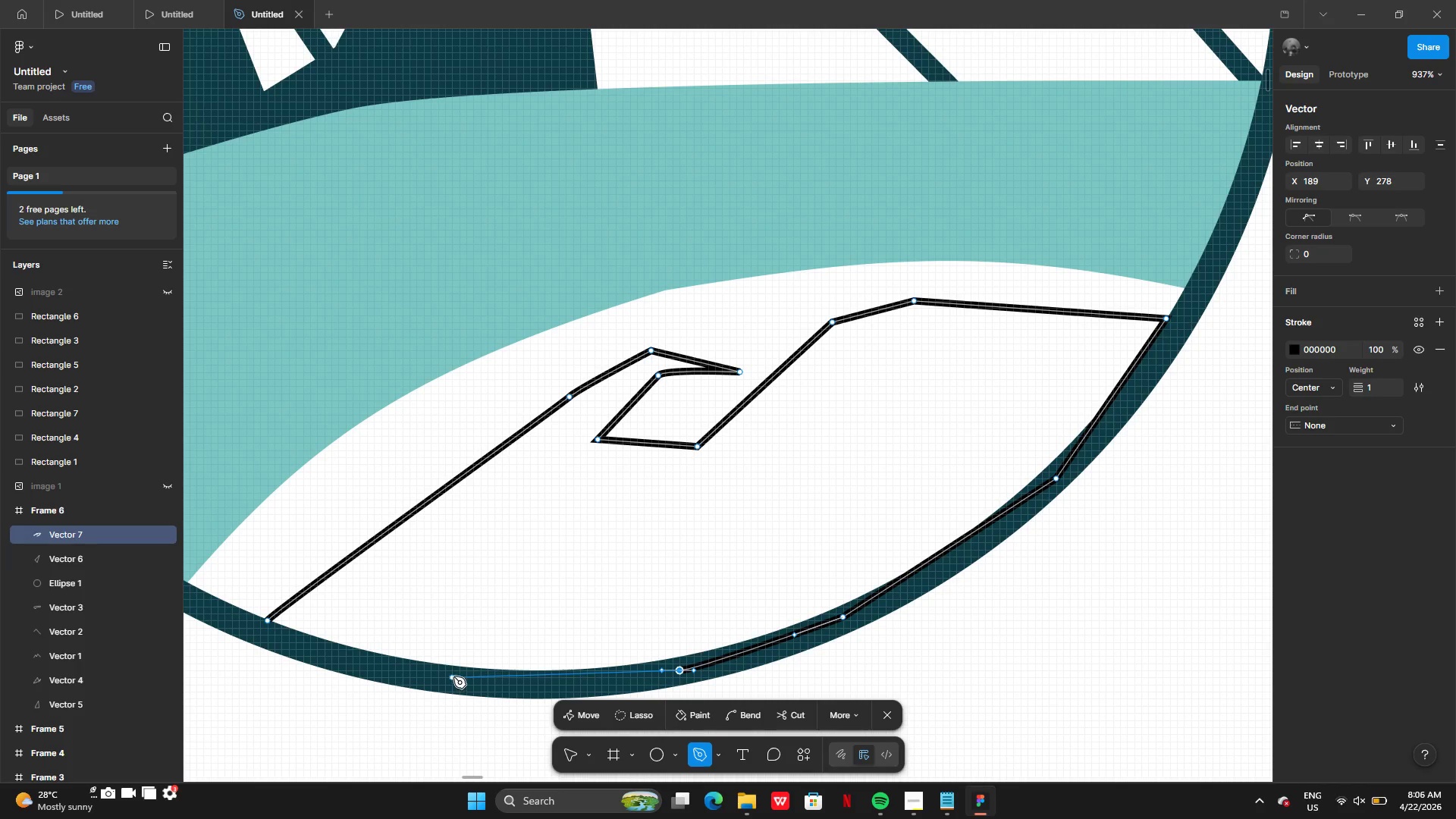 
left_click_drag(start_coordinate=[453, 676], to_coordinate=[440, 676])
 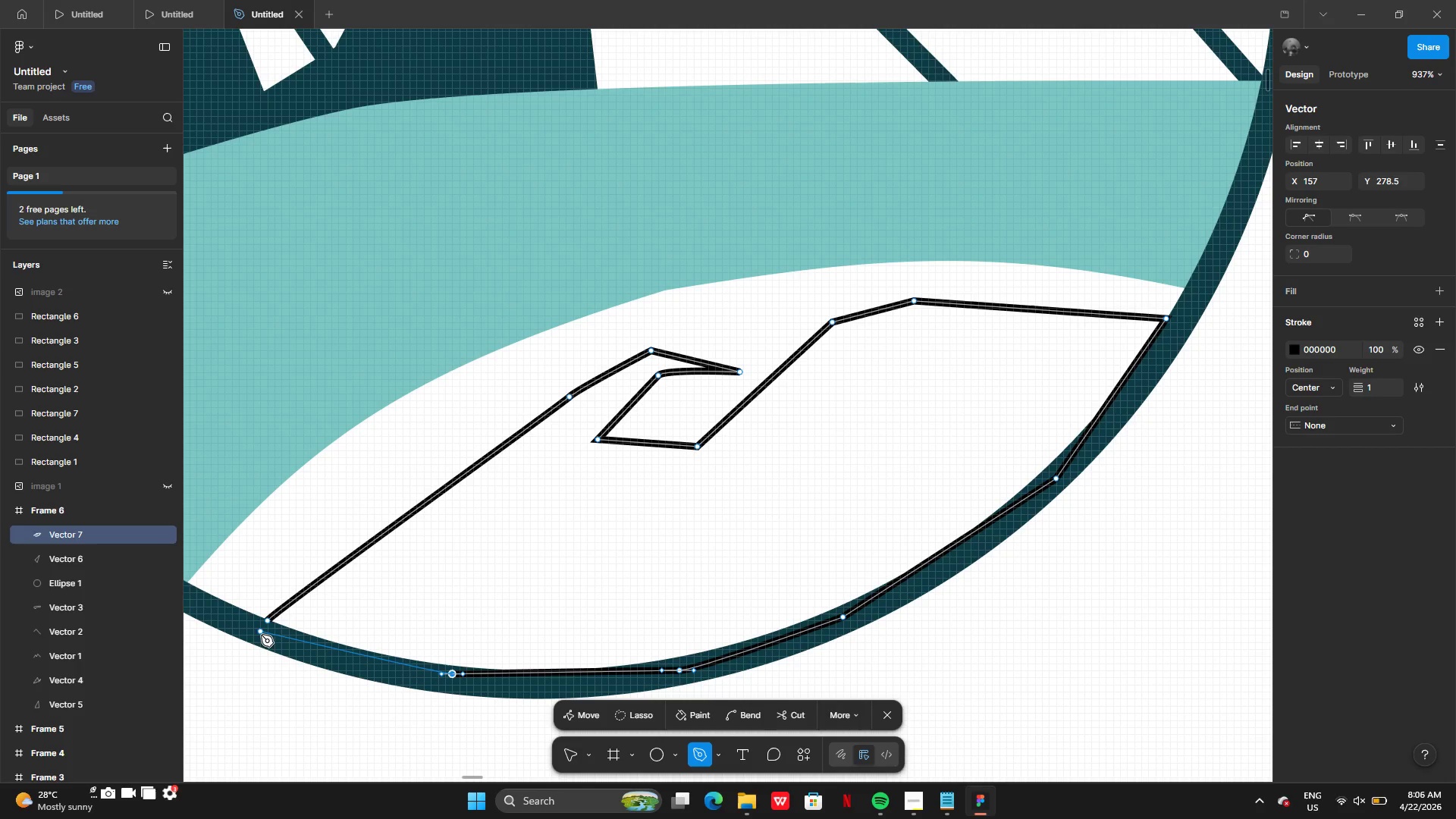 
left_click([266, 635])
 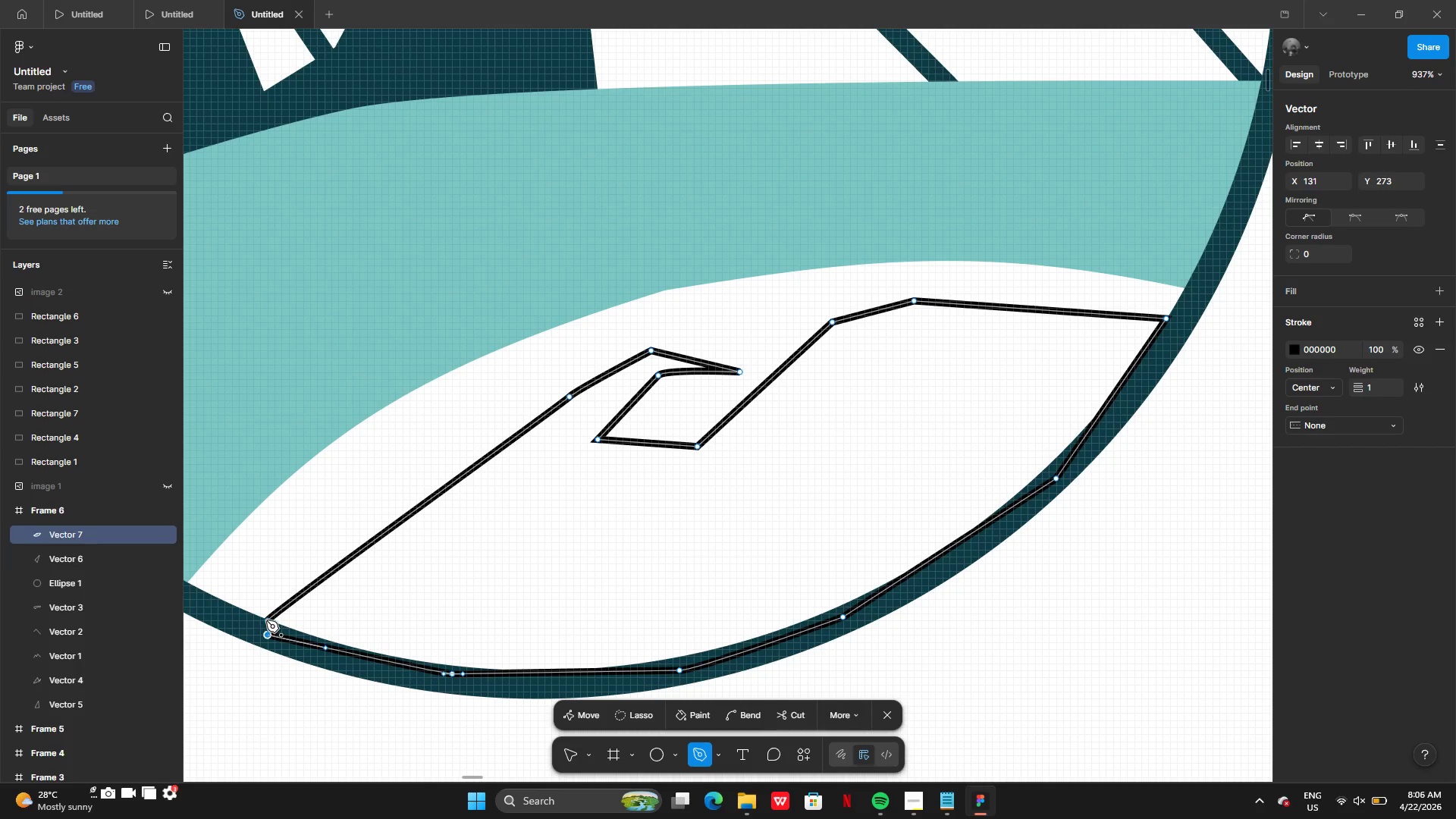 
left_click([266, 620])
 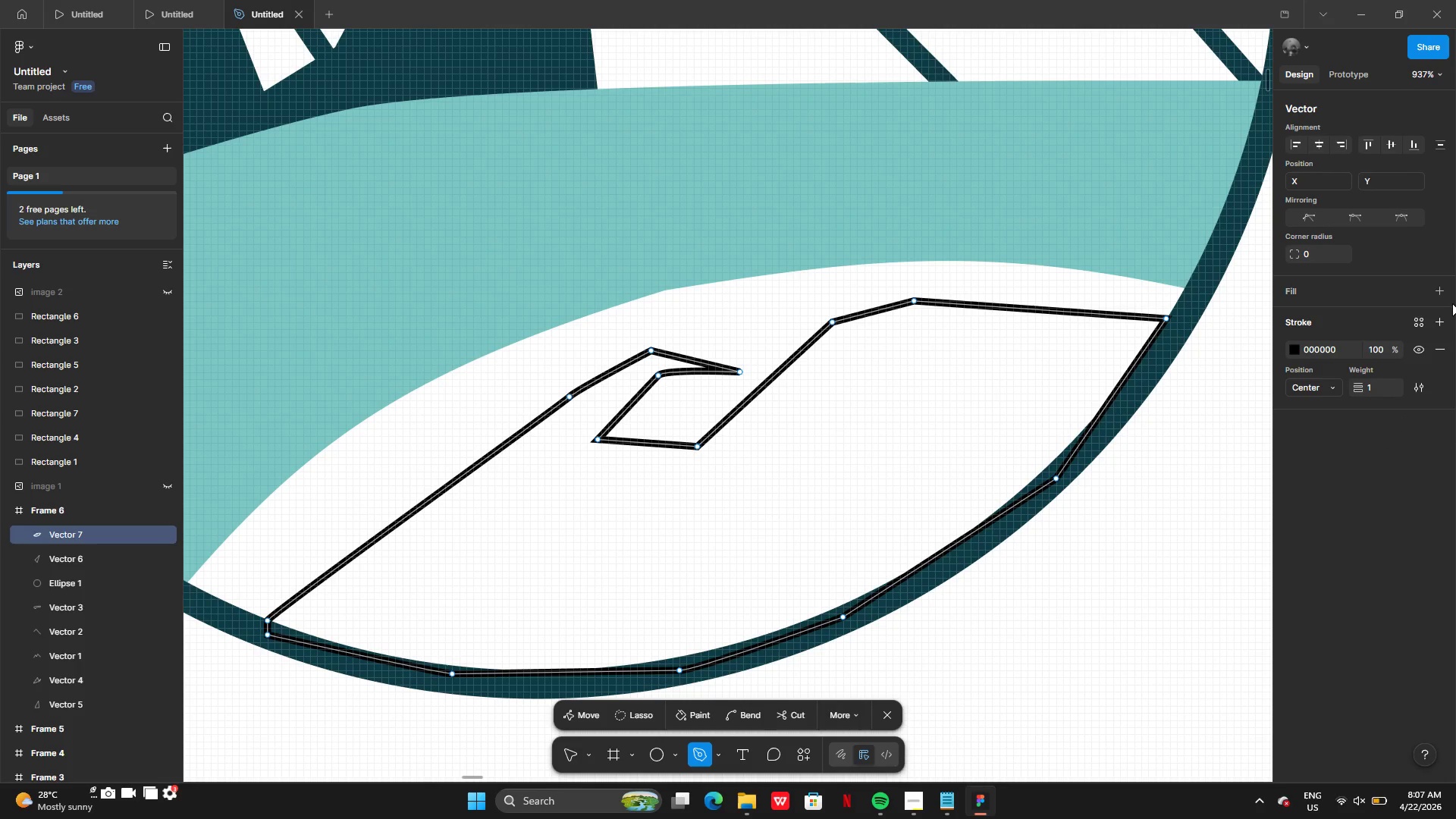 
left_click([1445, 287])
 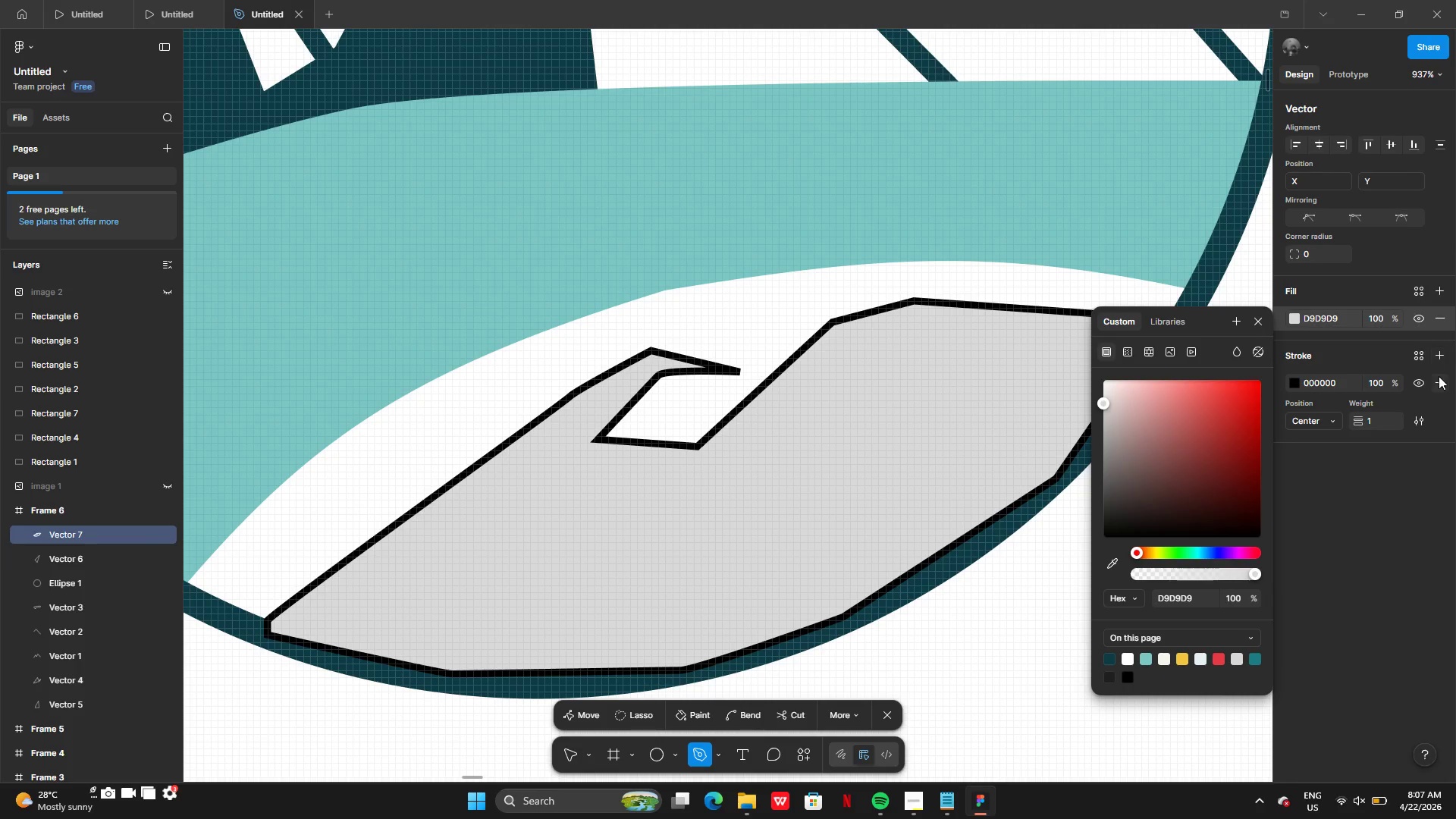 
left_click([1439, 378])
 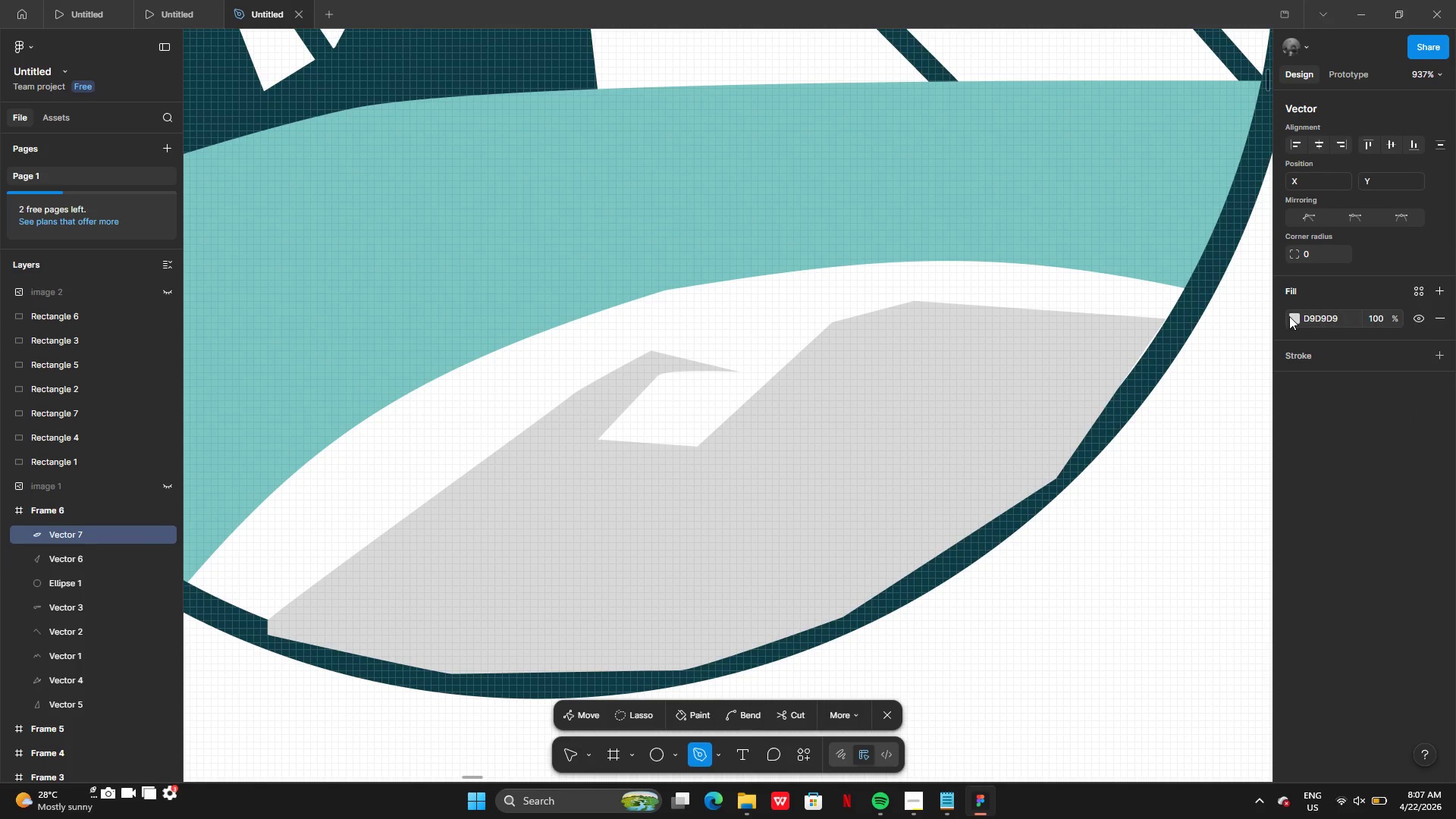 
left_click([1294, 319])
 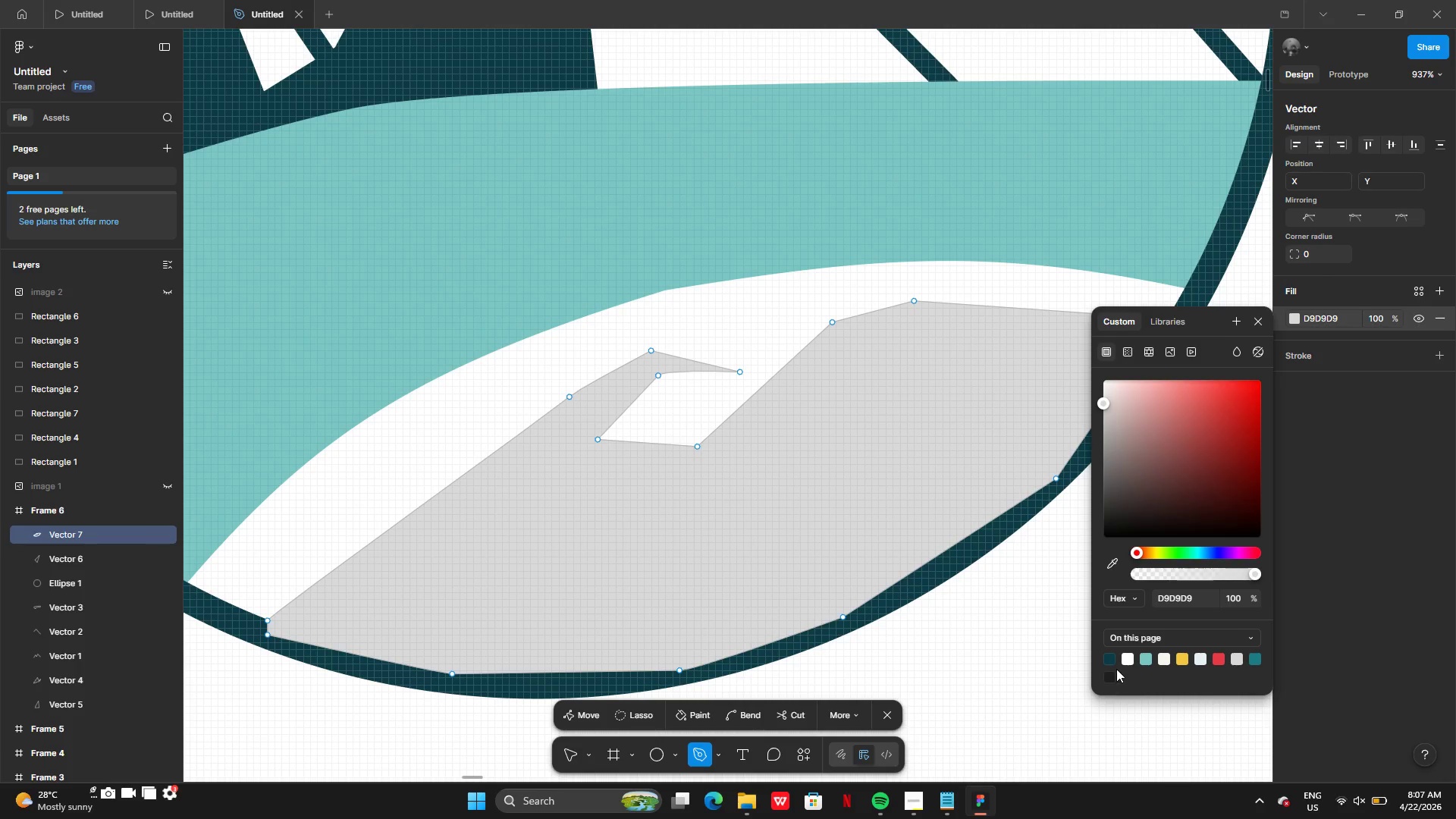 
left_click([1109, 660])
 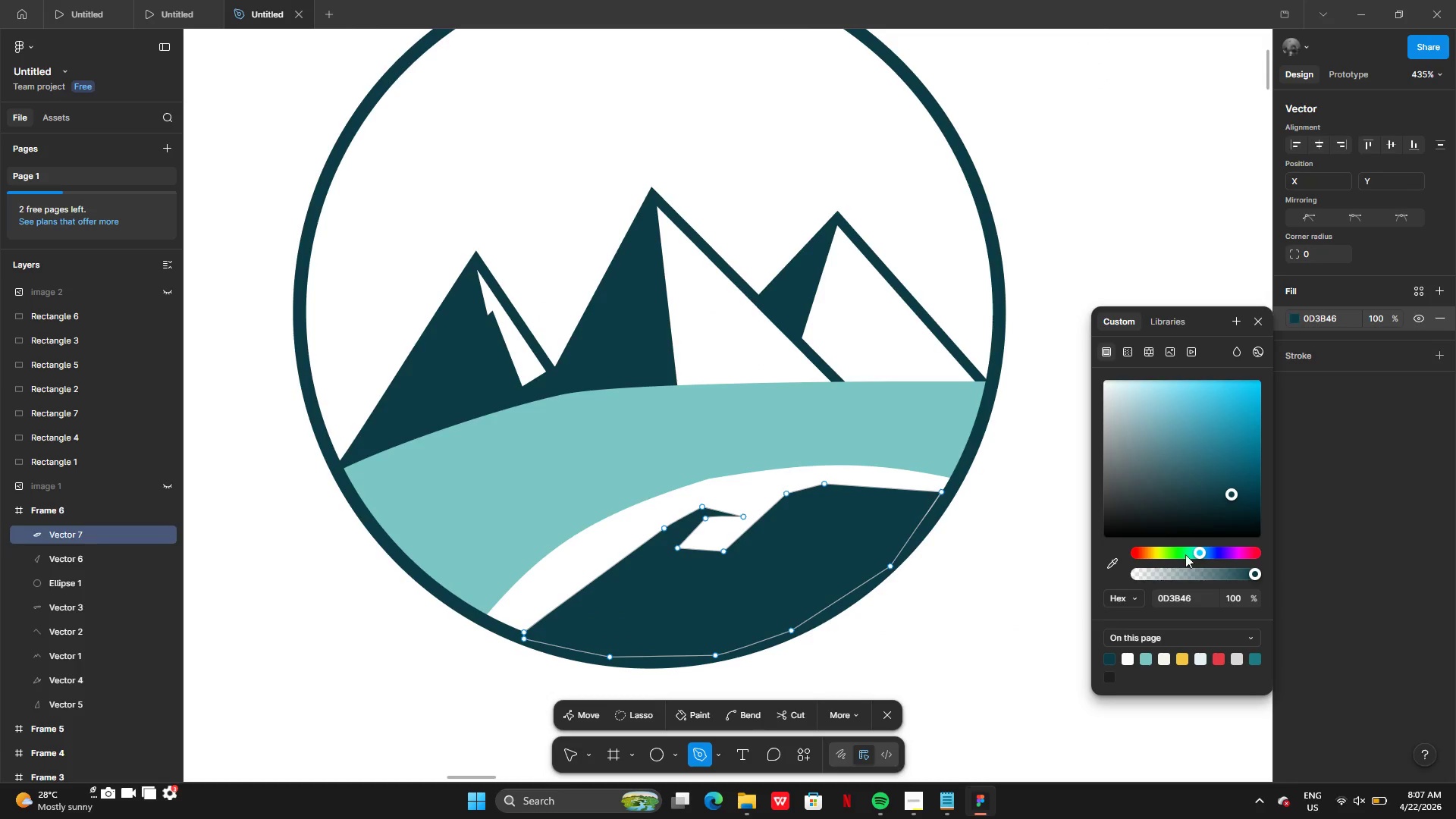 
left_click([1267, 320])
 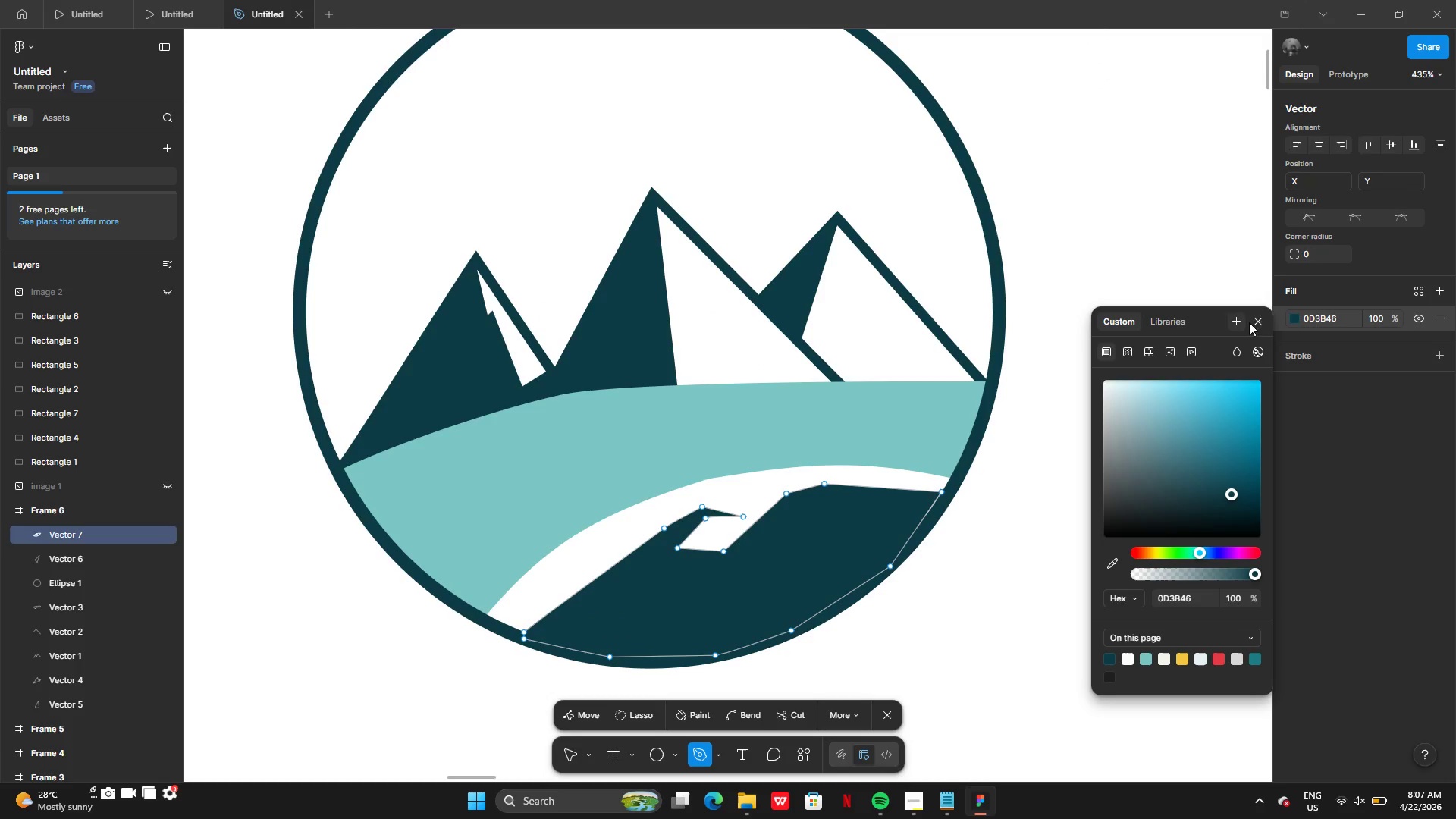 
left_click([1257, 315])
 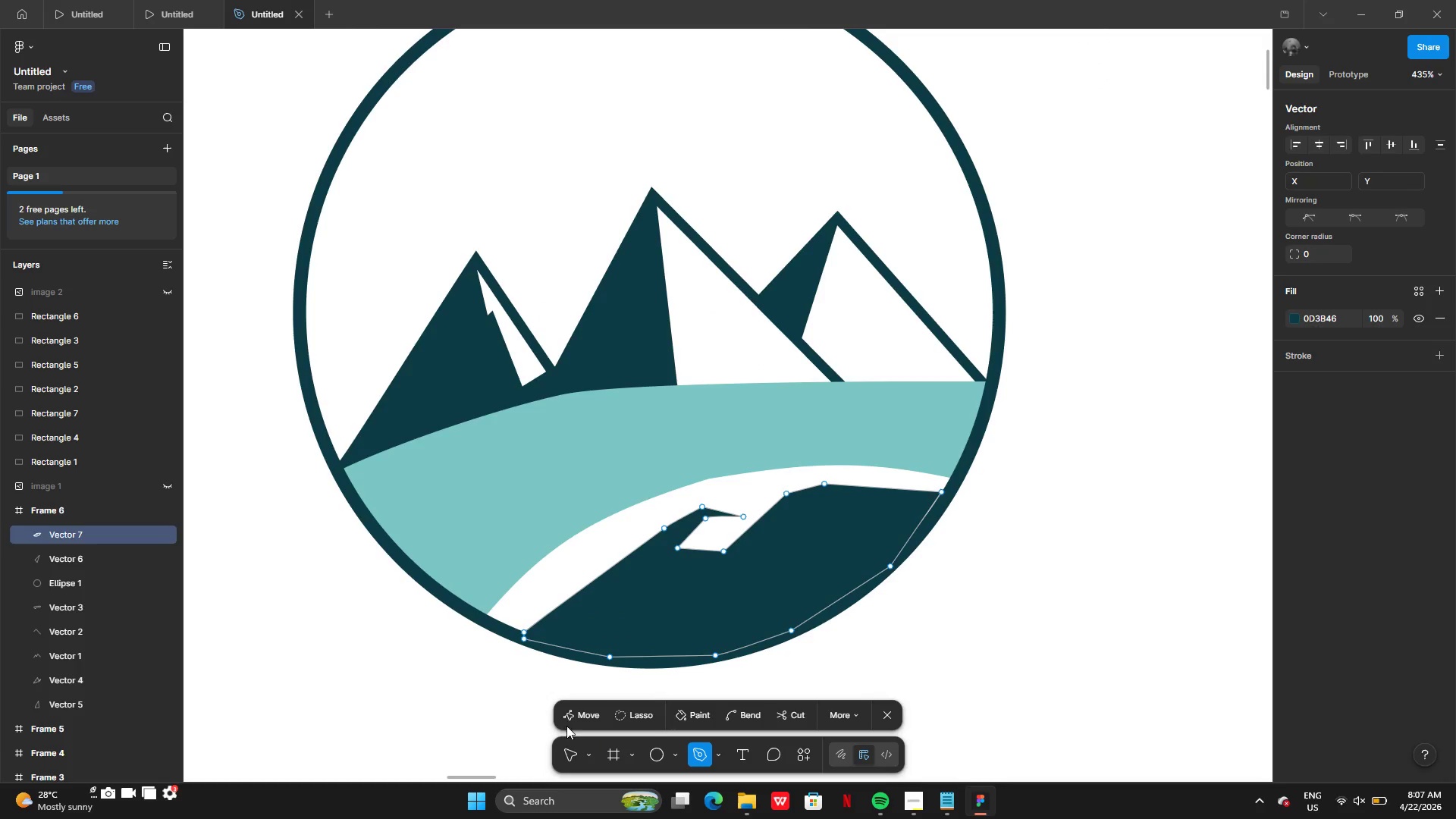 
left_click([582, 718])
 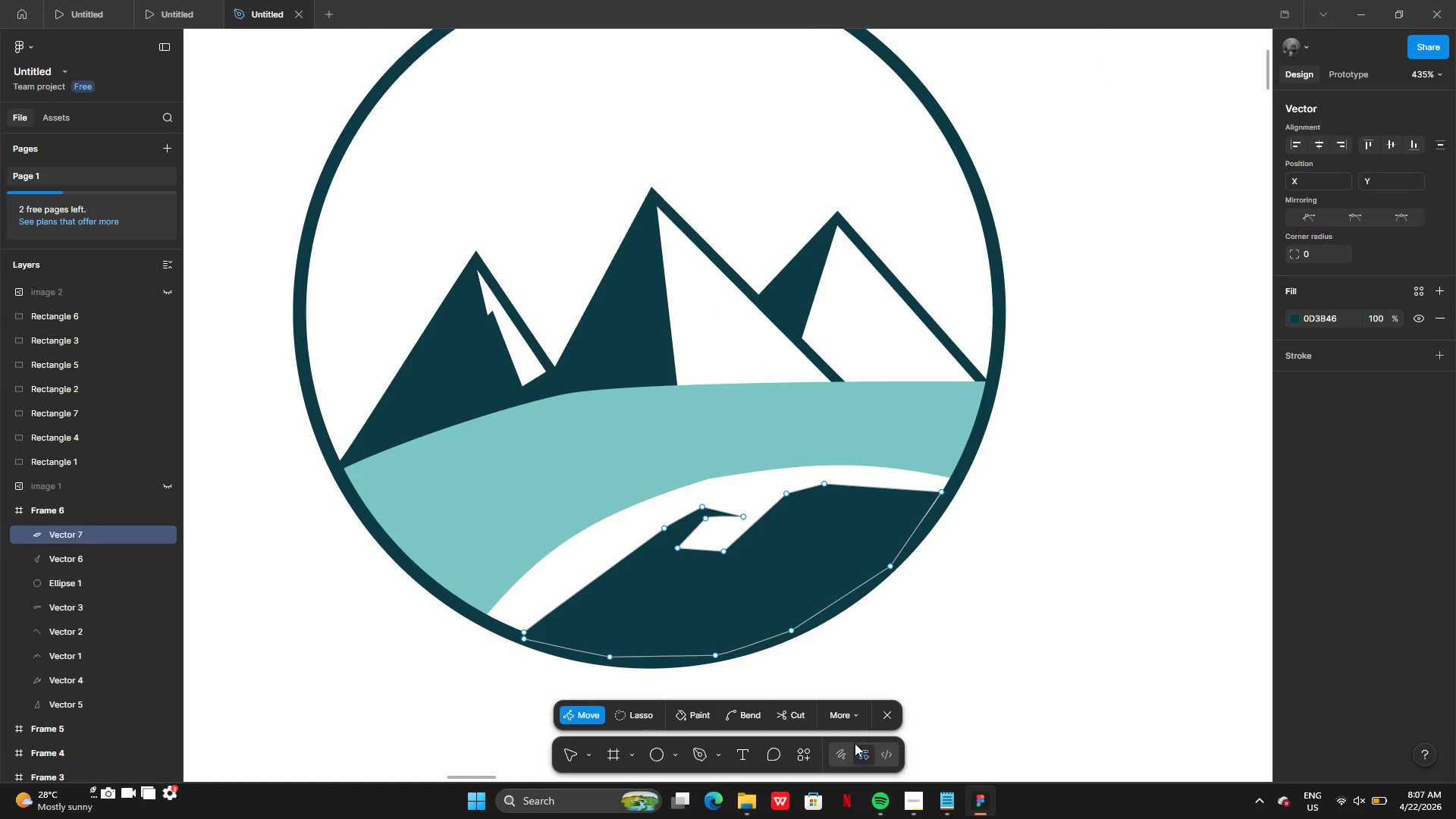 
left_click([890, 723])
 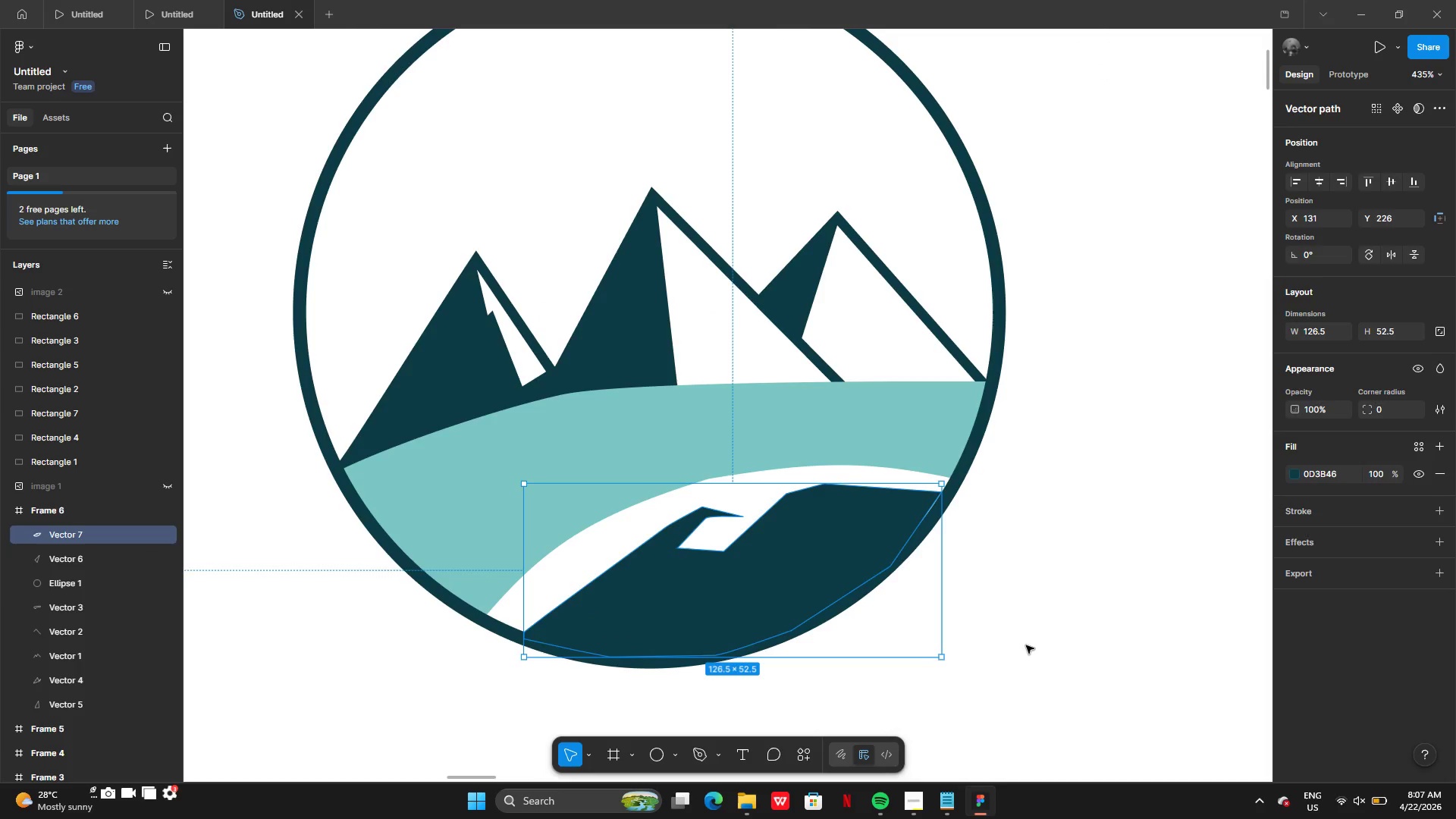 
double_click([1027, 645])
 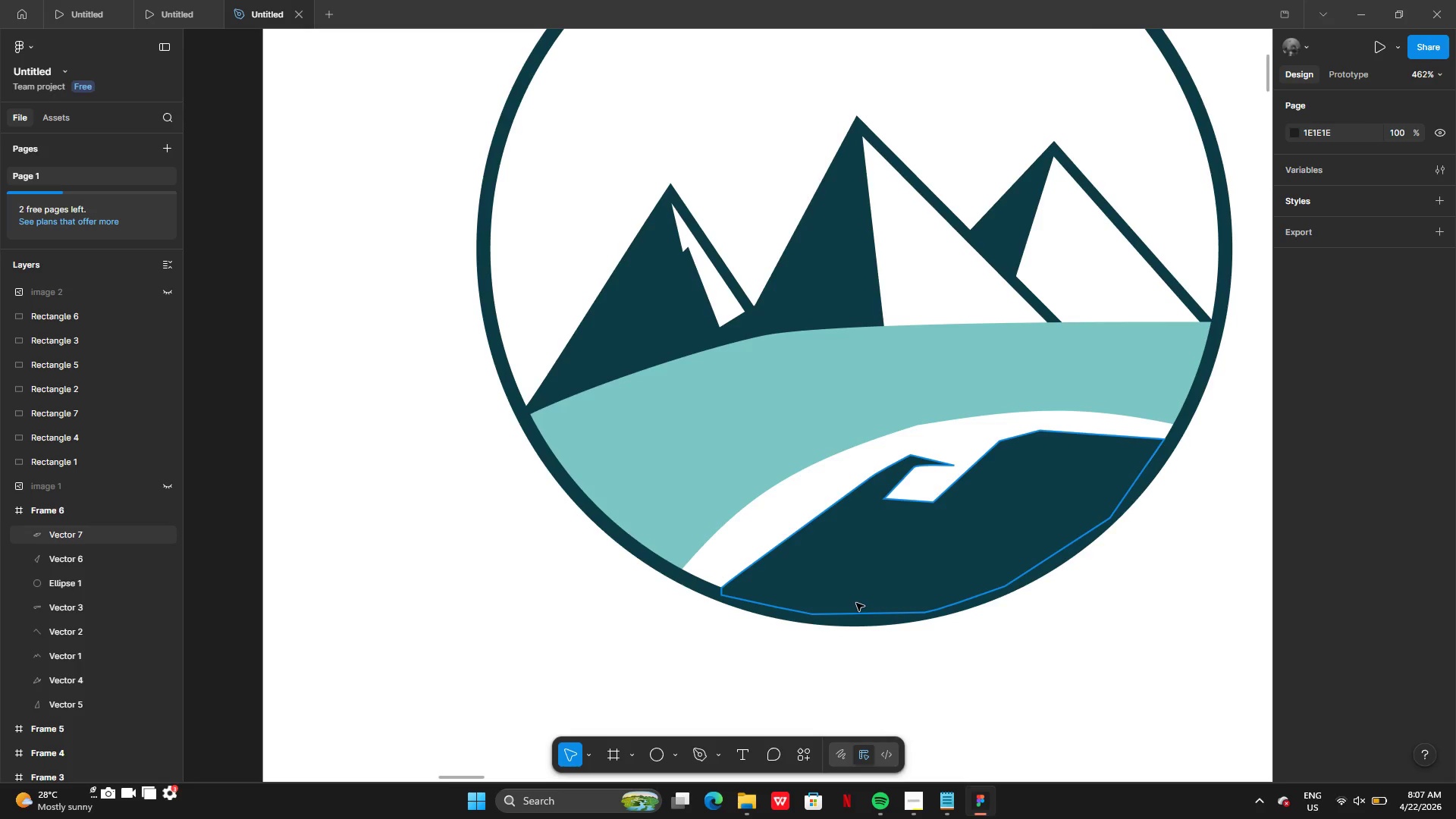 
wait(5.56)
 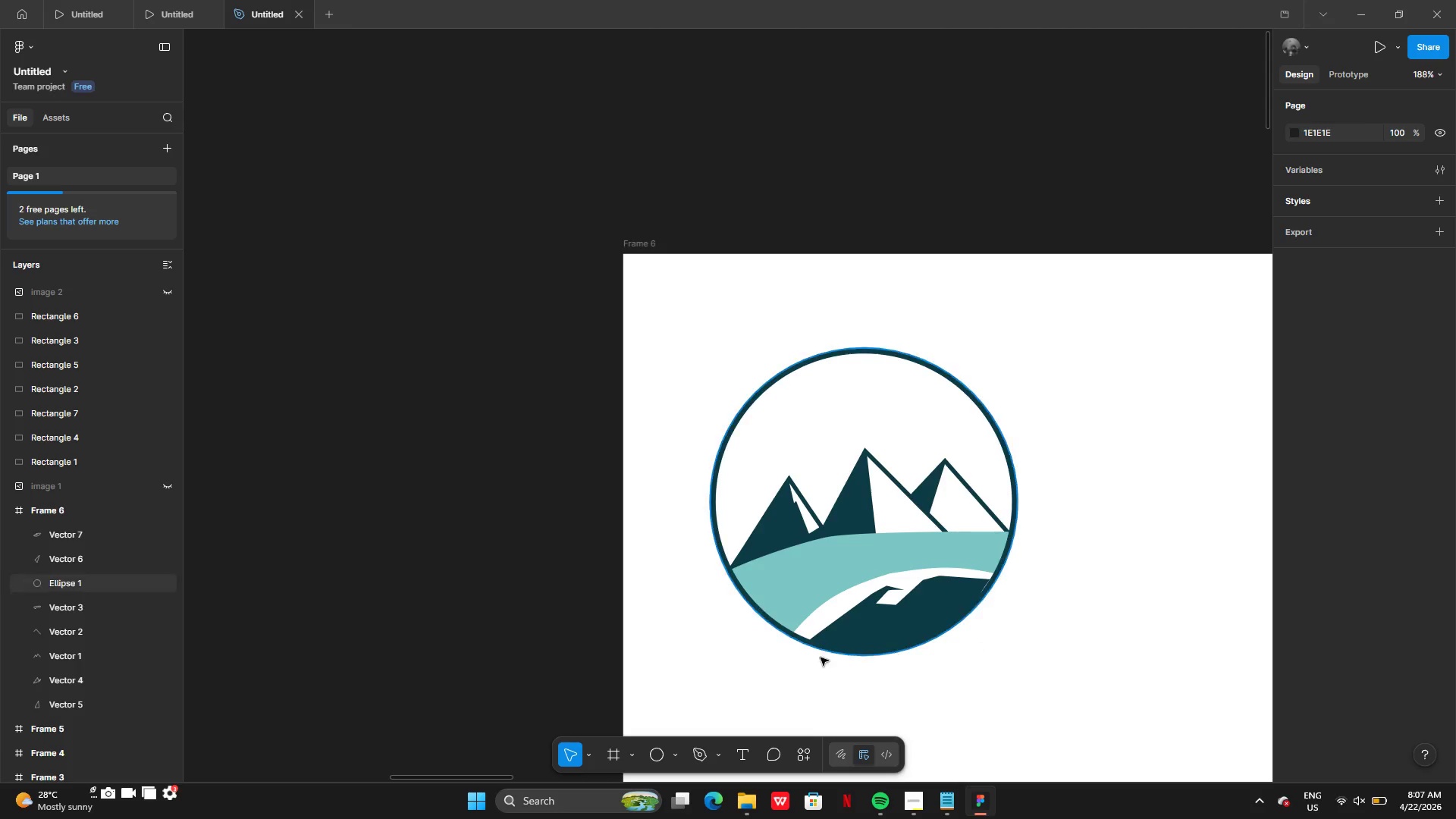 
double_click([852, 535])
 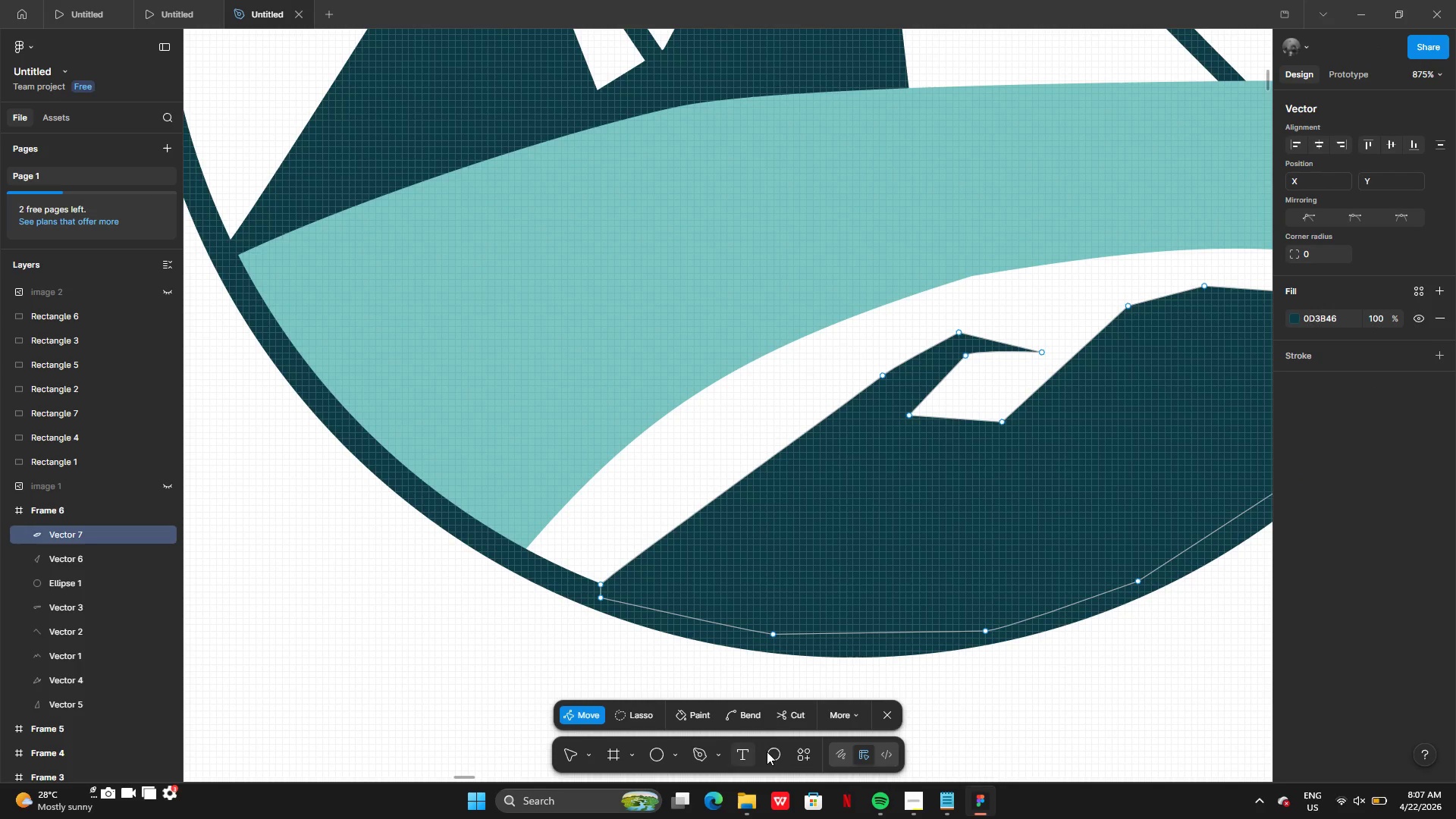 
left_click([759, 716])
 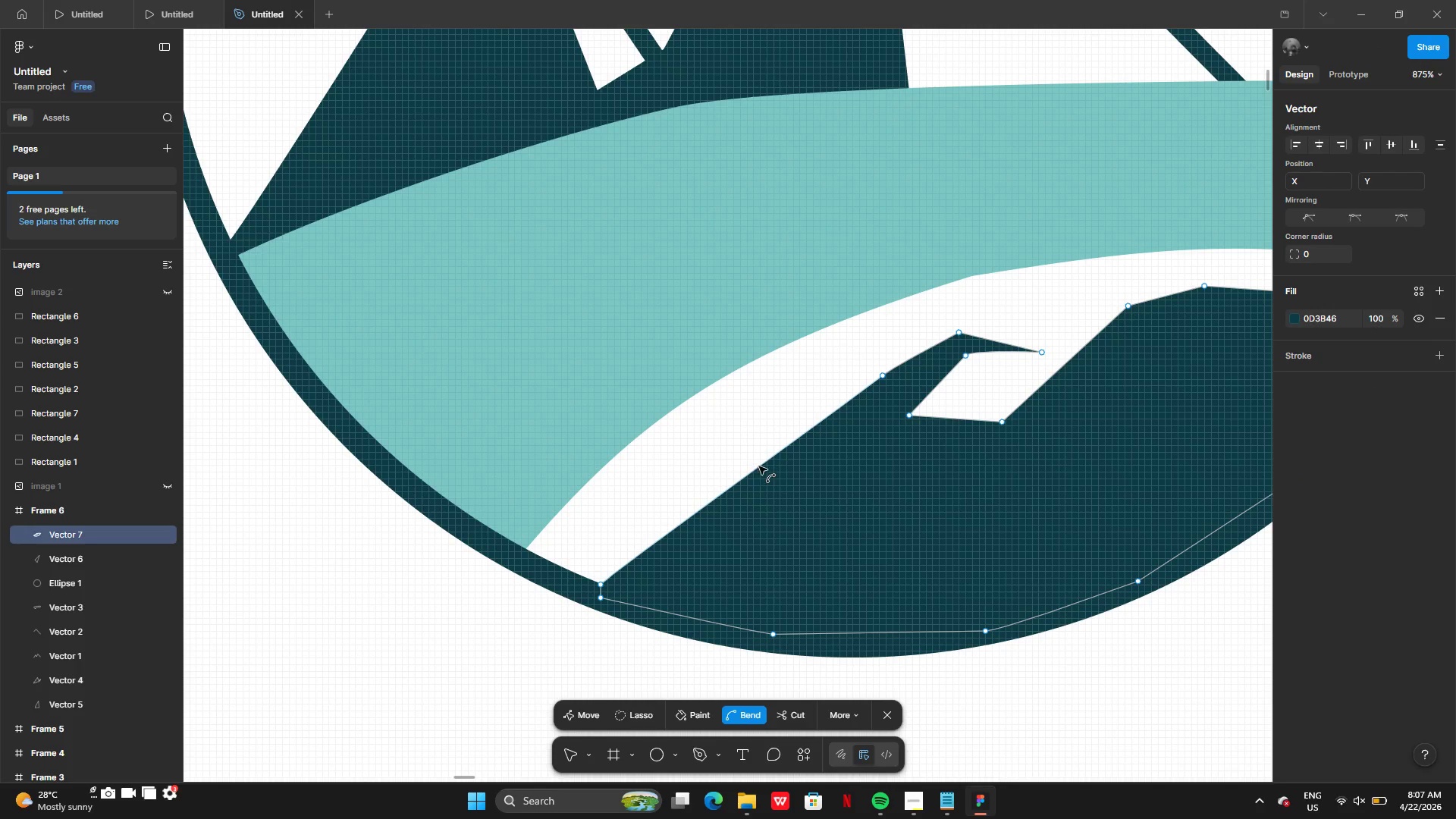 
left_click_drag(start_coordinate=[762, 468], to_coordinate=[723, 433])
 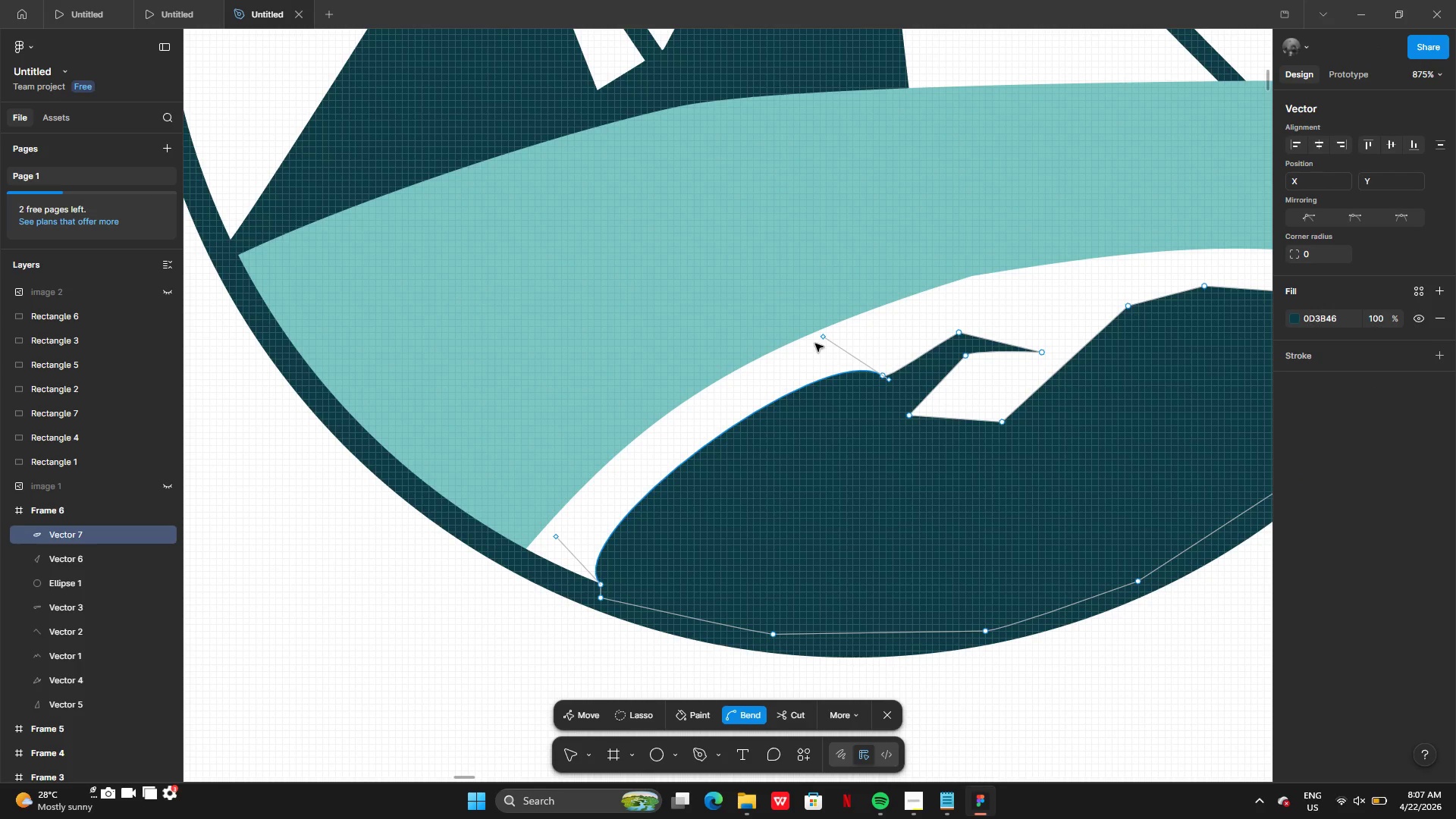 
left_click_drag(start_coordinate=[823, 338], to_coordinate=[864, 384])
 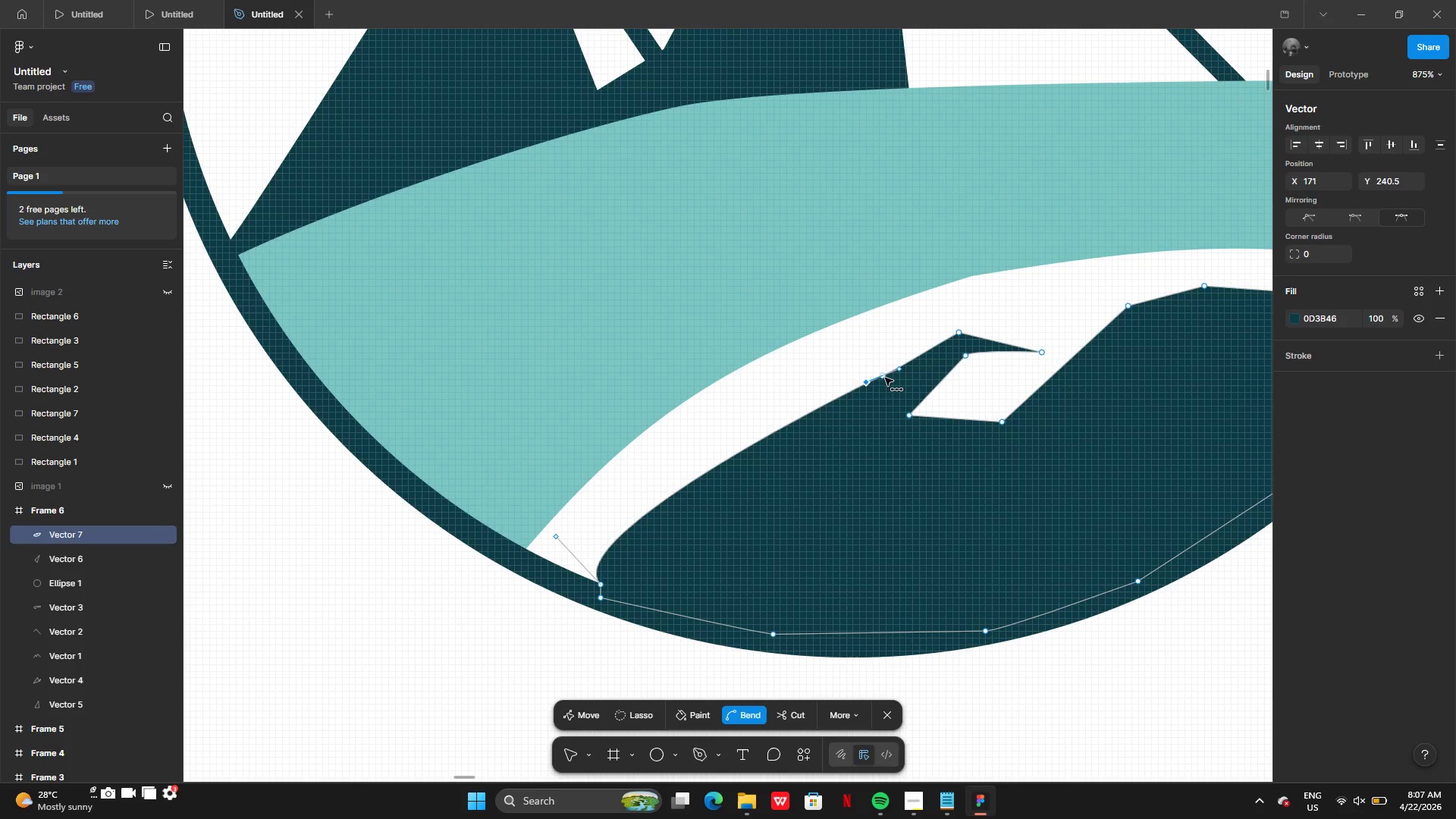 
left_click([883, 379])
 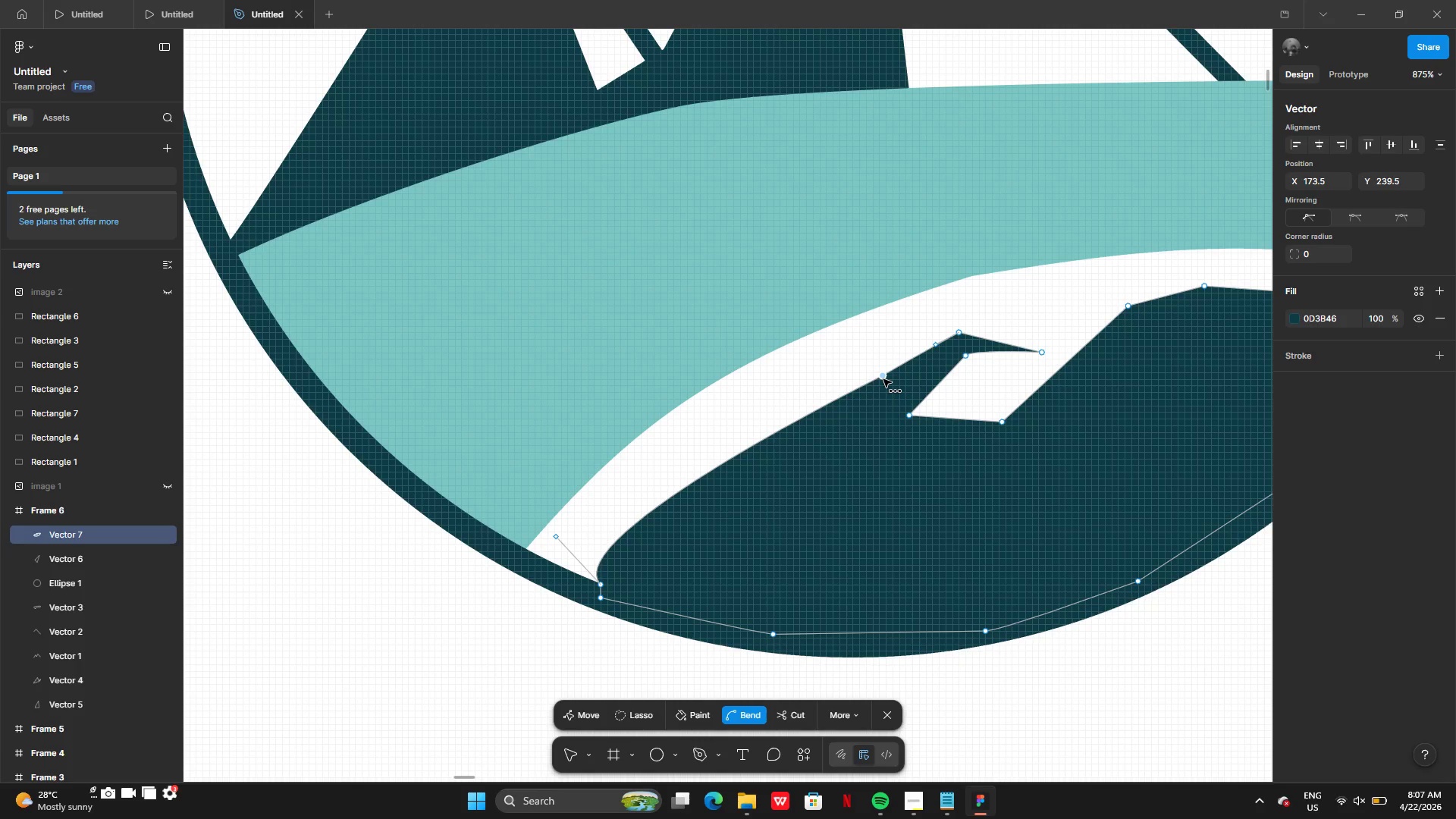 
key(Backspace)
 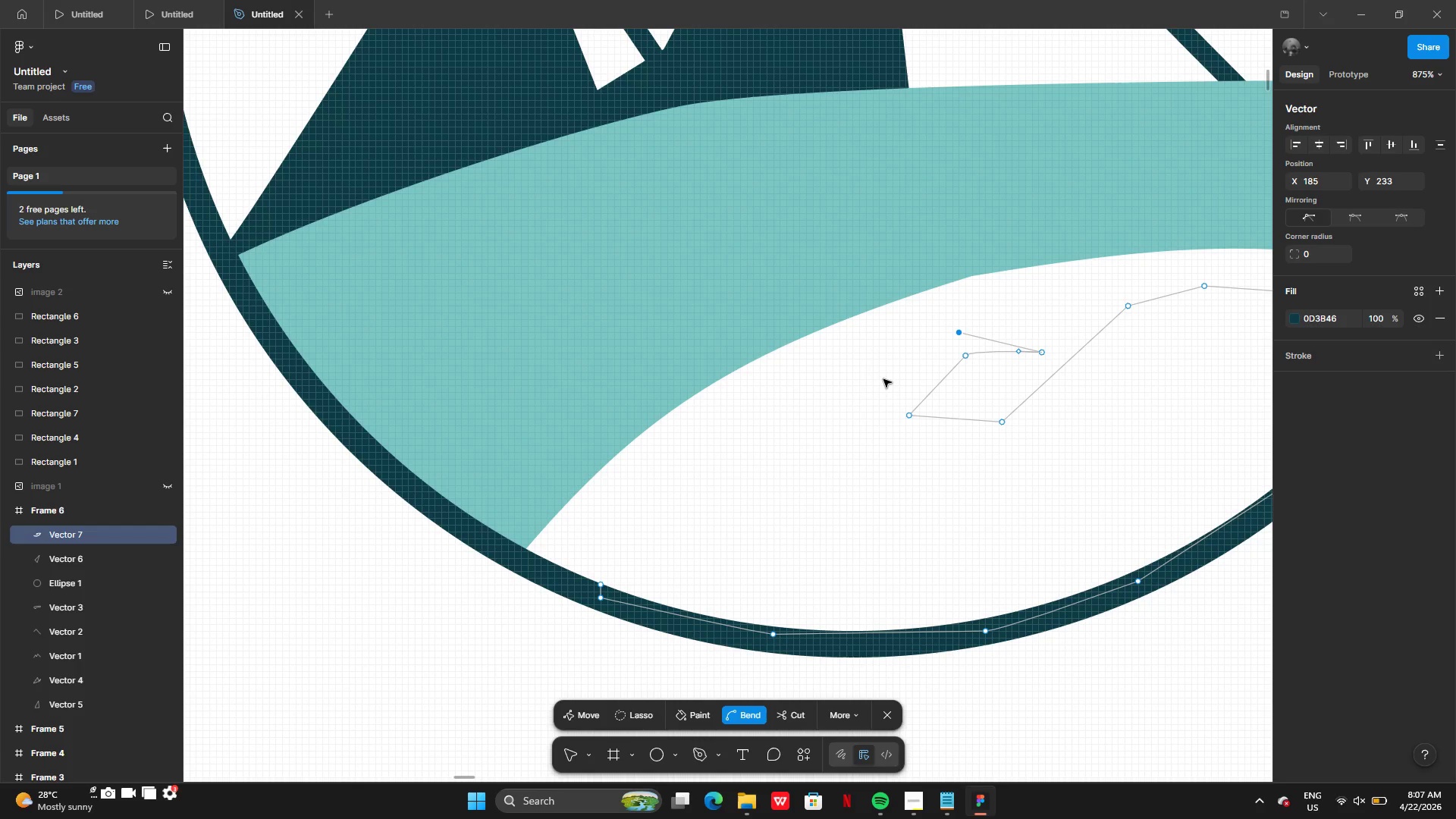 
key(Control+Z)
 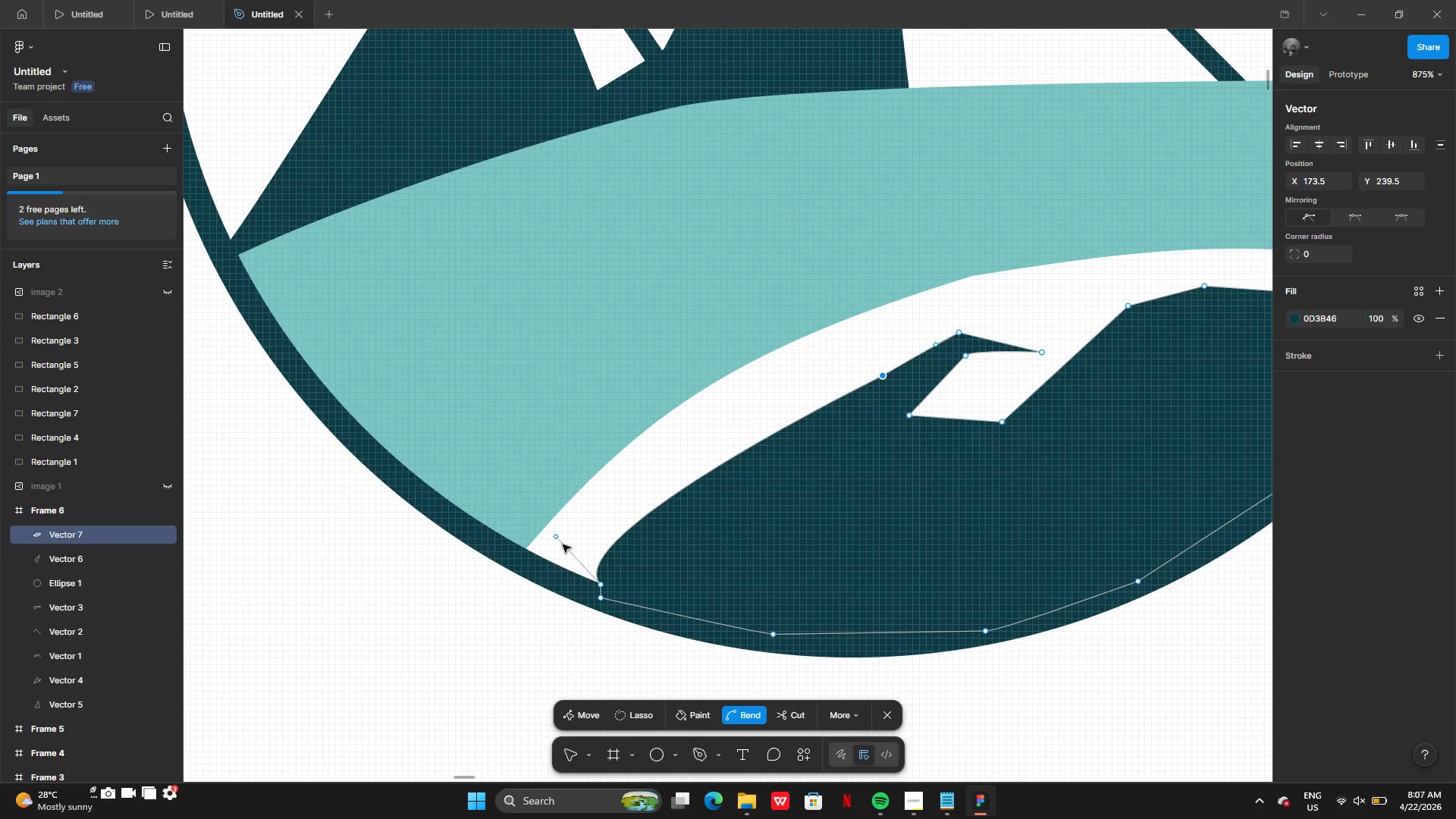 
left_click_drag(start_coordinate=[560, 537], to_coordinate=[630, 535])
 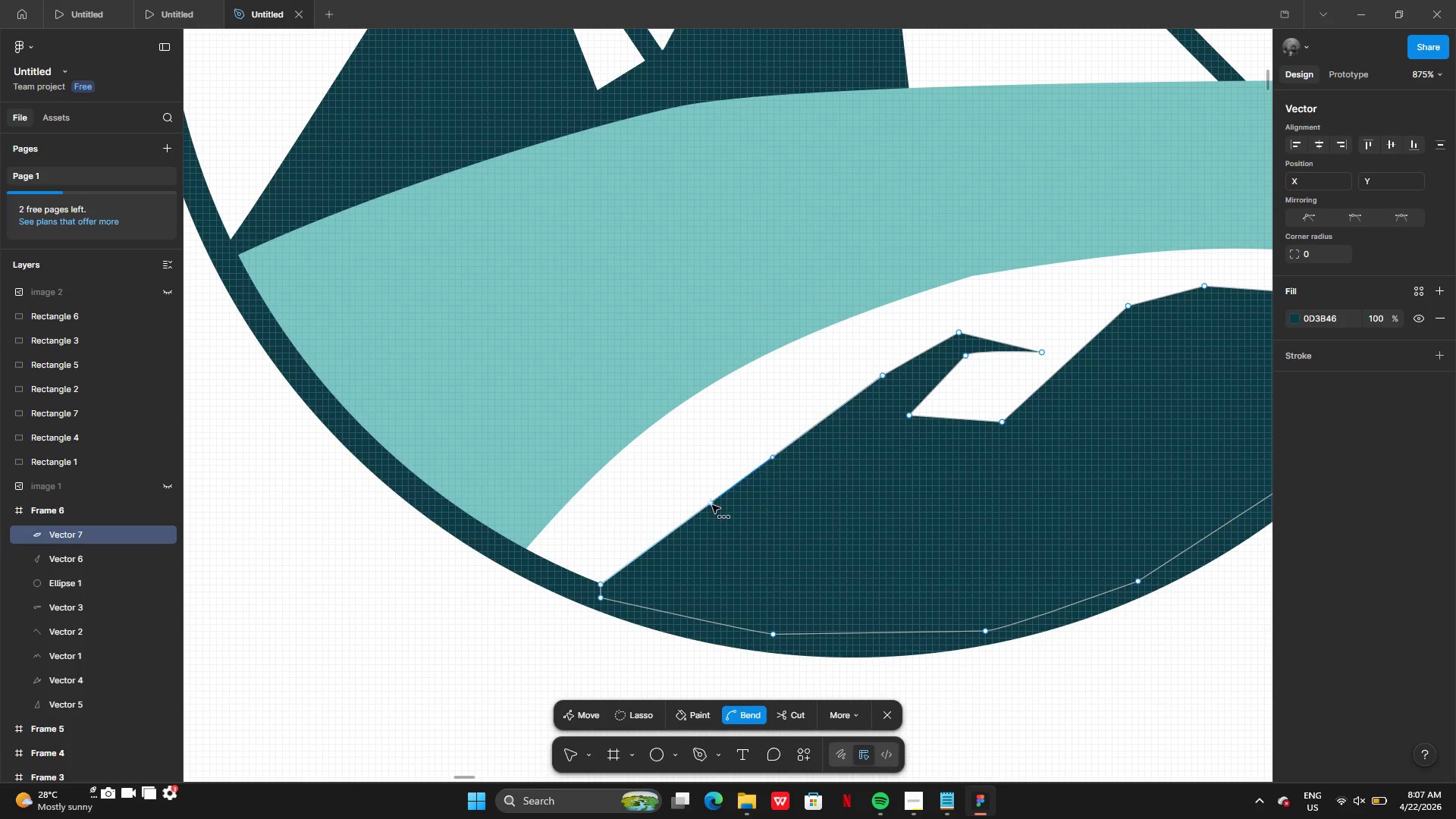 
left_click_drag(start_coordinate=[712, 501], to_coordinate=[695, 478])
 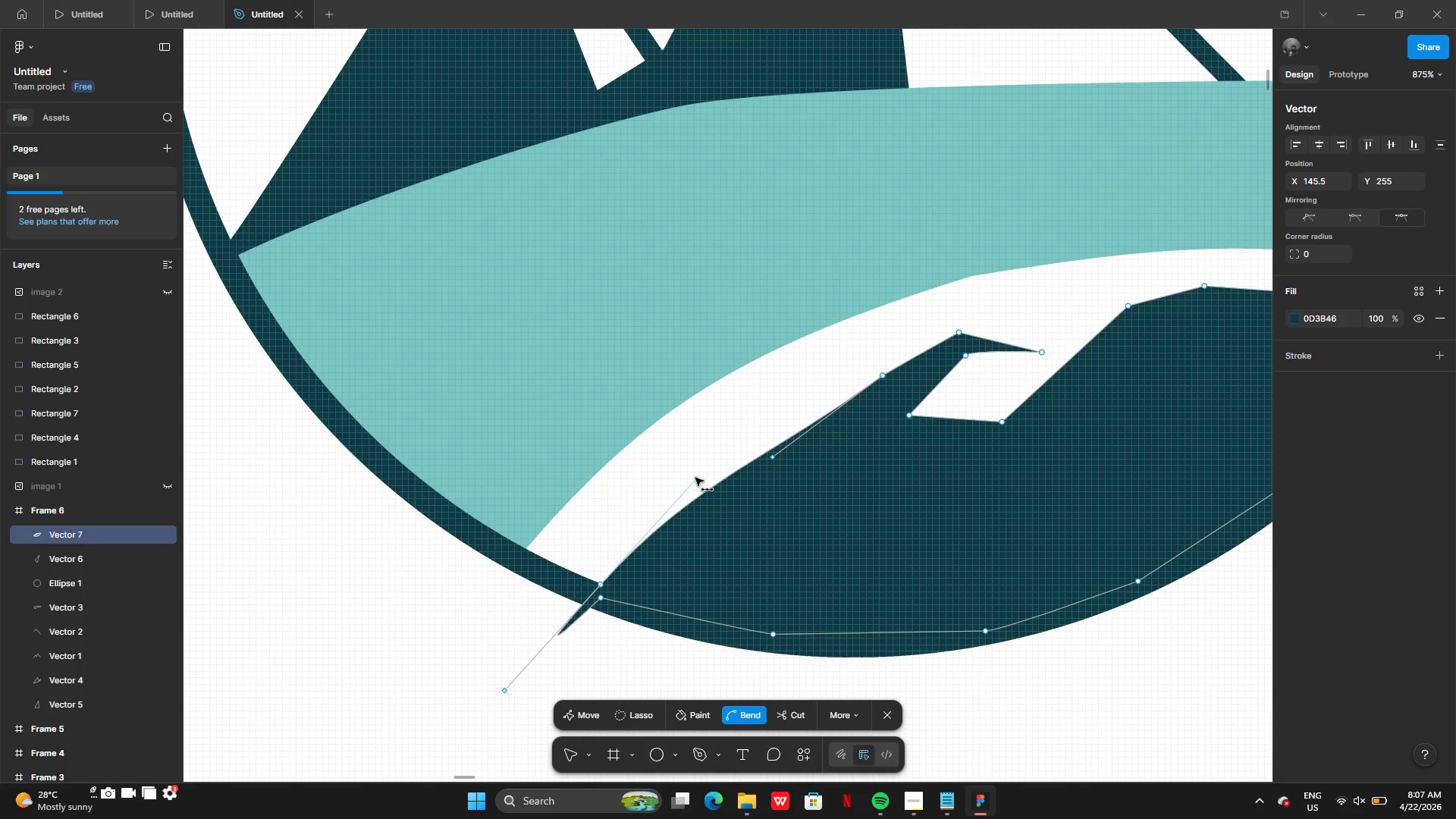 
key(Control+Z)
 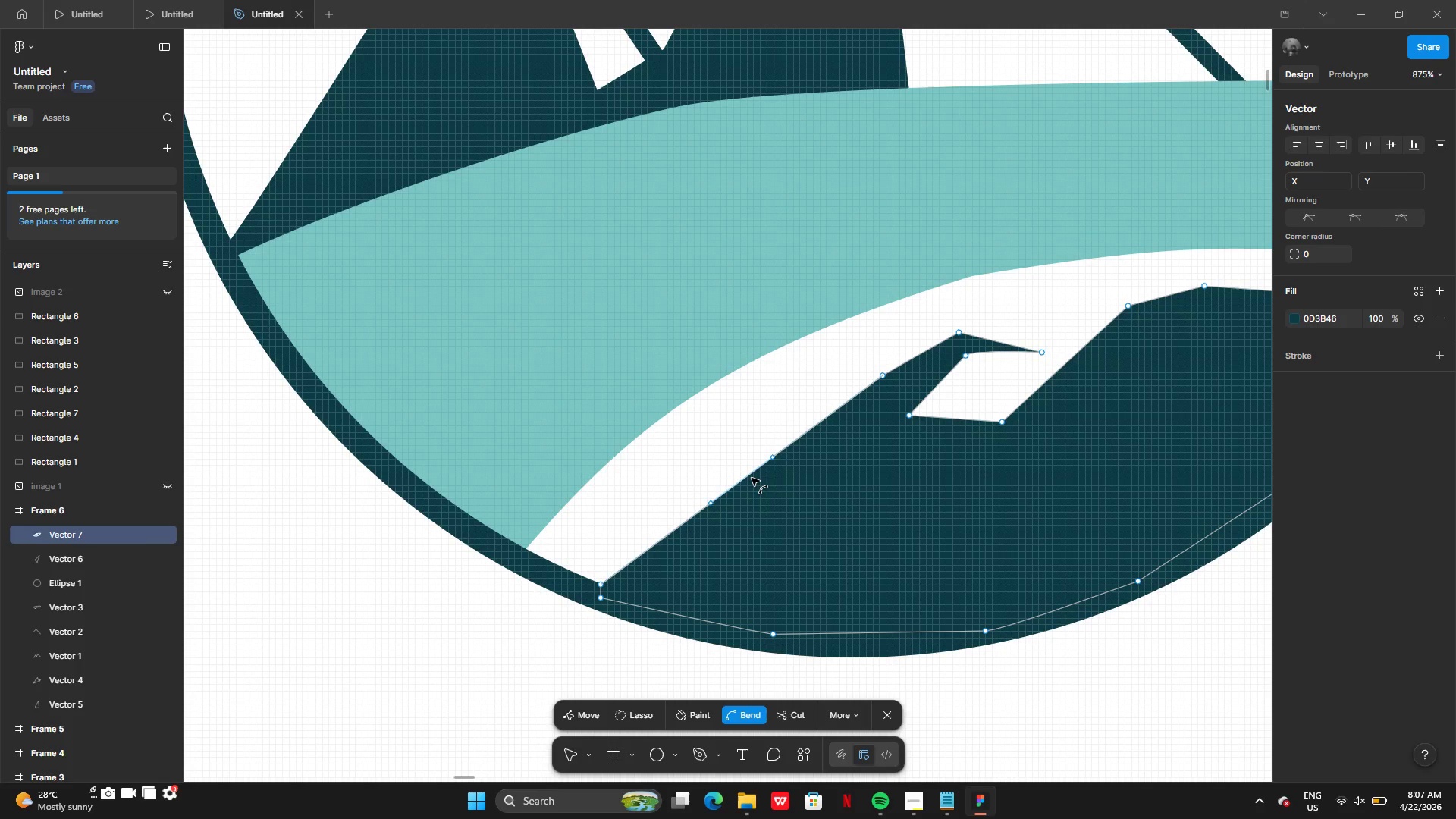 
left_click_drag(start_coordinate=[752, 474], to_coordinate=[712, 424])
 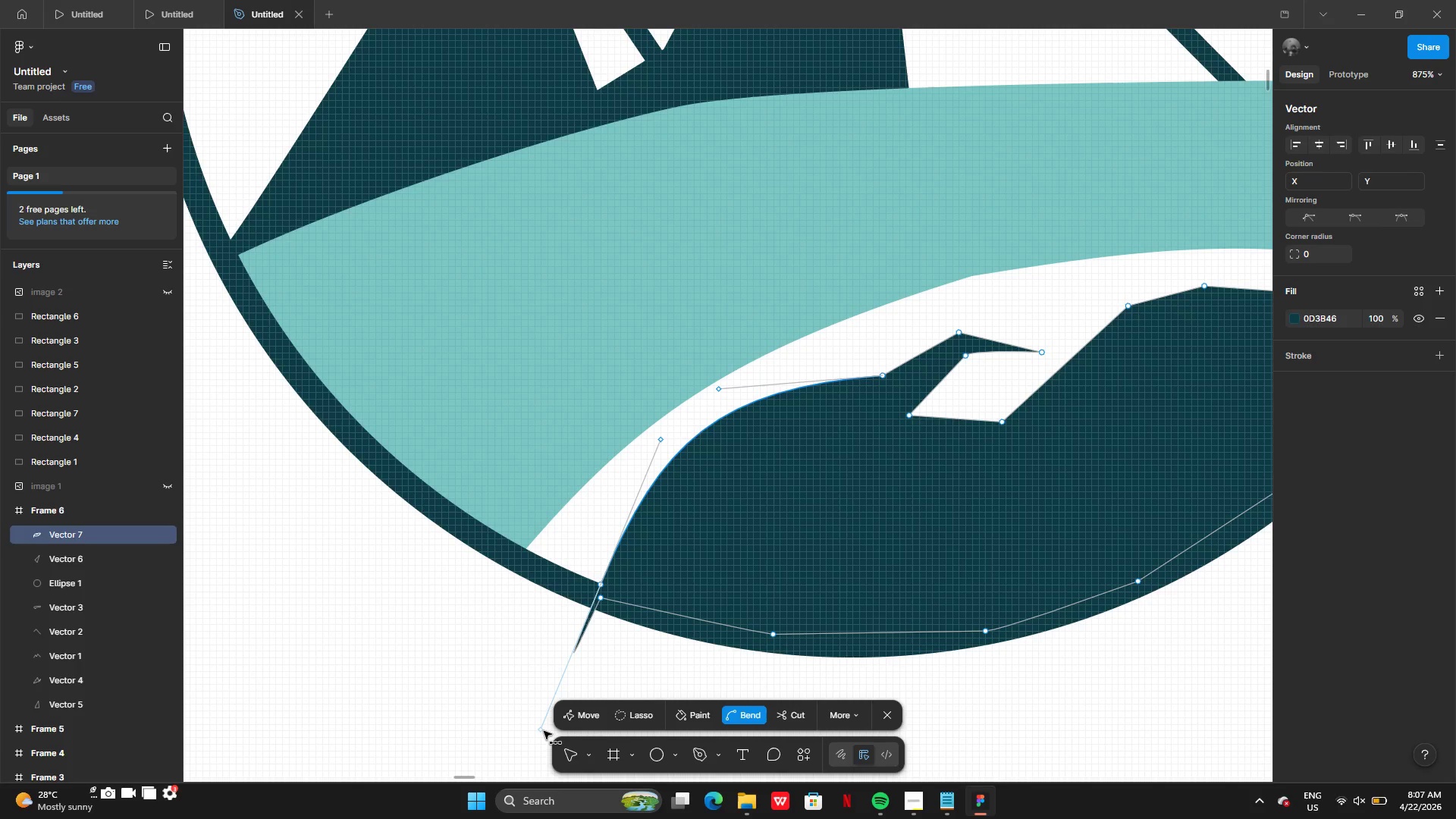 
left_click_drag(start_coordinate=[543, 731], to_coordinate=[604, 598])
 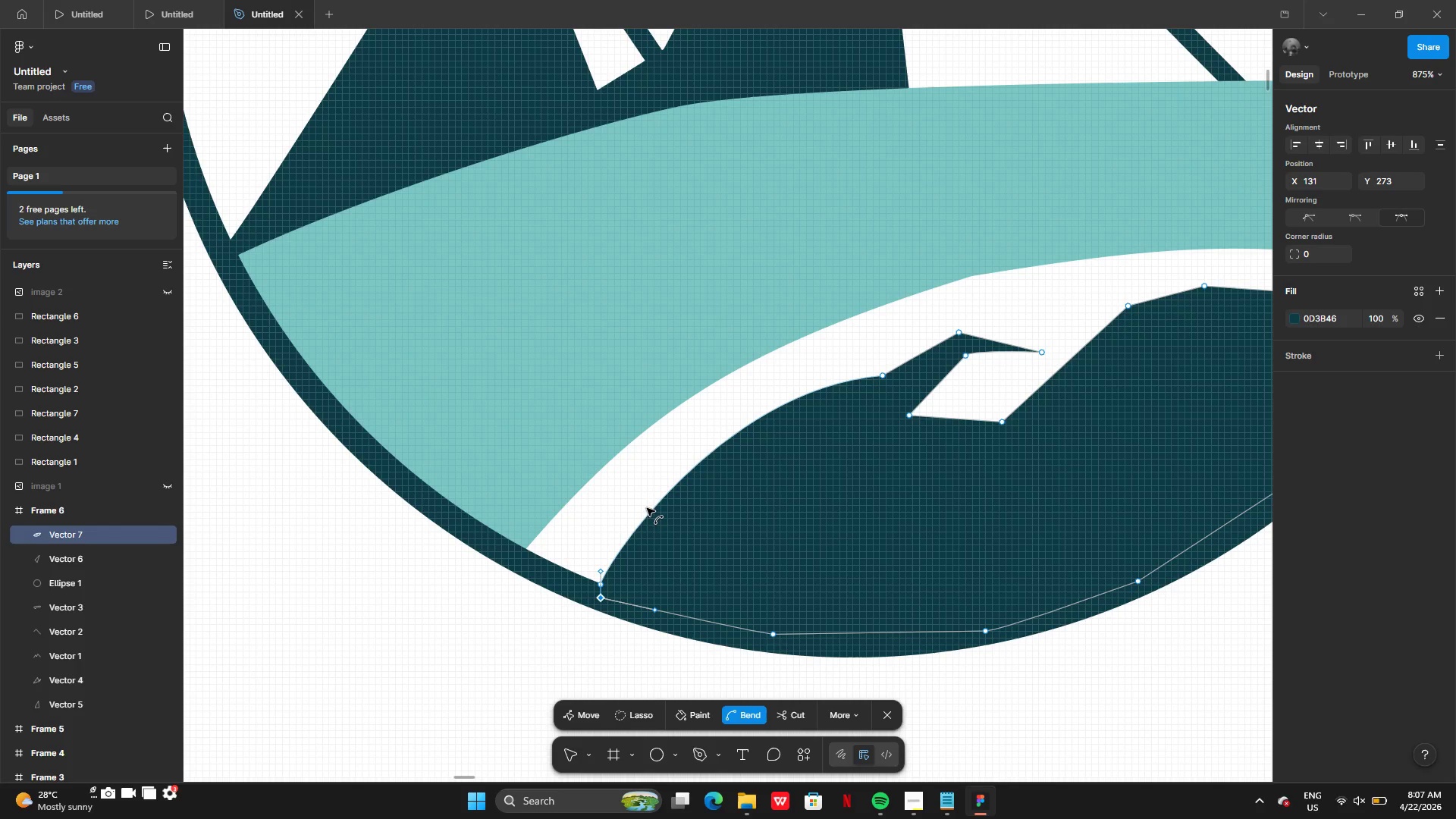 
left_click_drag(start_coordinate=[648, 510], to_coordinate=[663, 503])
 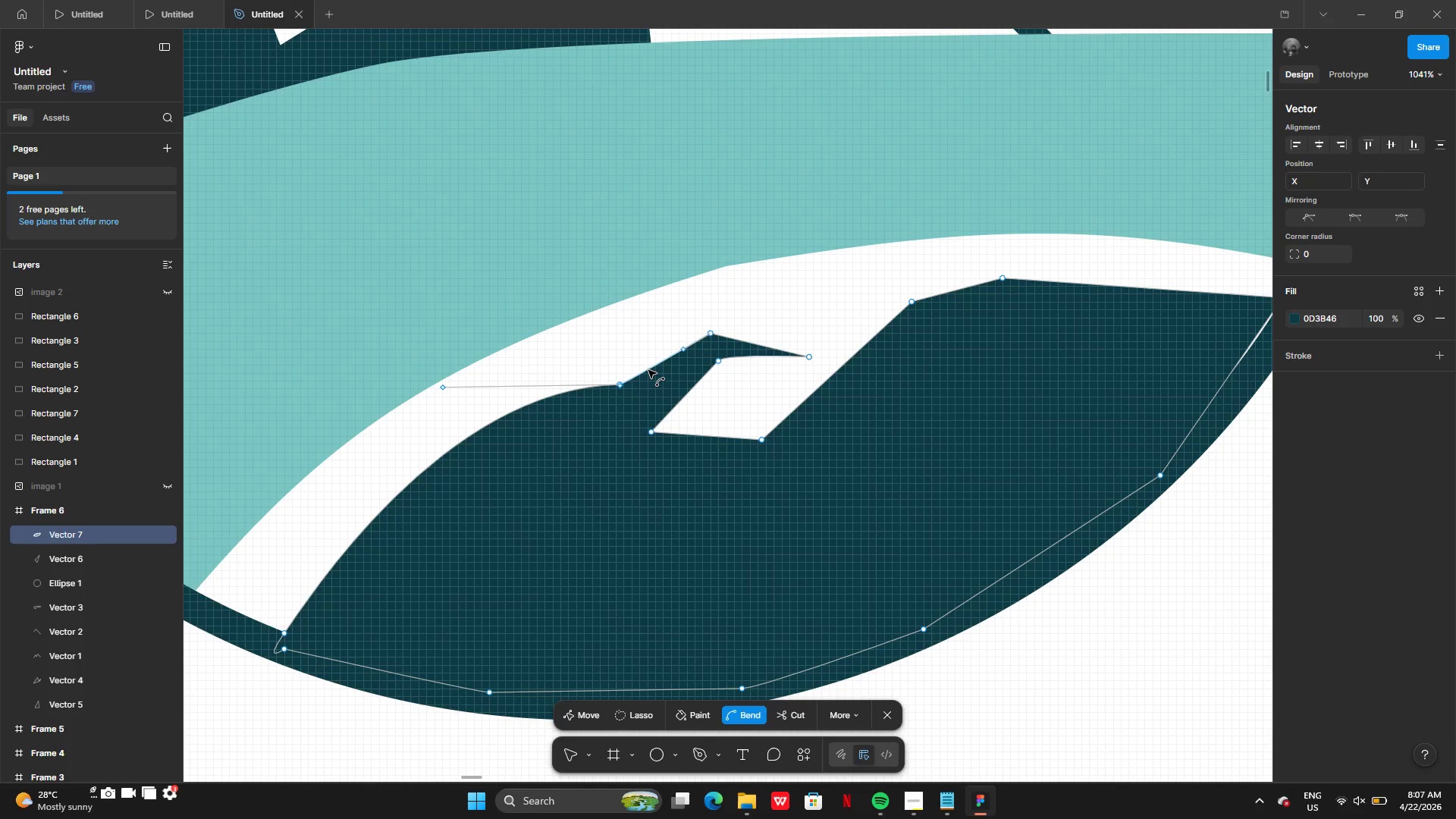 
left_click([623, 387])
 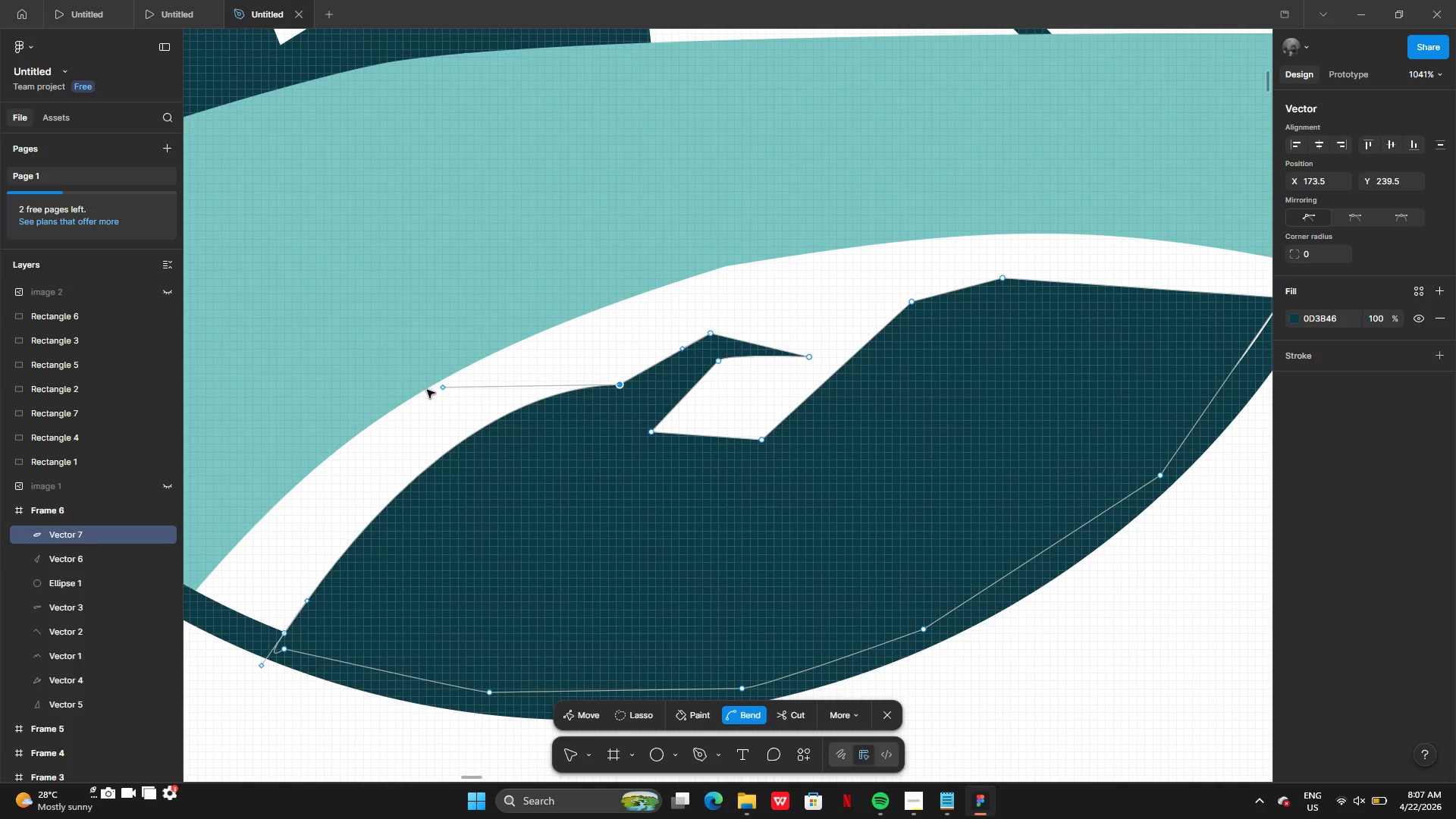 
left_click_drag(start_coordinate=[439, 386], to_coordinate=[560, 441])
 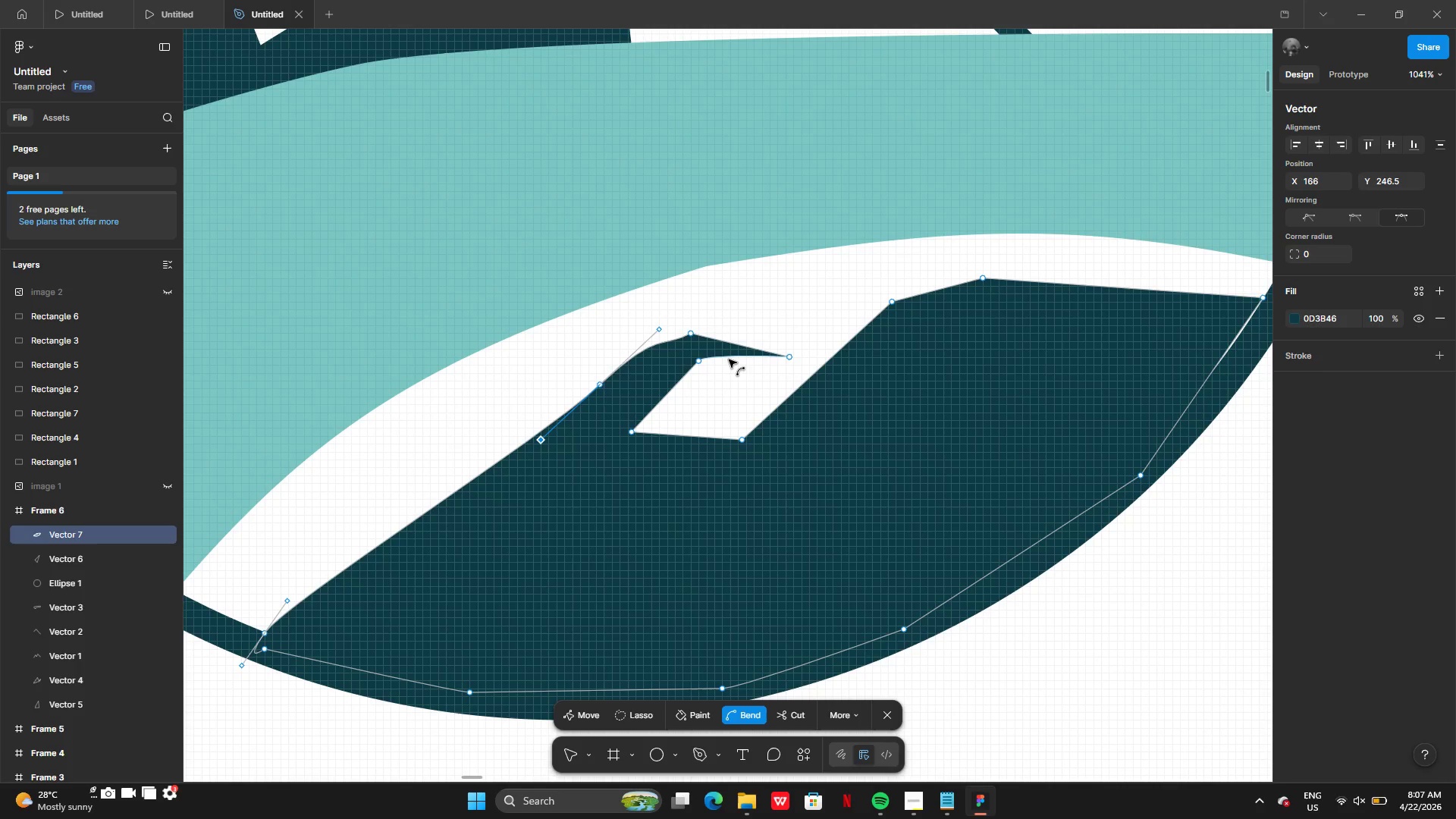 
left_click_drag(start_coordinate=[729, 357], to_coordinate=[730, 362])
 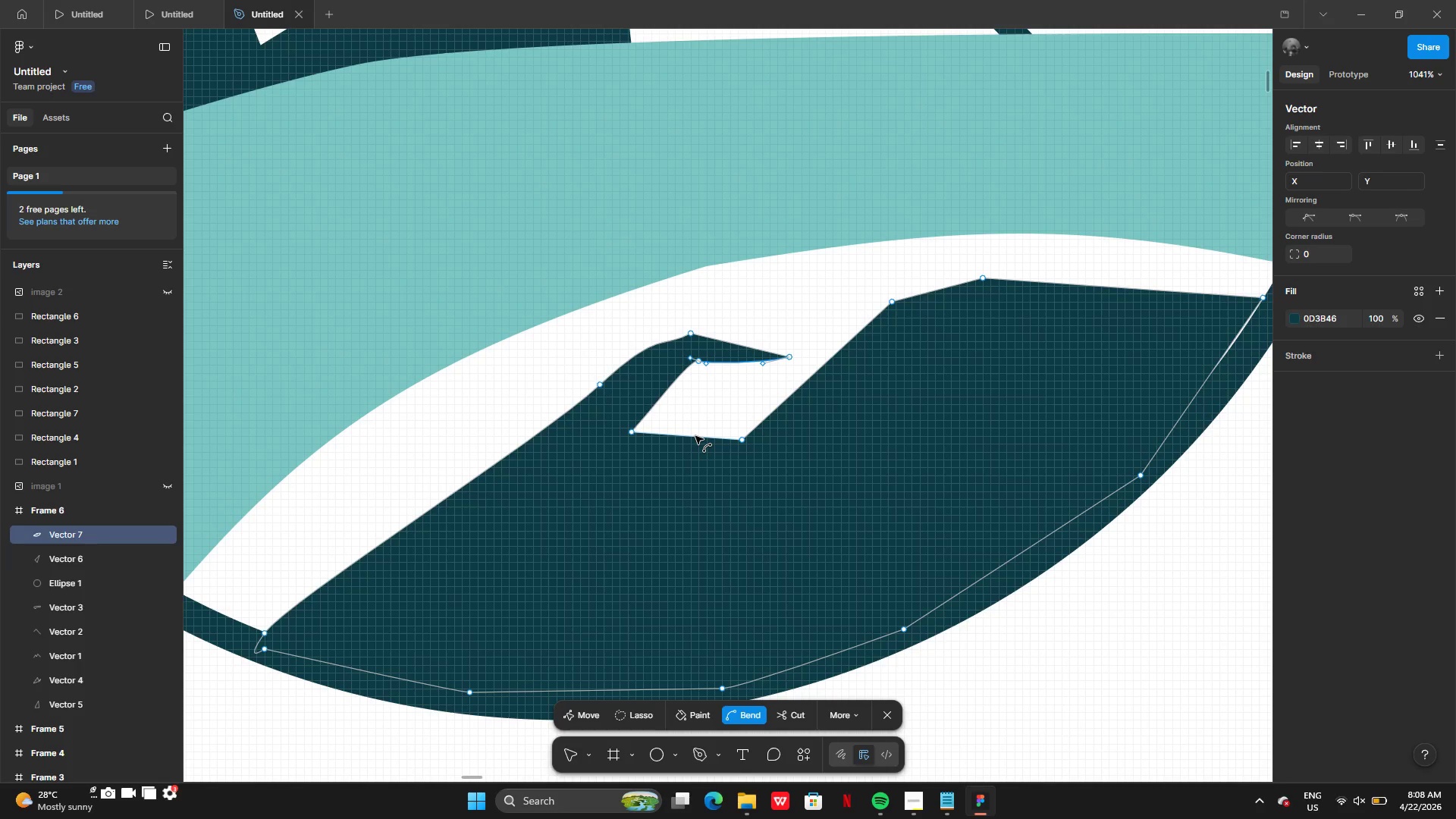 
left_click_drag(start_coordinate=[695, 436], to_coordinate=[692, 449])
 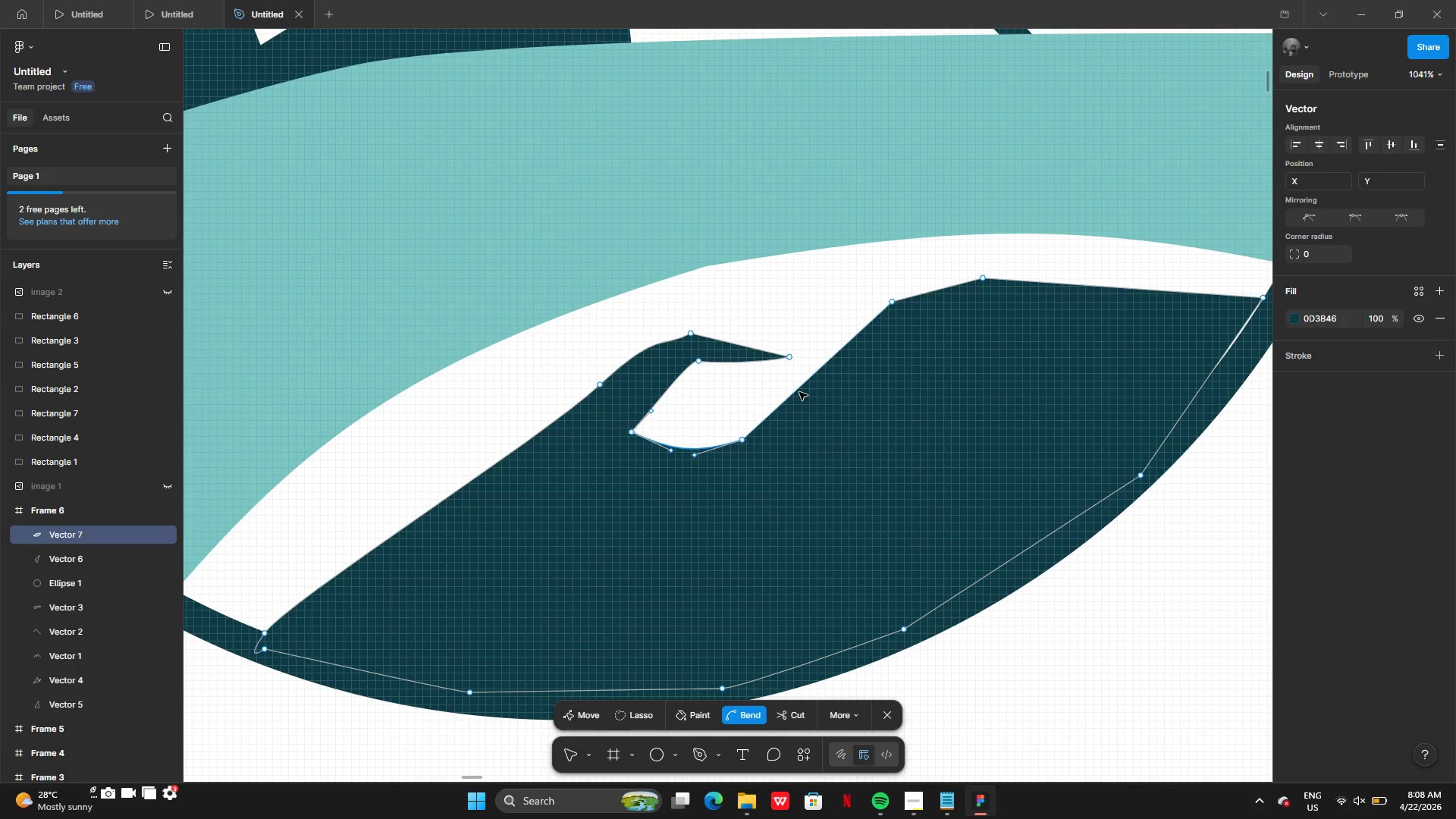 
left_click_drag(start_coordinate=[799, 392], to_coordinate=[810, 396])
 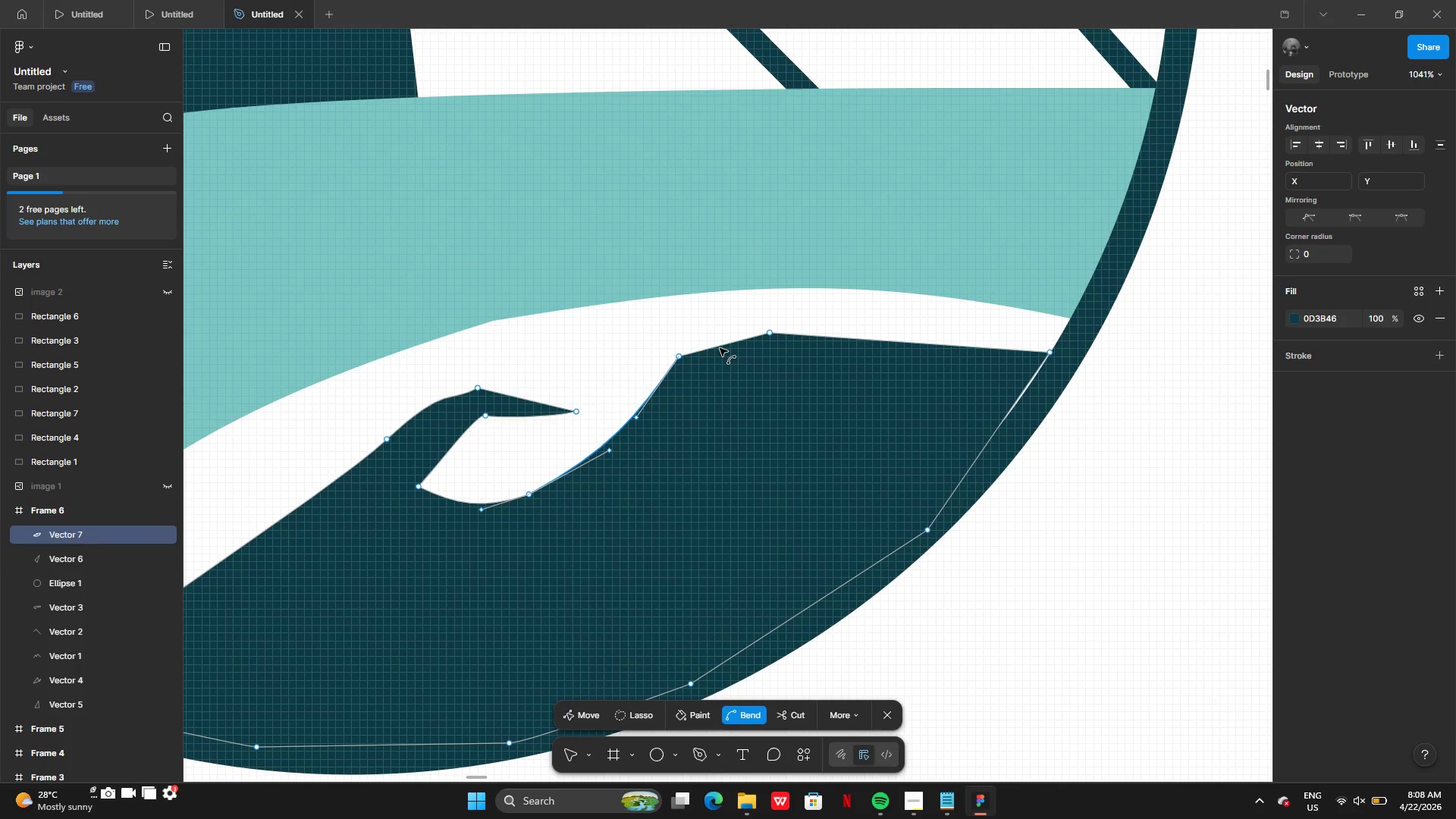 
left_click_drag(start_coordinate=[720, 347], to_coordinate=[720, 337])
 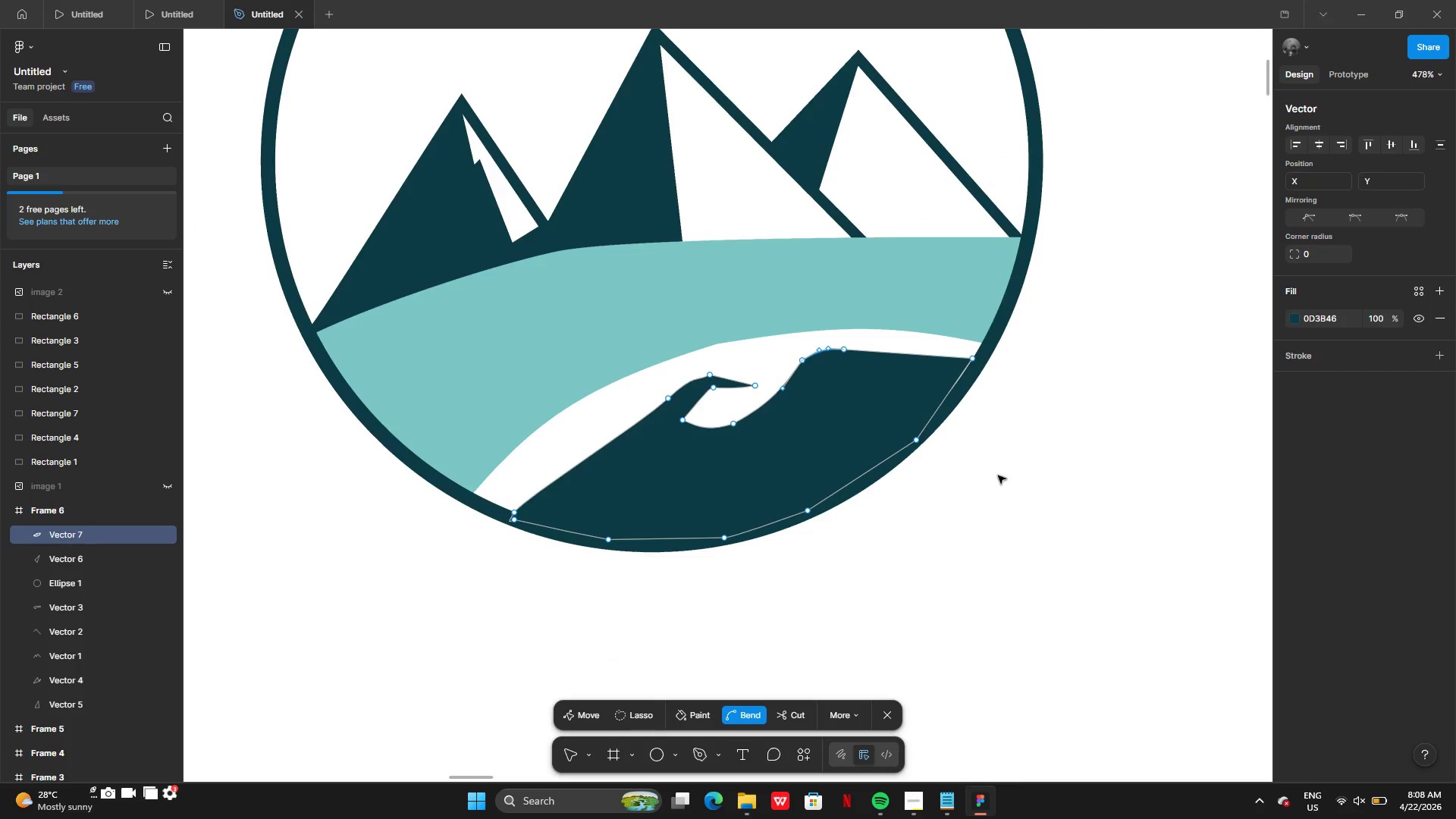 
key(Enter)
 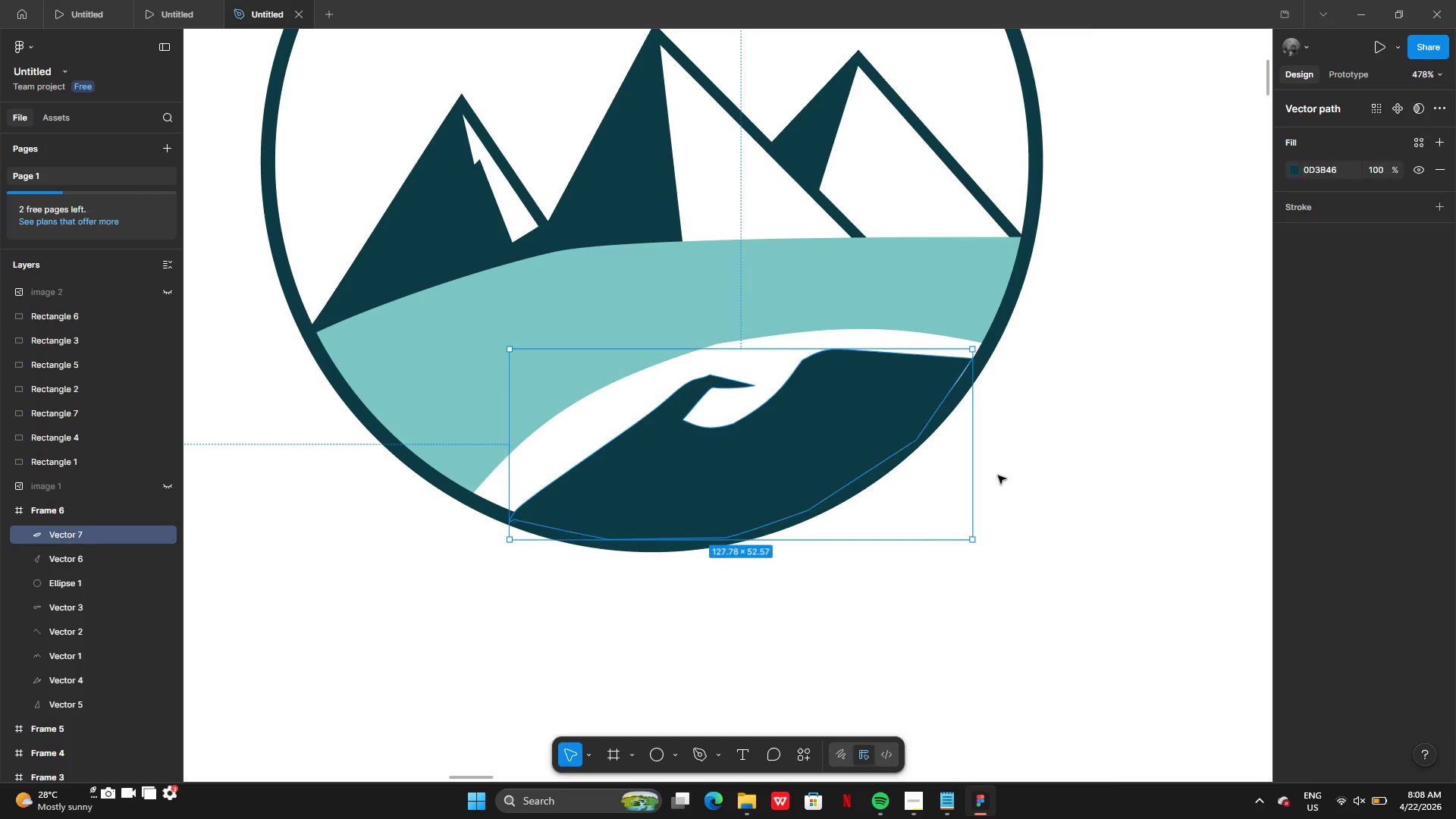 
key(Enter)
 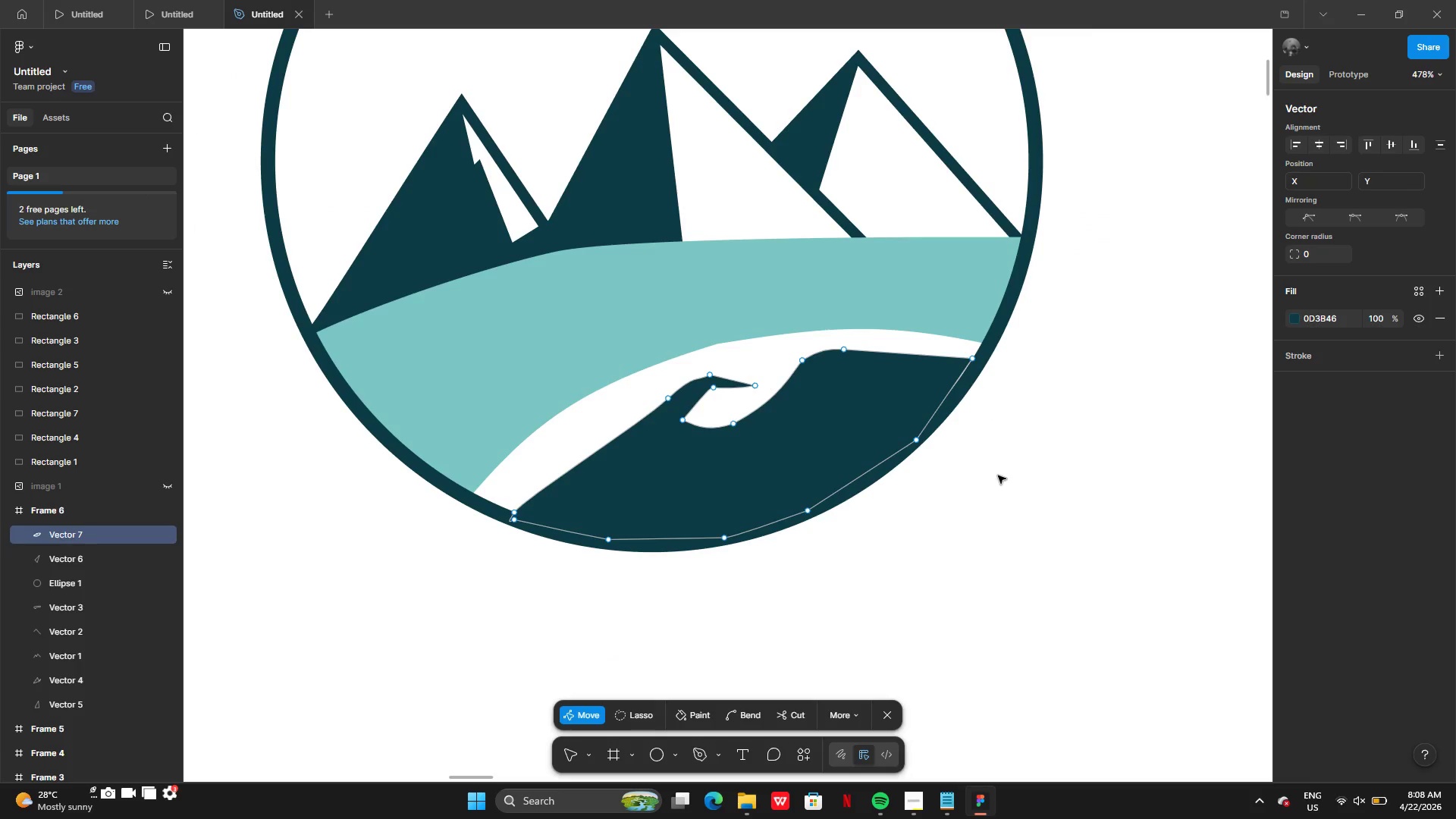 
key(Enter)
 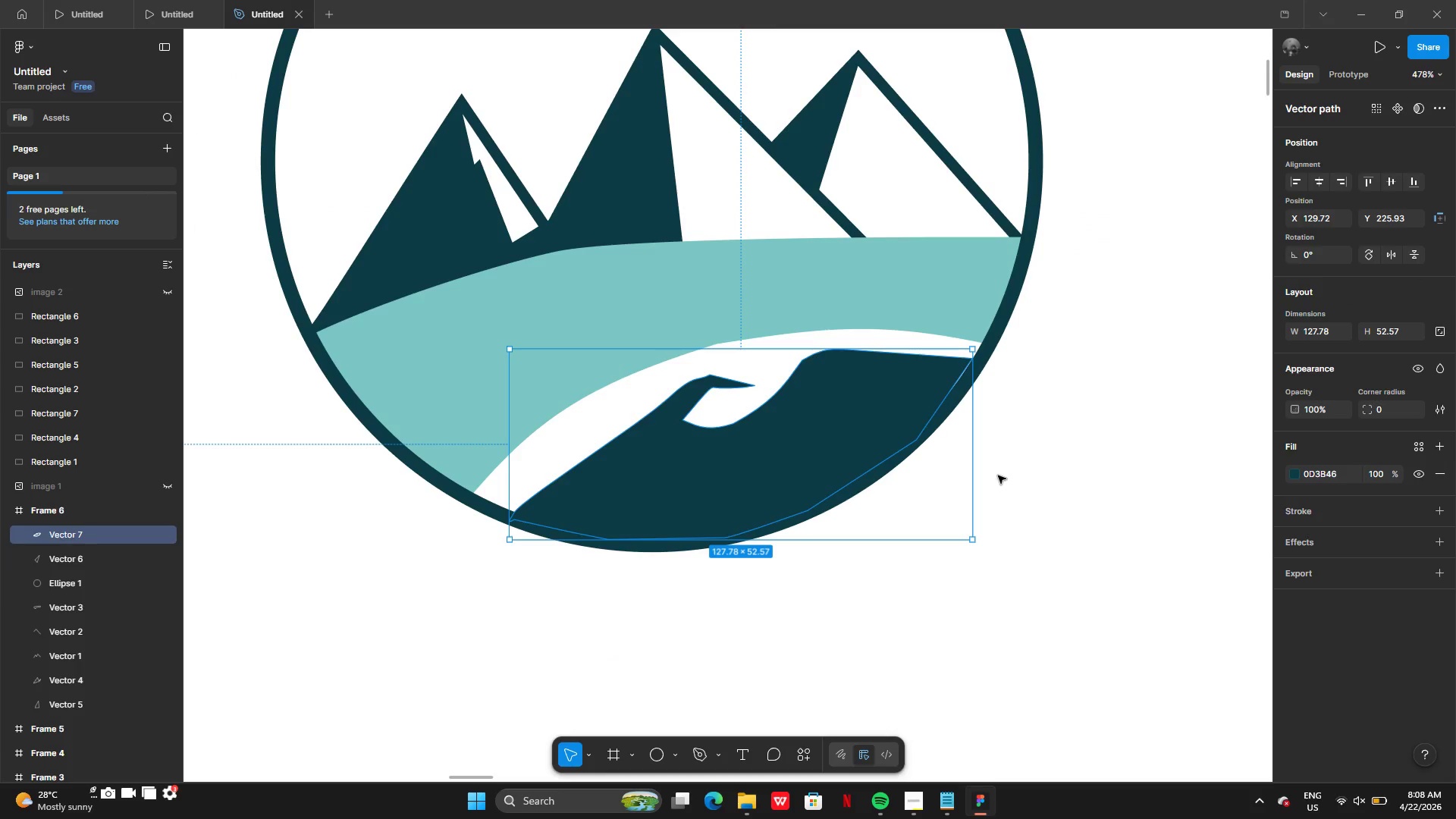 
left_click([998, 475])
 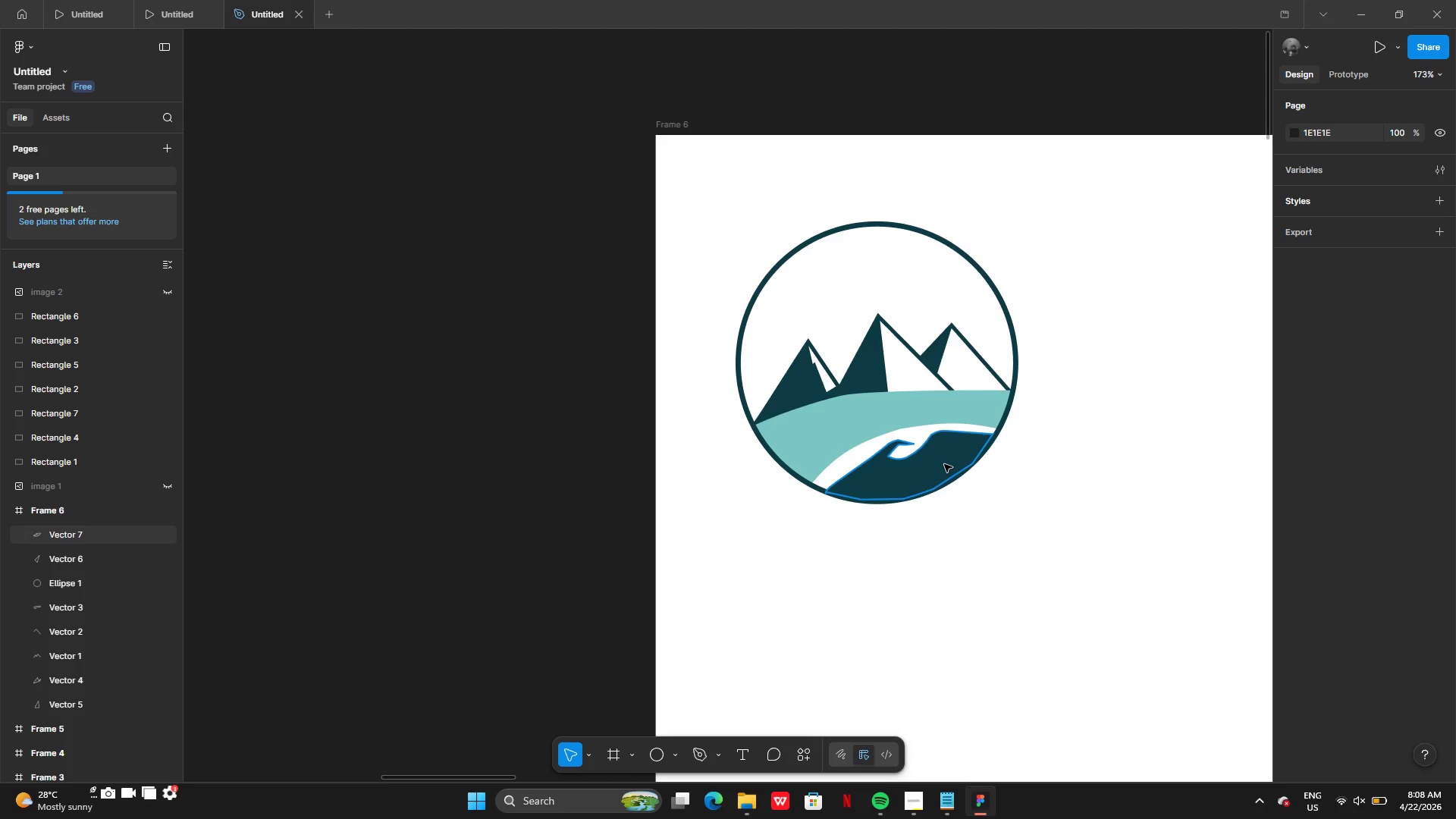 
left_click([1109, 531])
 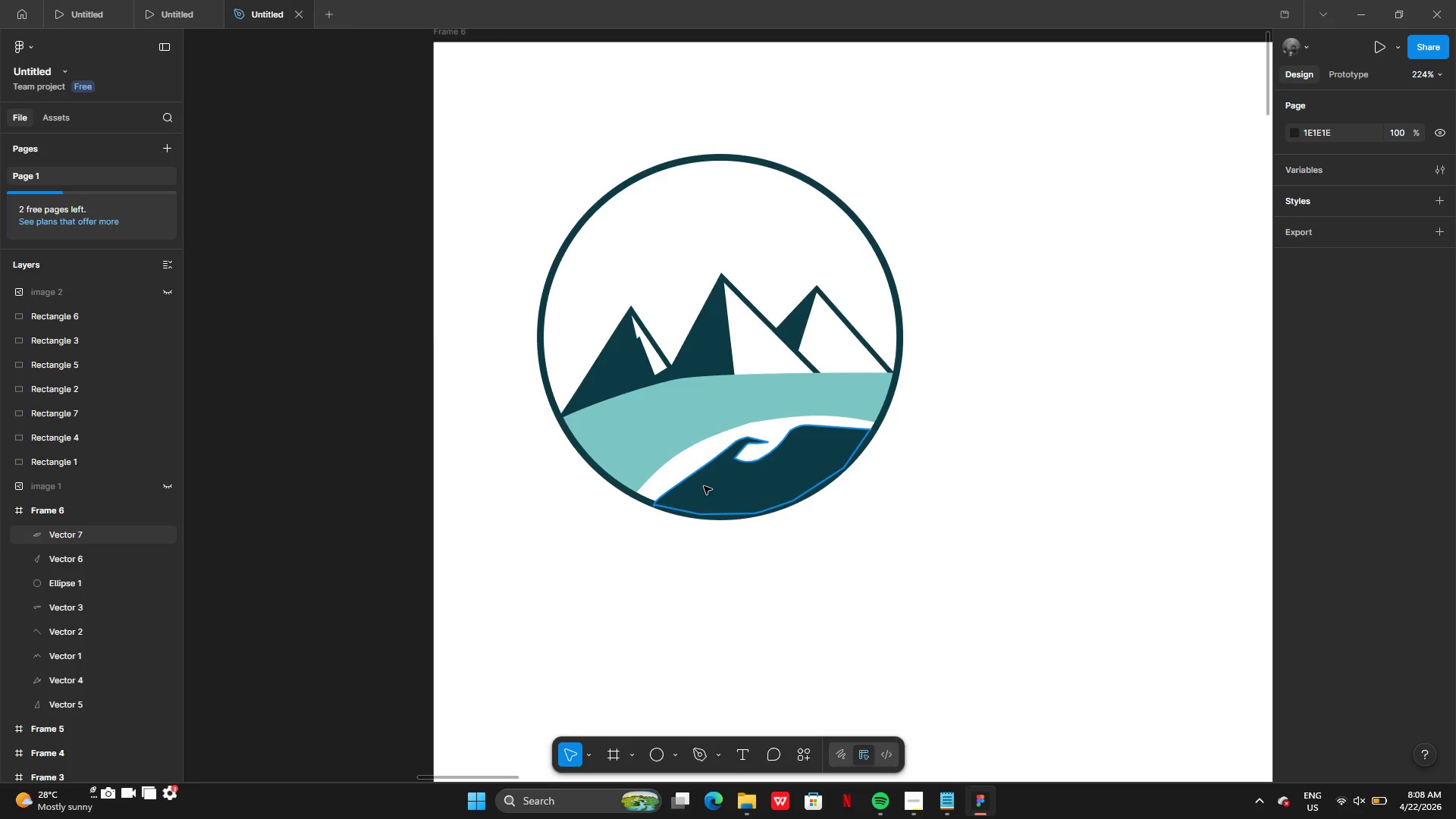 
left_click([717, 484])
 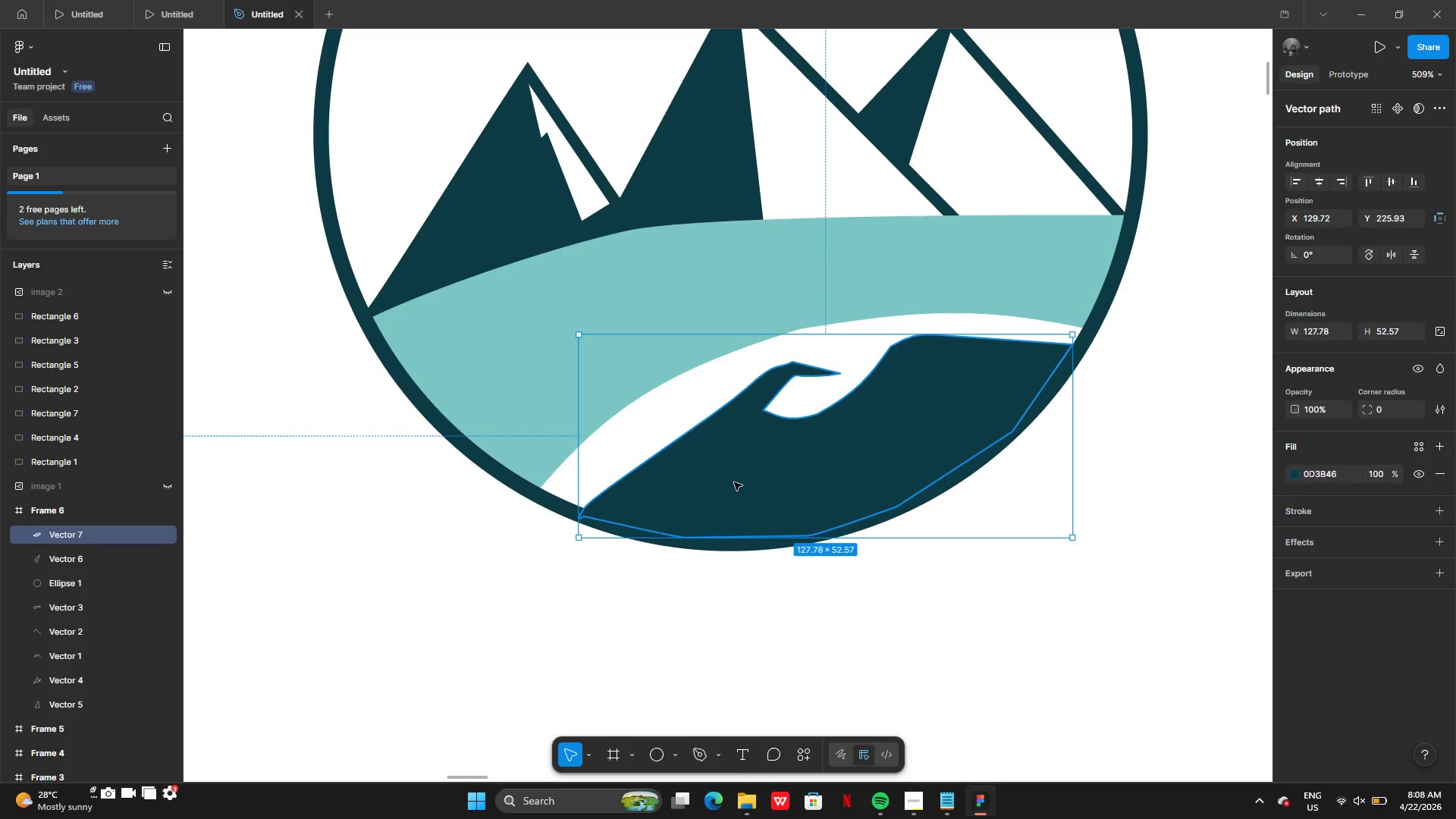 
left_click_drag(start_coordinate=[735, 482], to_coordinate=[733, 473])
 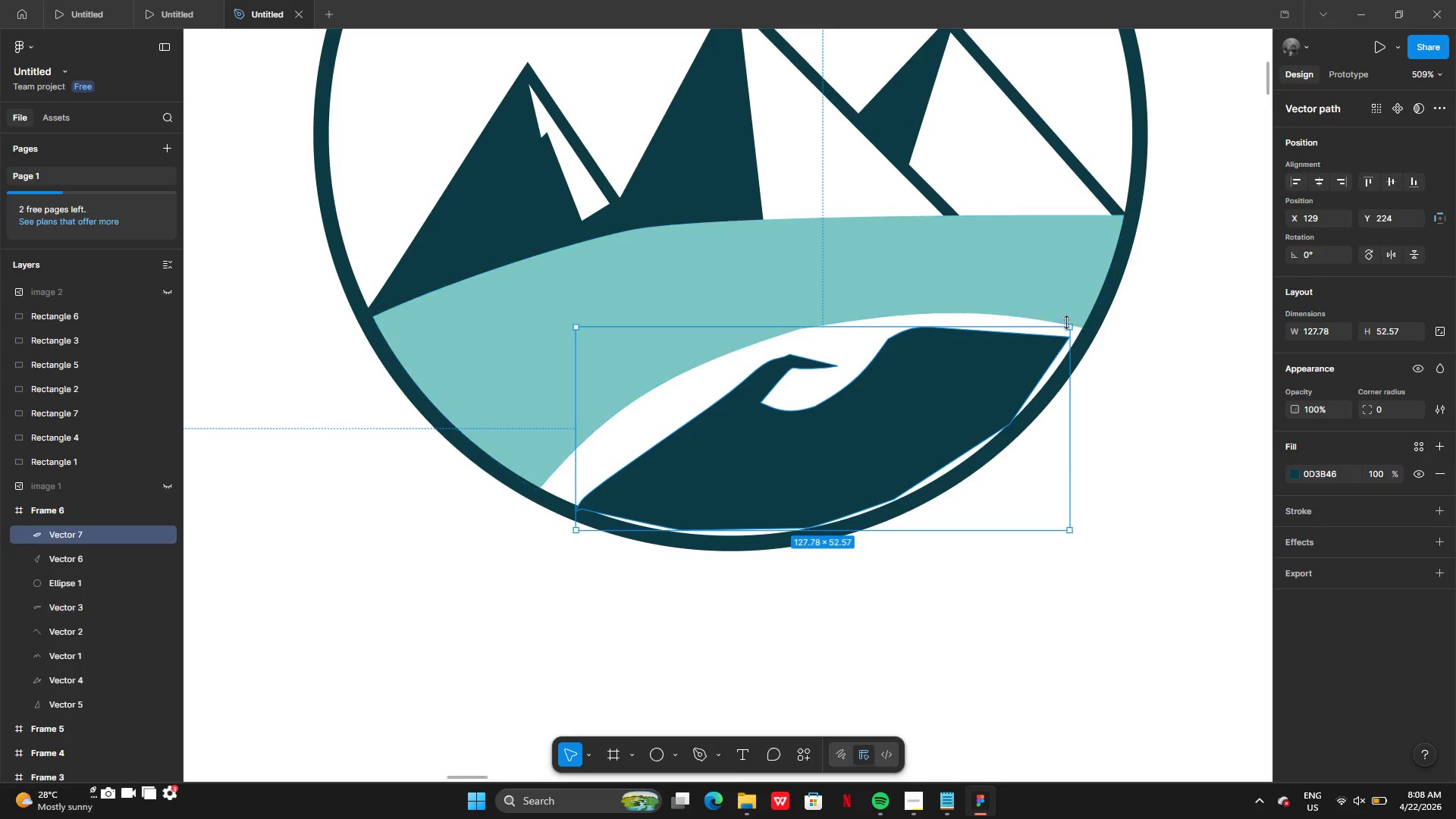 
left_click_drag(start_coordinate=[1070, 327], to_coordinate=[1088, 322])
 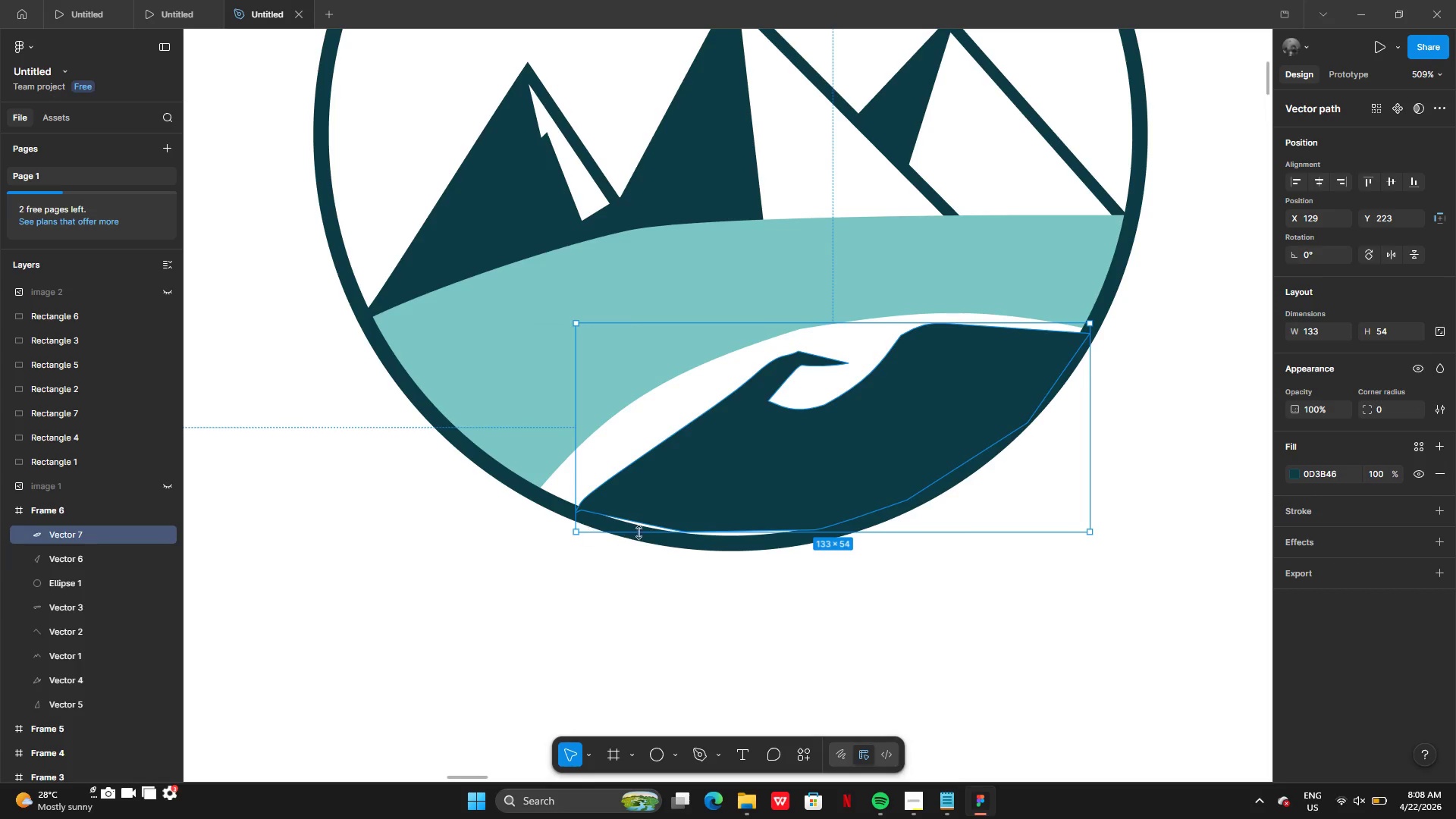 
left_click_drag(start_coordinate=[652, 529], to_coordinate=[653, 535])
 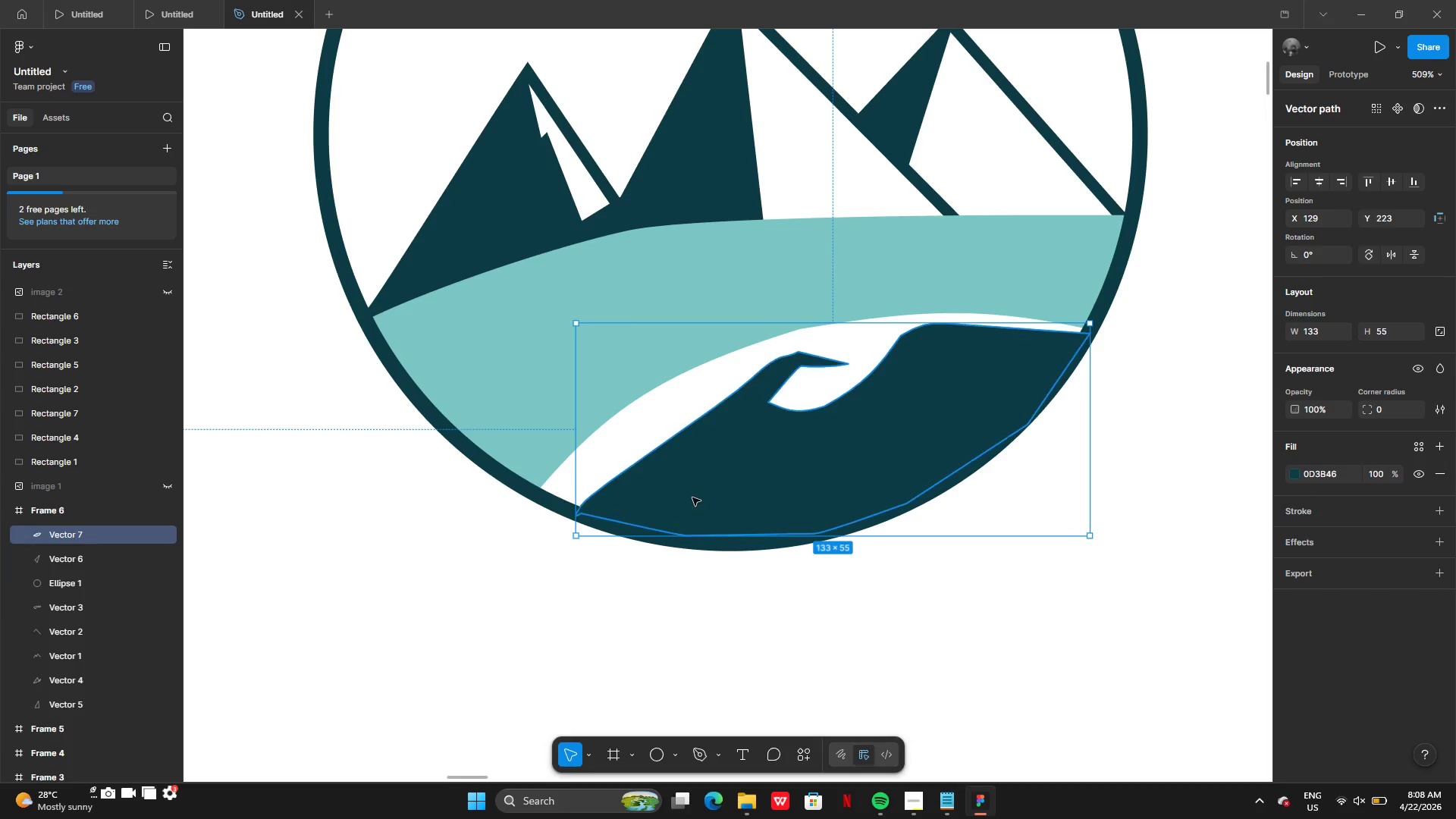 
left_click_drag(start_coordinate=[692, 497], to_coordinate=[682, 500])
 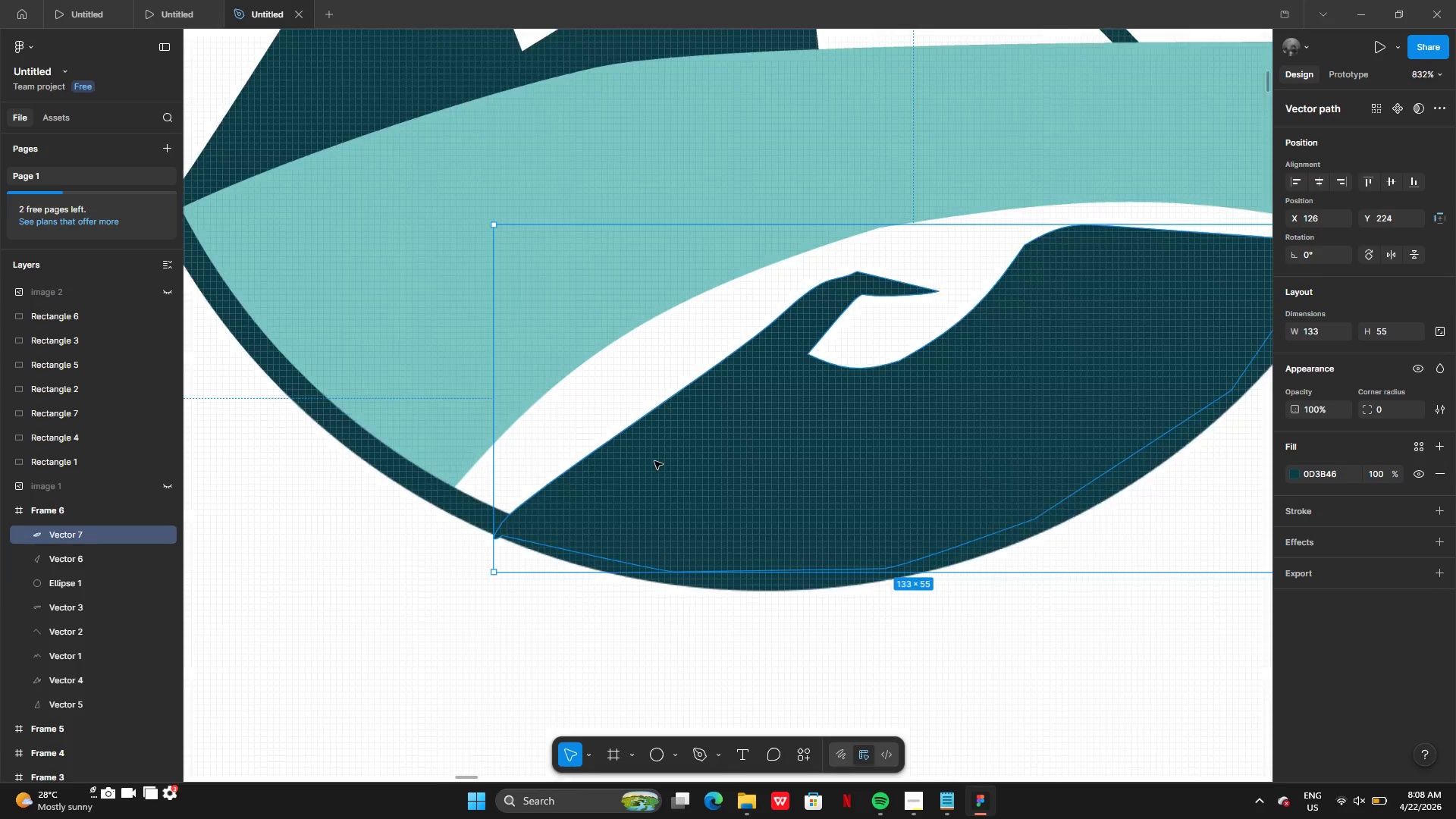 
double_click([654, 461])
 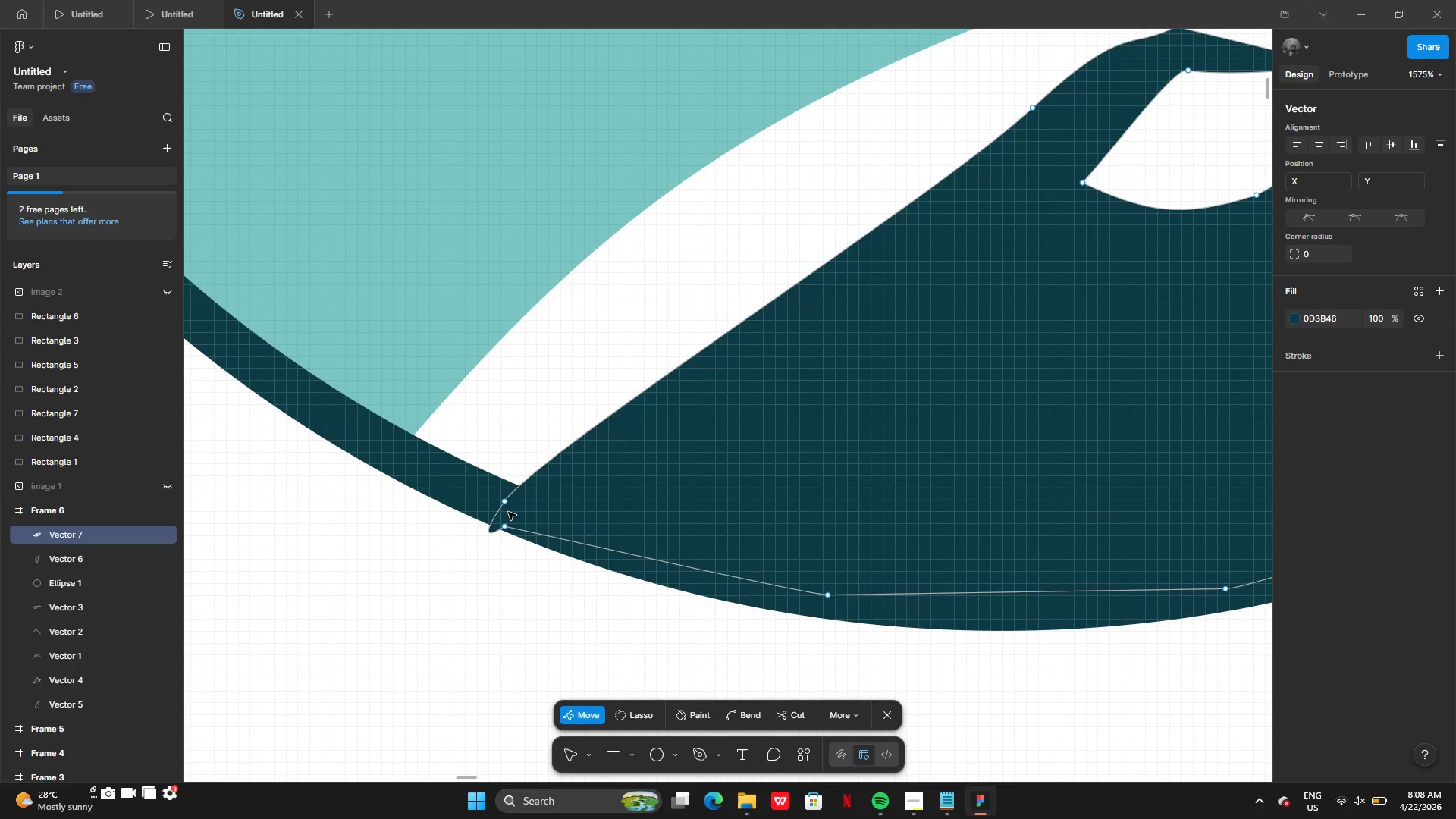 
left_click_drag(start_coordinate=[505, 498], to_coordinate=[582, 413])
 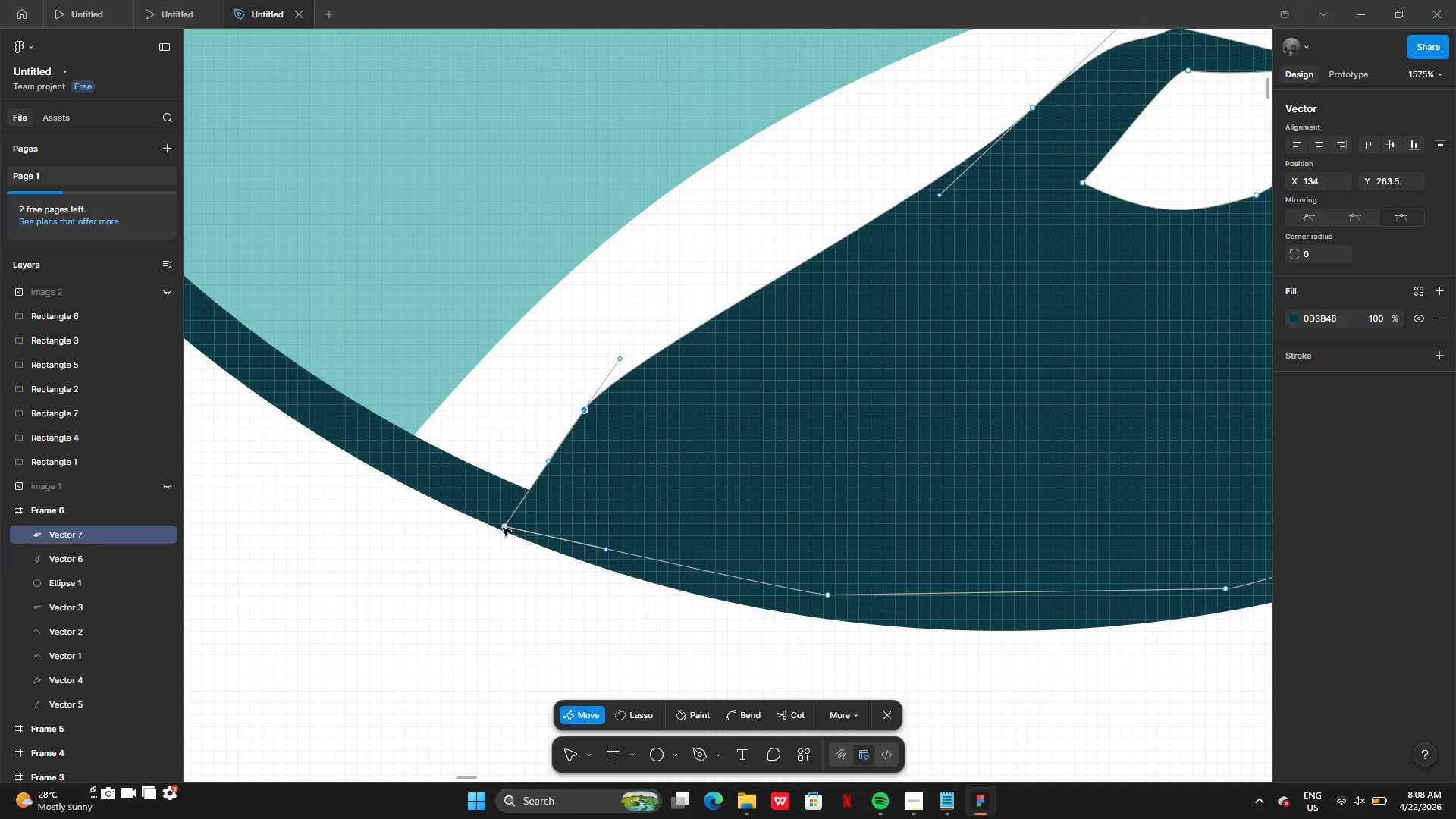 
left_click_drag(start_coordinate=[503, 528], to_coordinate=[508, 498])
 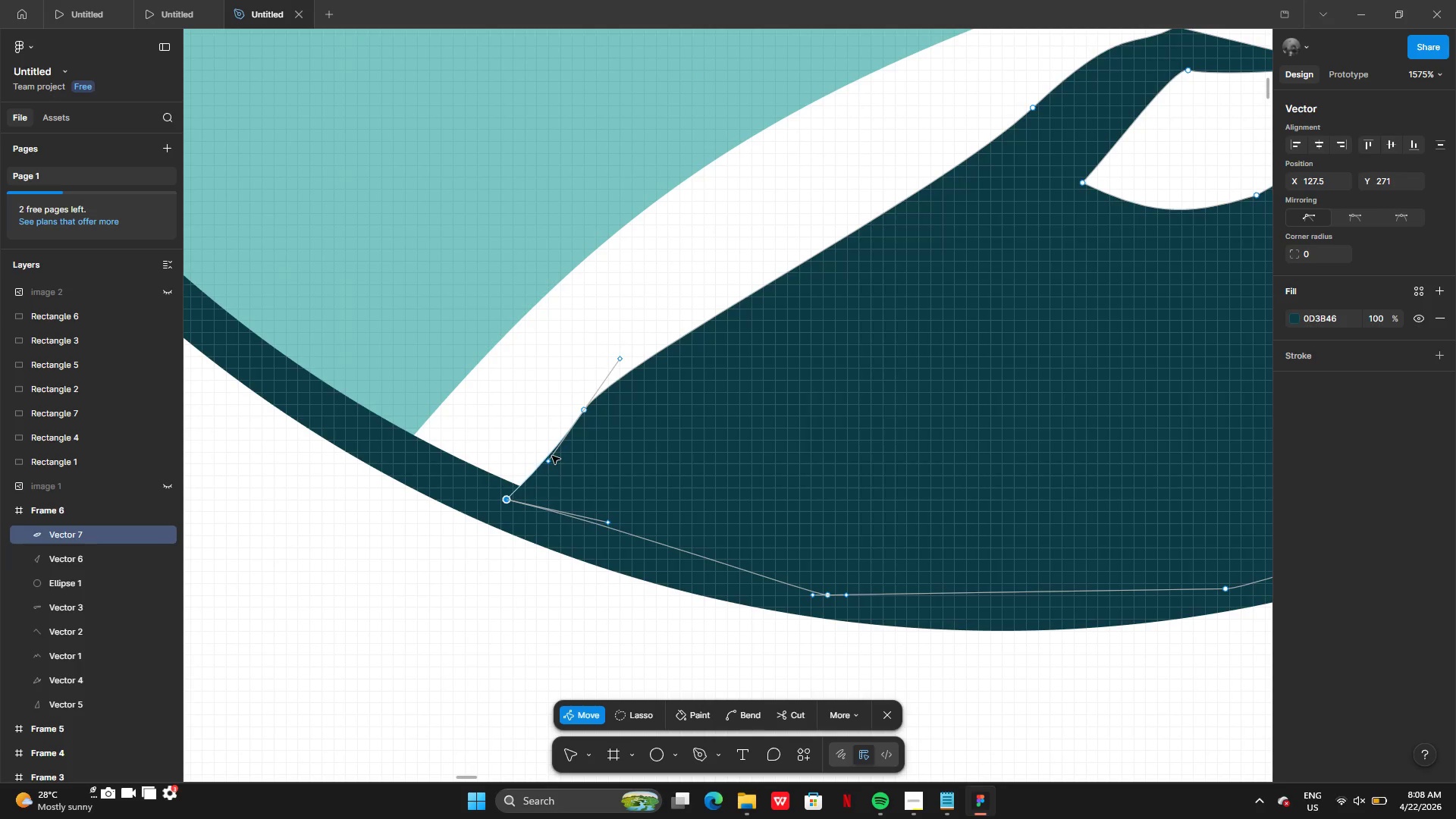 
left_click_drag(start_coordinate=[552, 456], to_coordinate=[536, 448])
 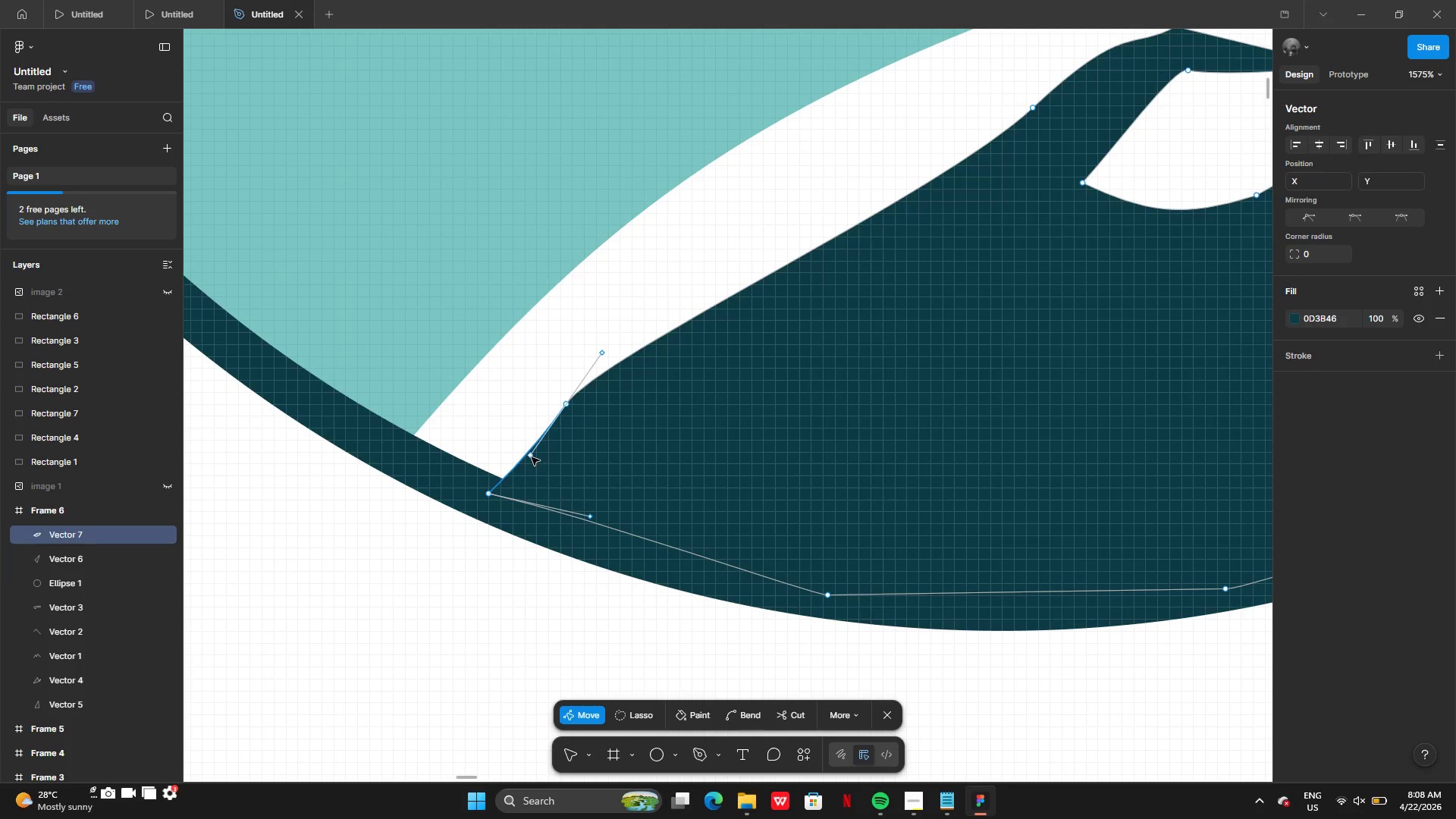 
left_click_drag(start_coordinate=[532, 457], to_coordinate=[488, 472])
 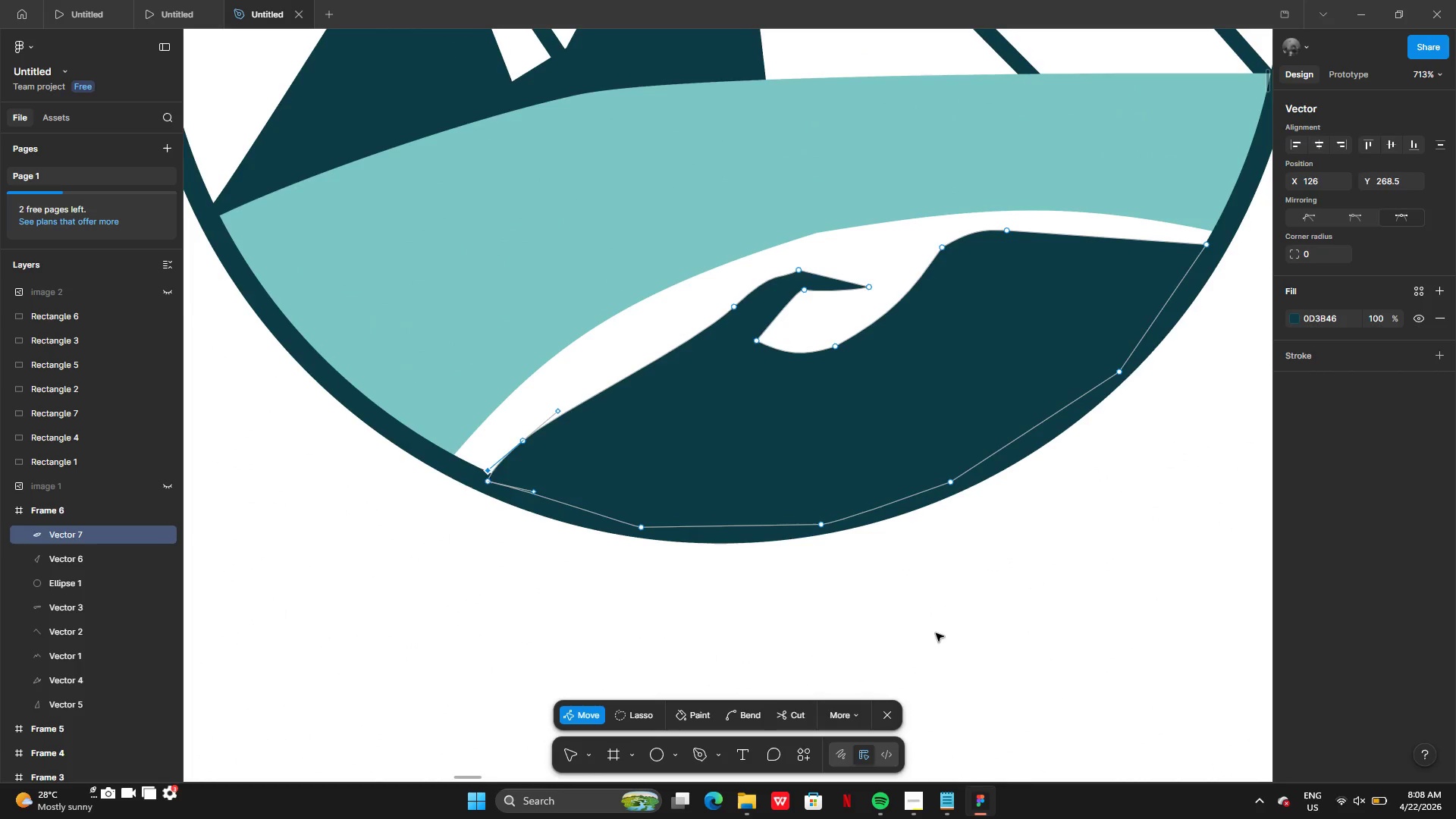 
double_click([936, 633])
 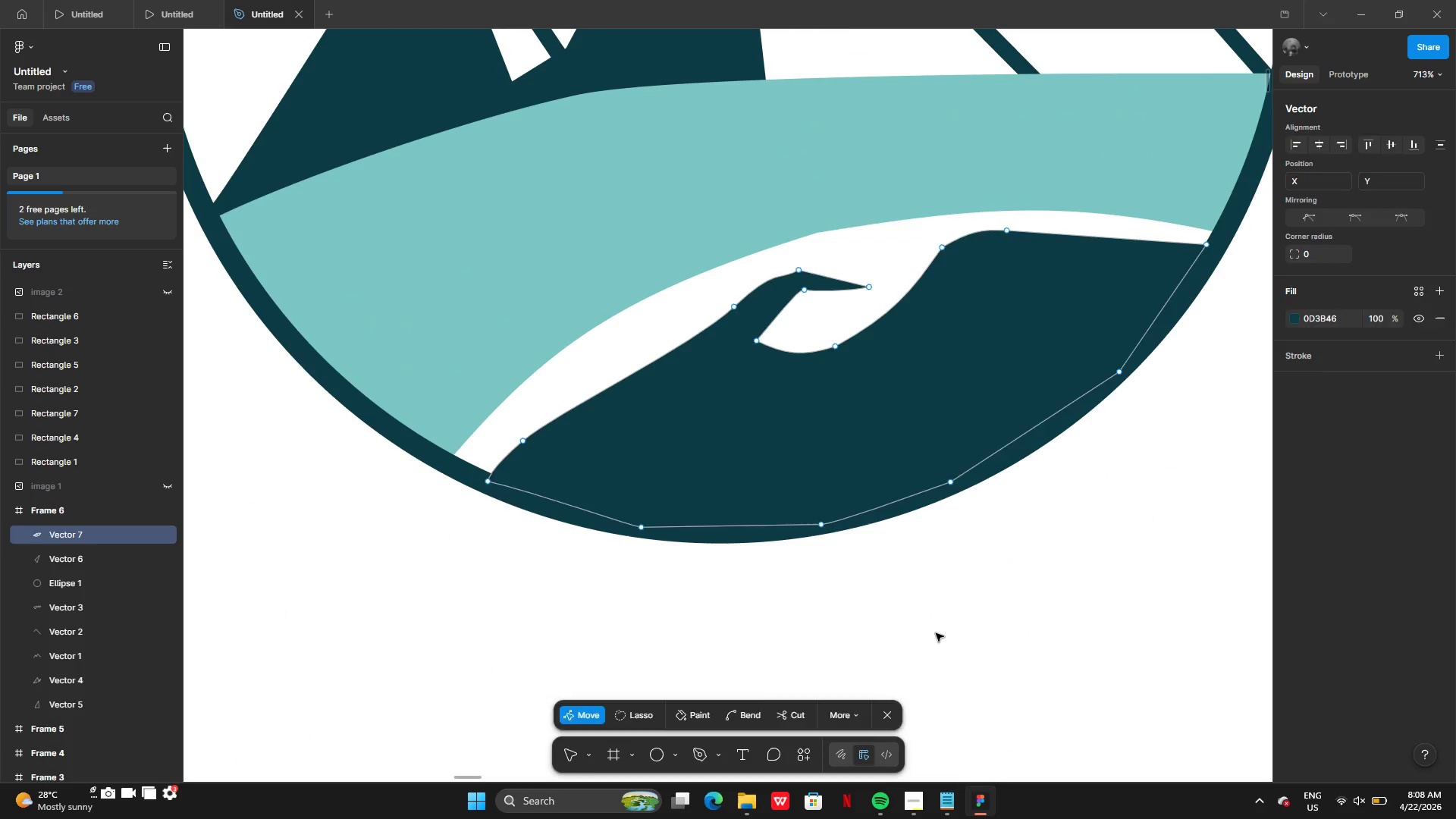 
triple_click([936, 633])
 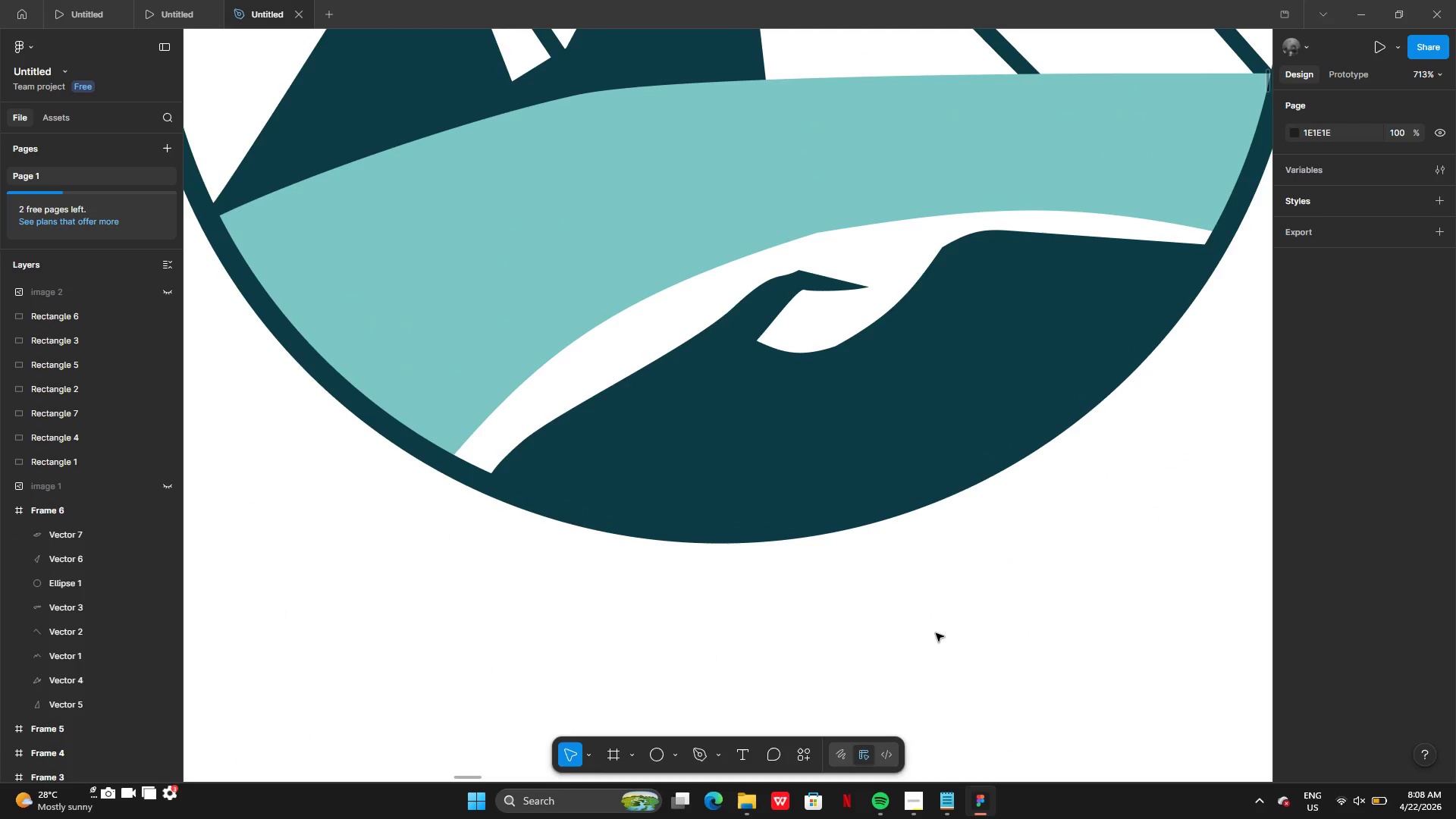 
triple_click([936, 633])
 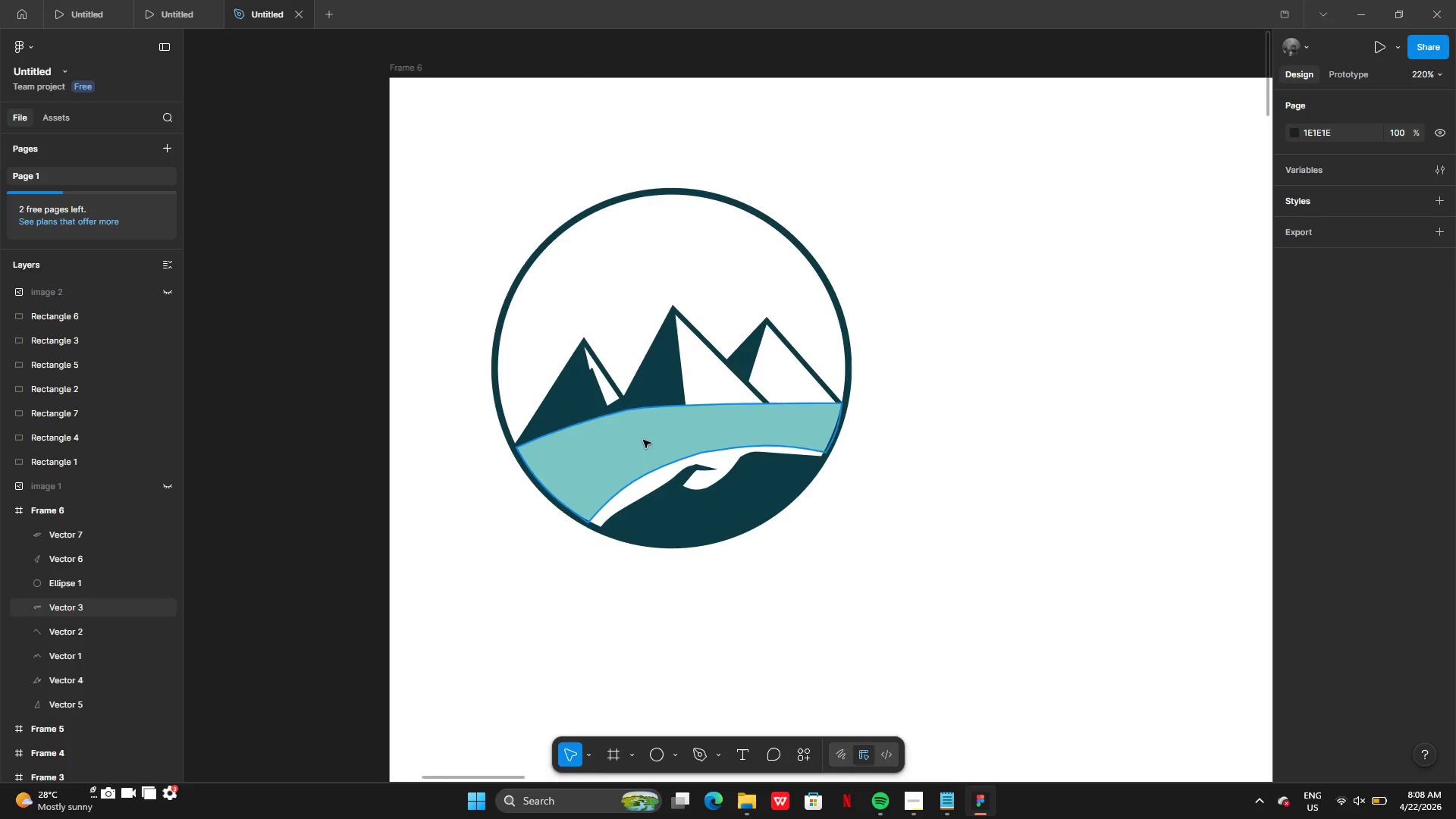 
wait(5.48)
 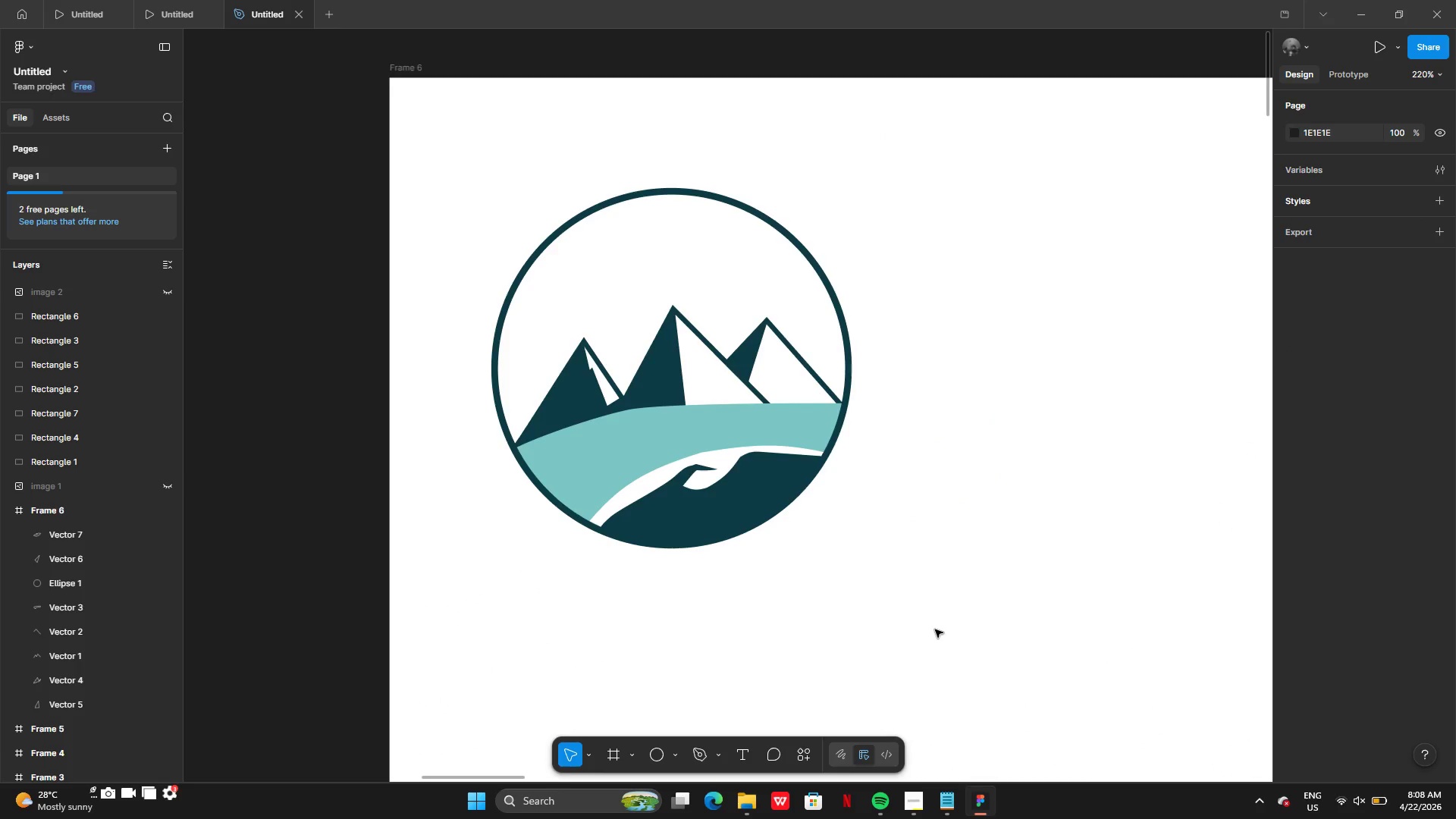 
left_click([1166, 589])
 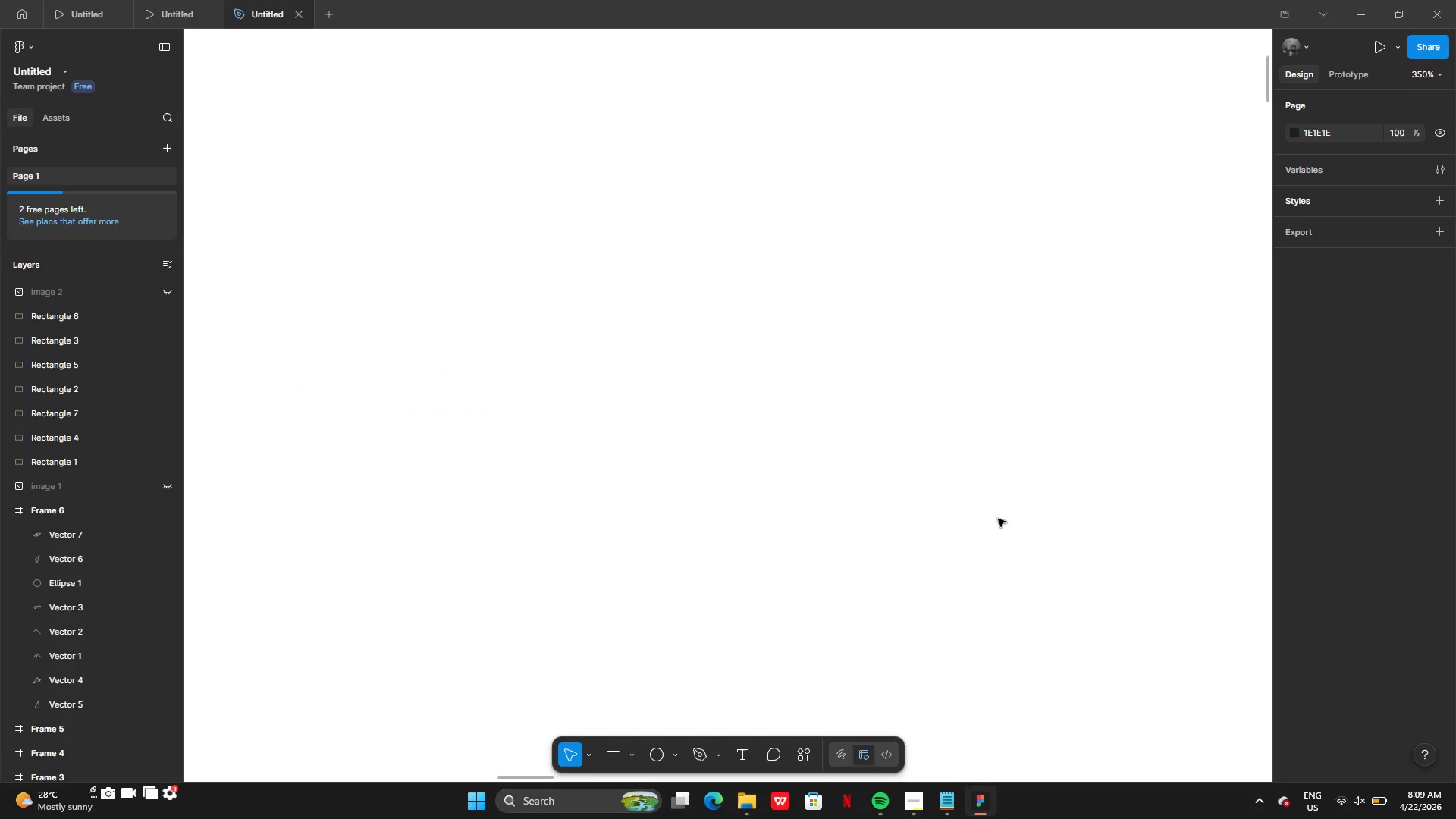 
wait(21.02)
 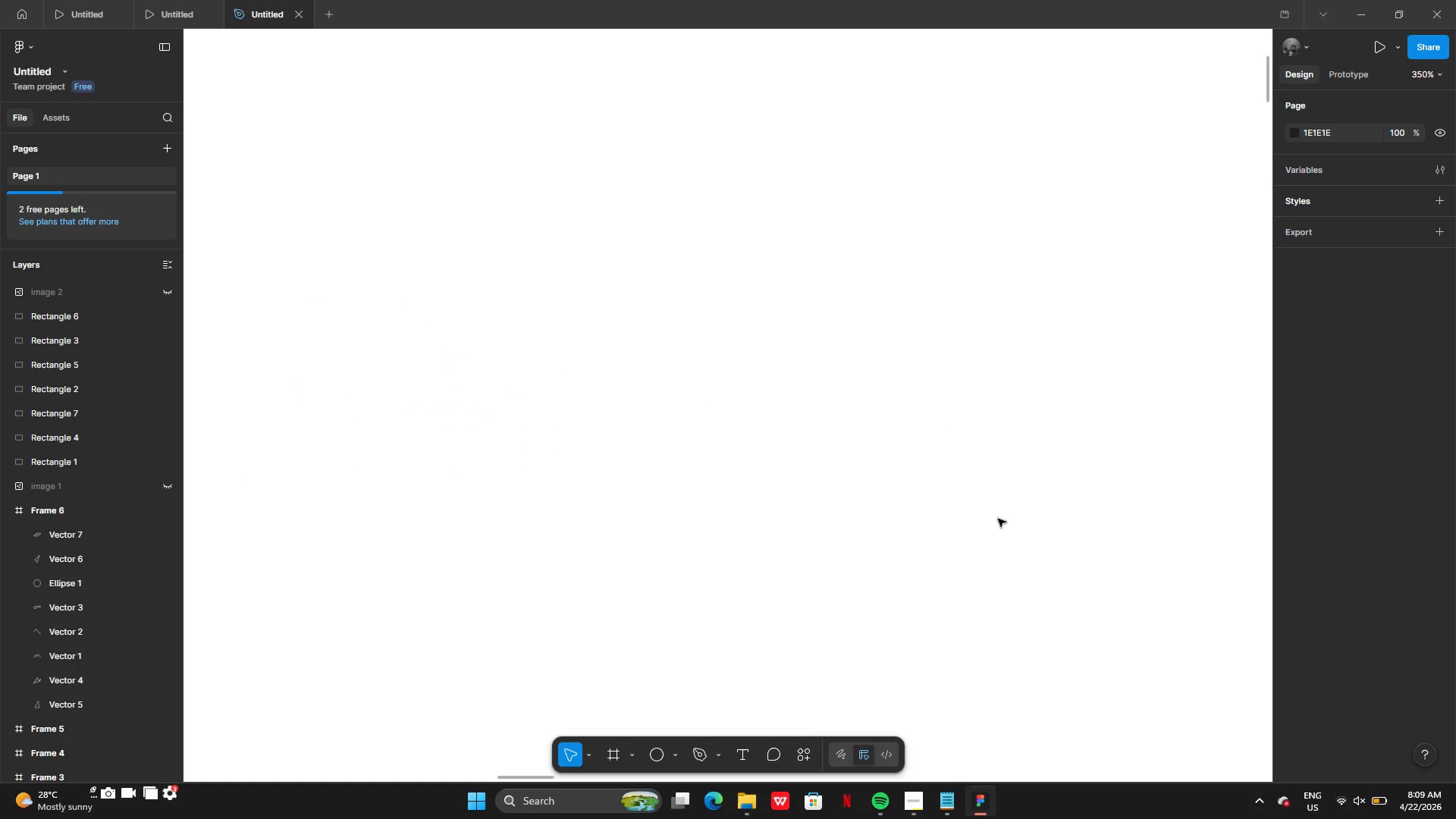 
left_click_drag(start_coordinate=[521, 576], to_coordinate=[521, 565])
 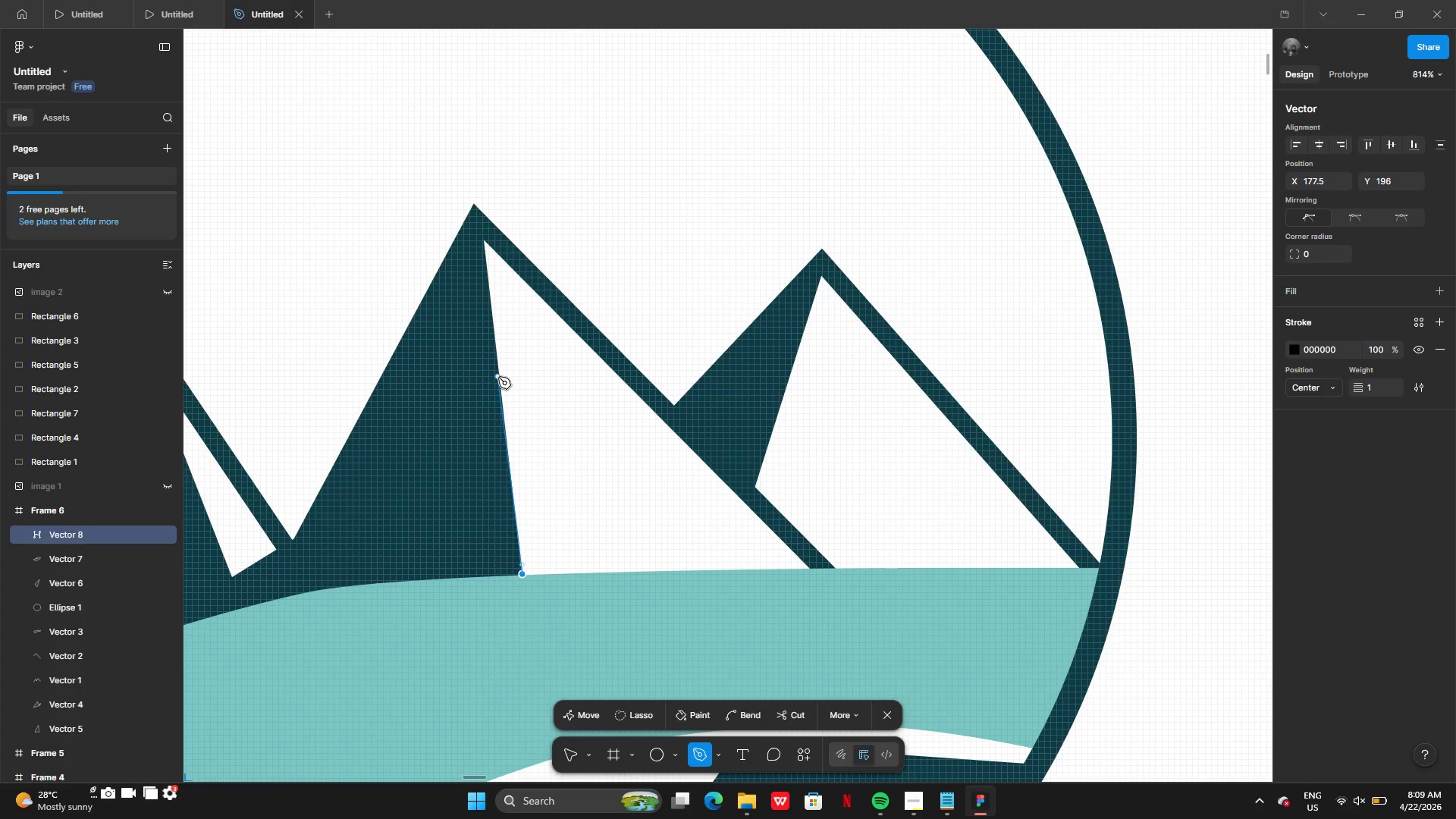 
left_click([499, 372])
 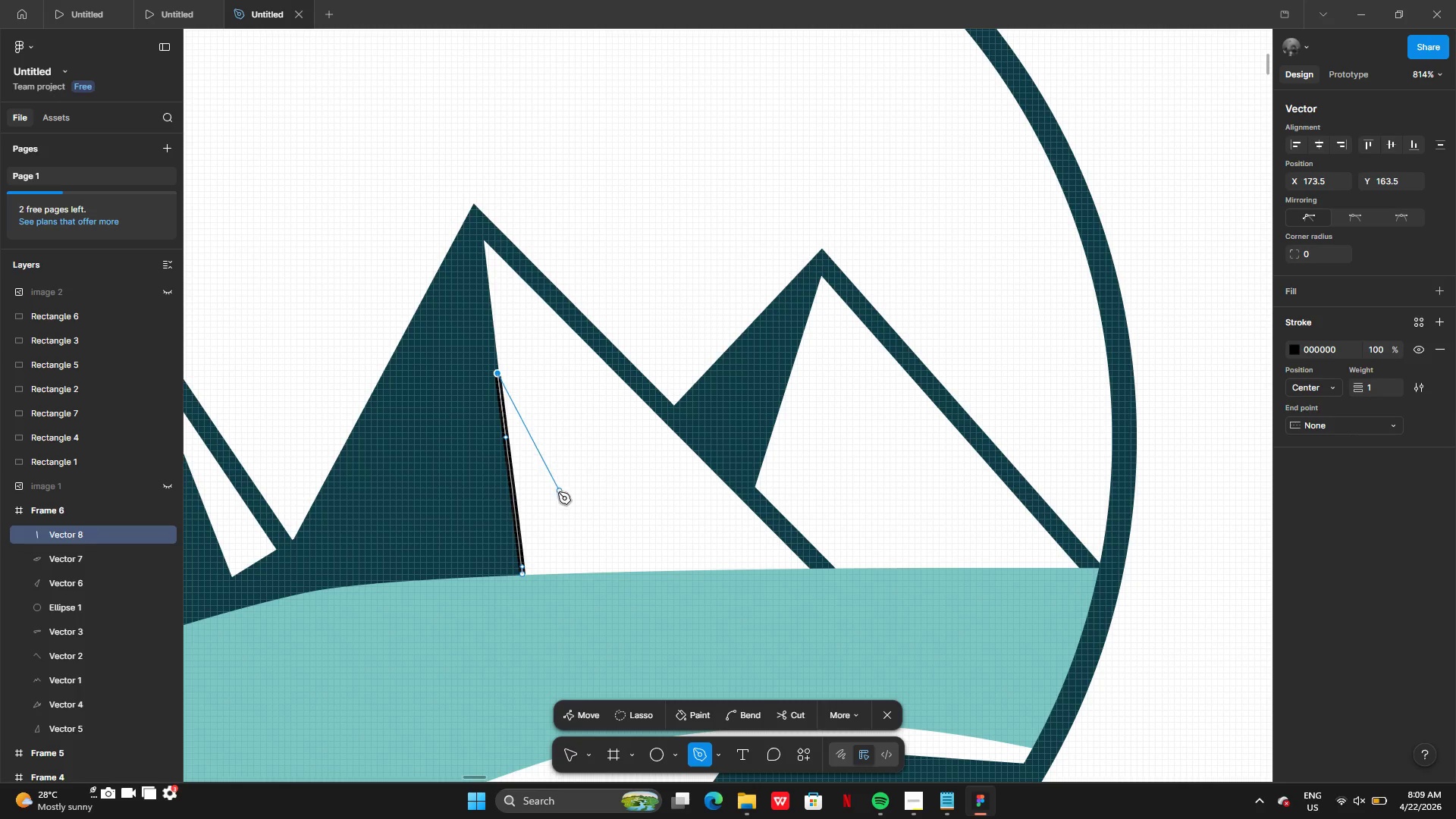 
left_click_drag(start_coordinate=[560, 495], to_coordinate=[560, 491])
 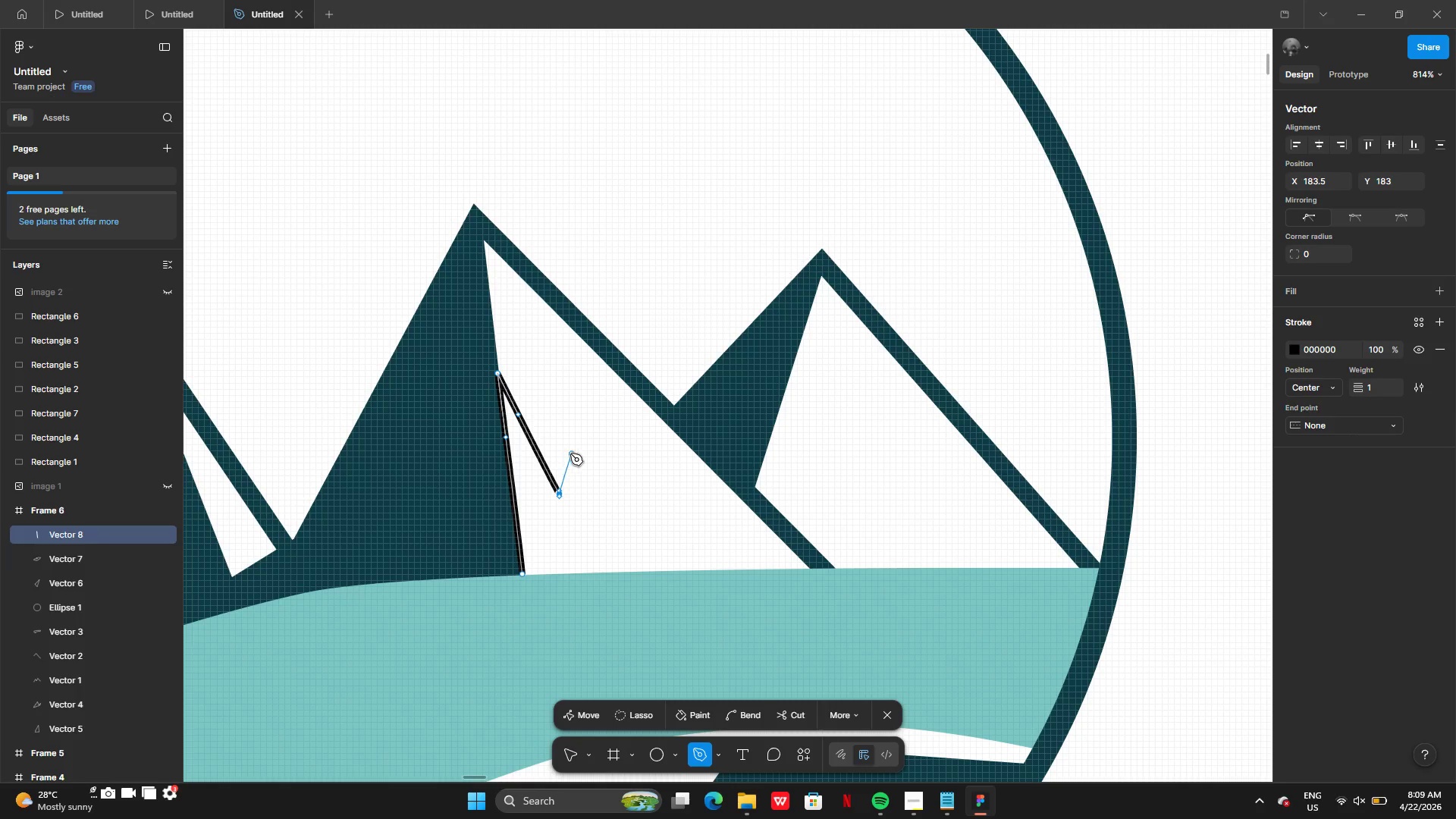 
double_click([570, 453])
 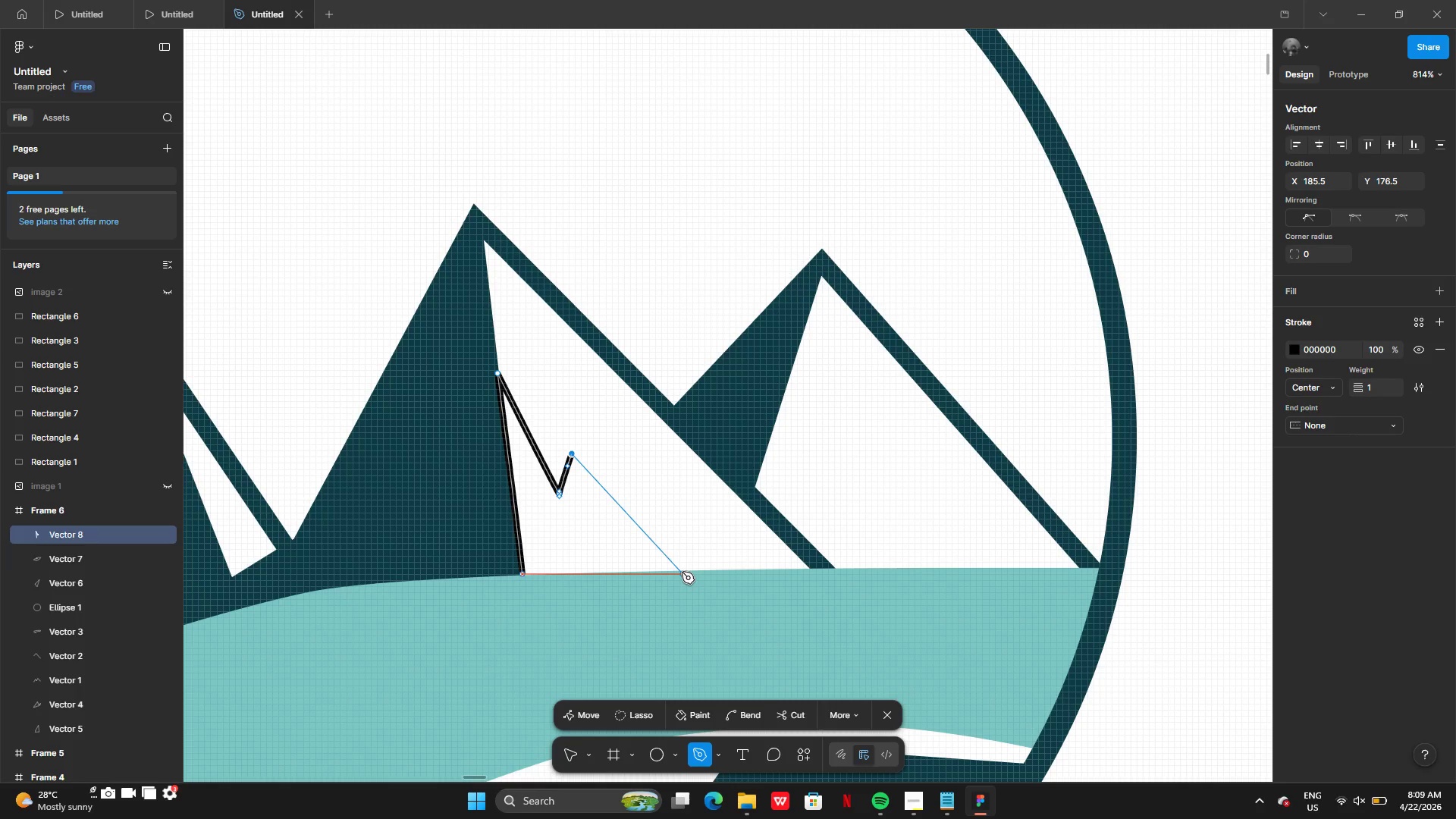 
left_click([688, 570])
 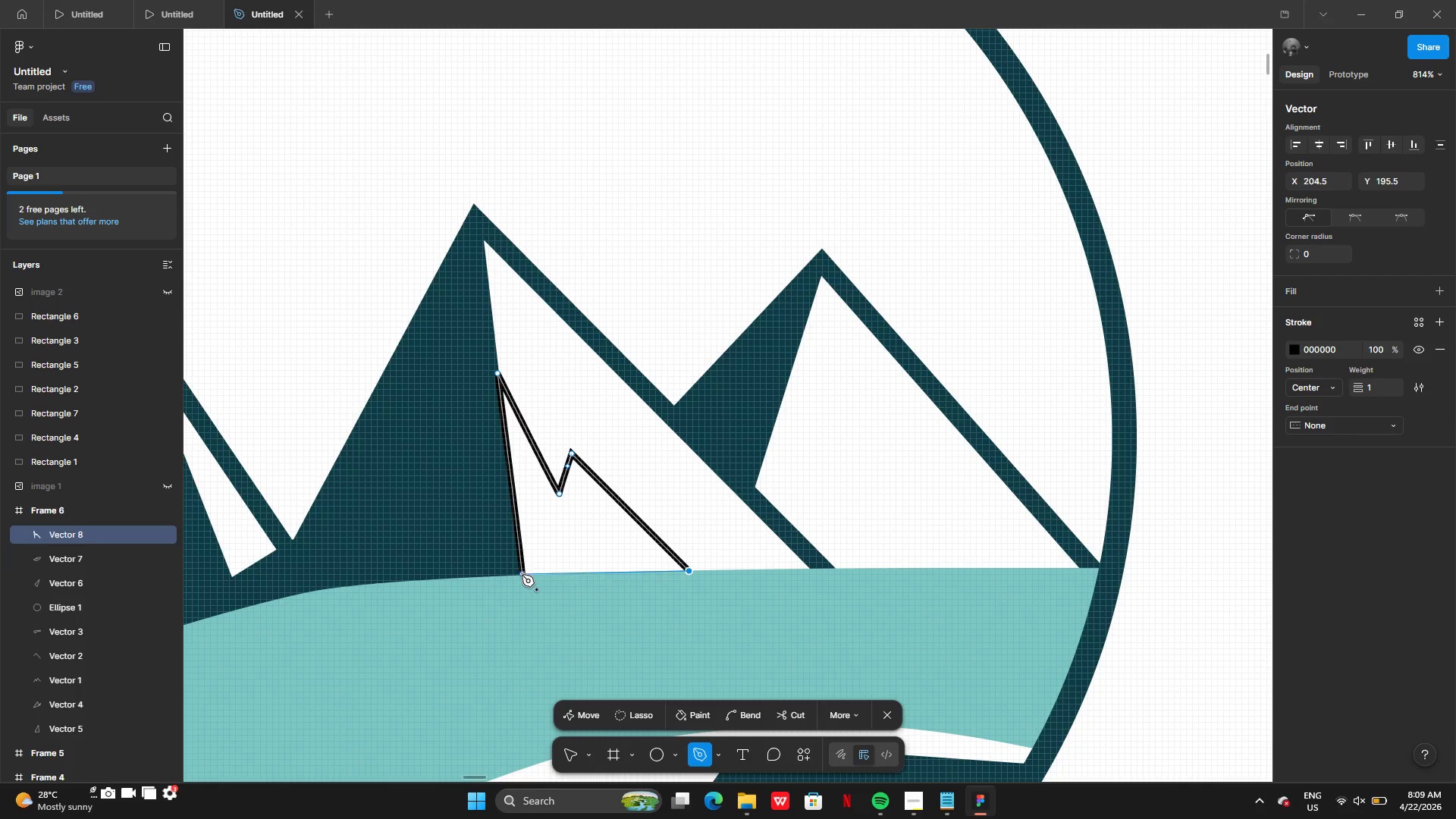 
left_click([522, 576])
 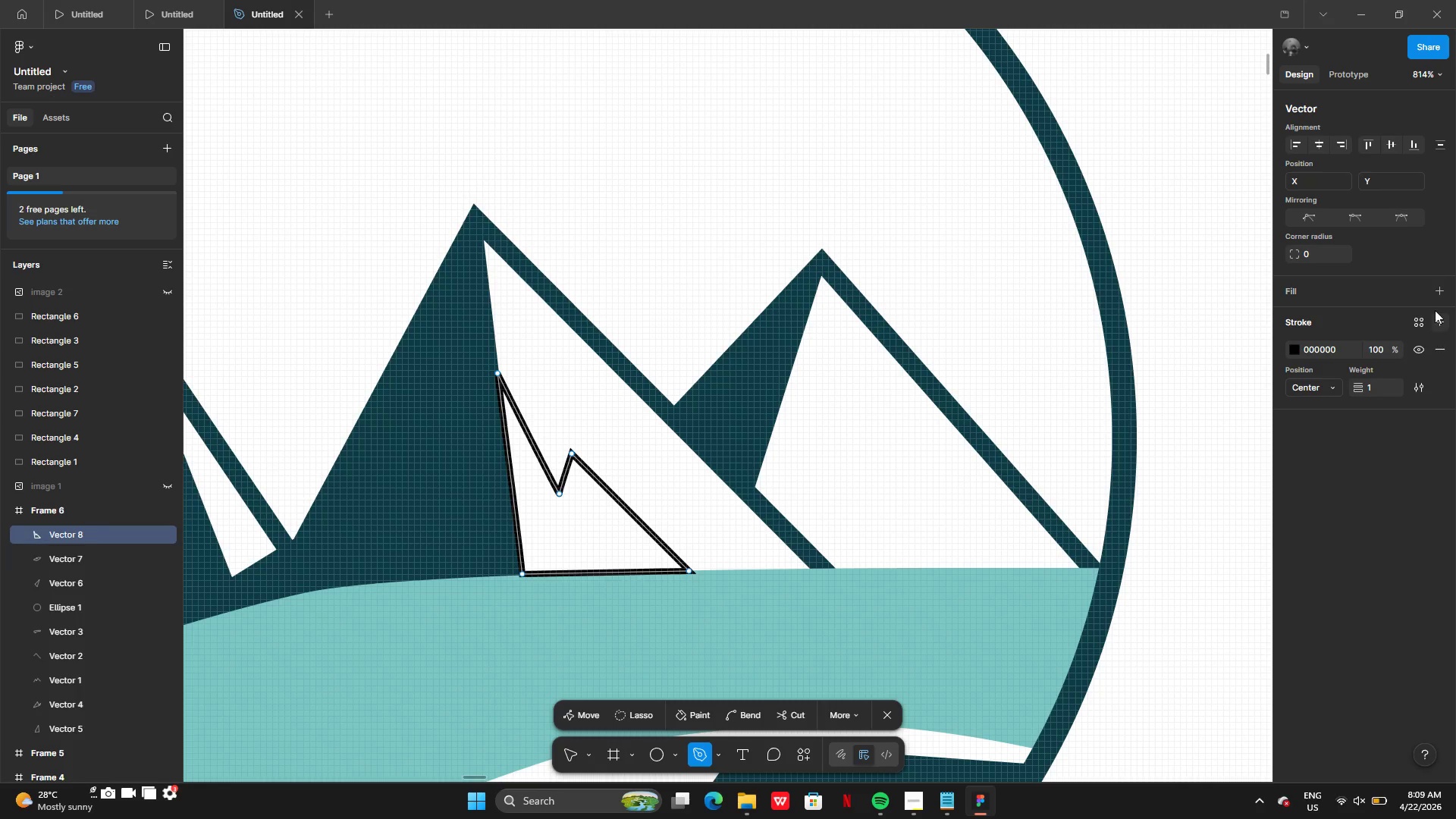 
left_click([1438, 296])
 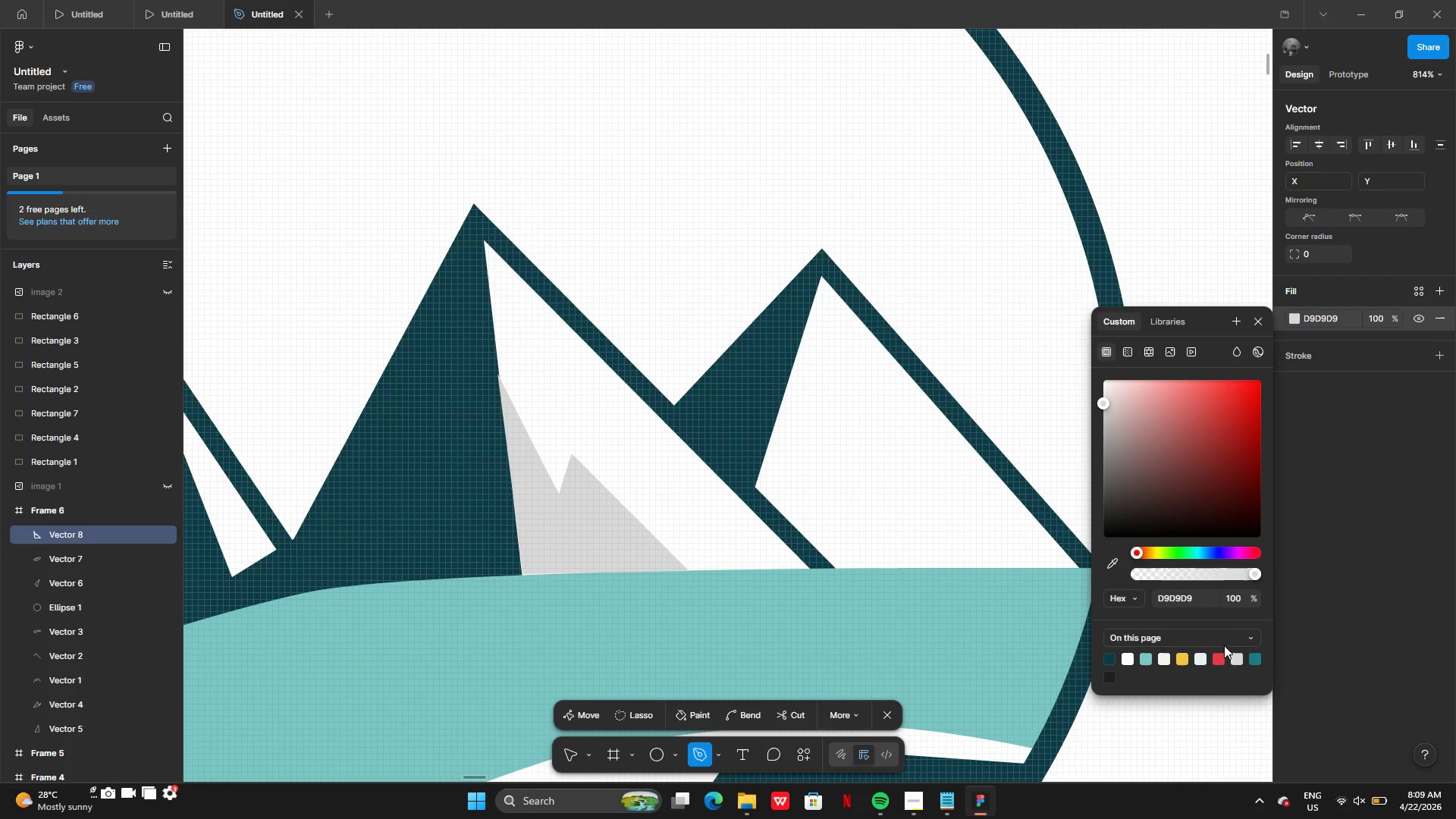 
left_click([1253, 659])
 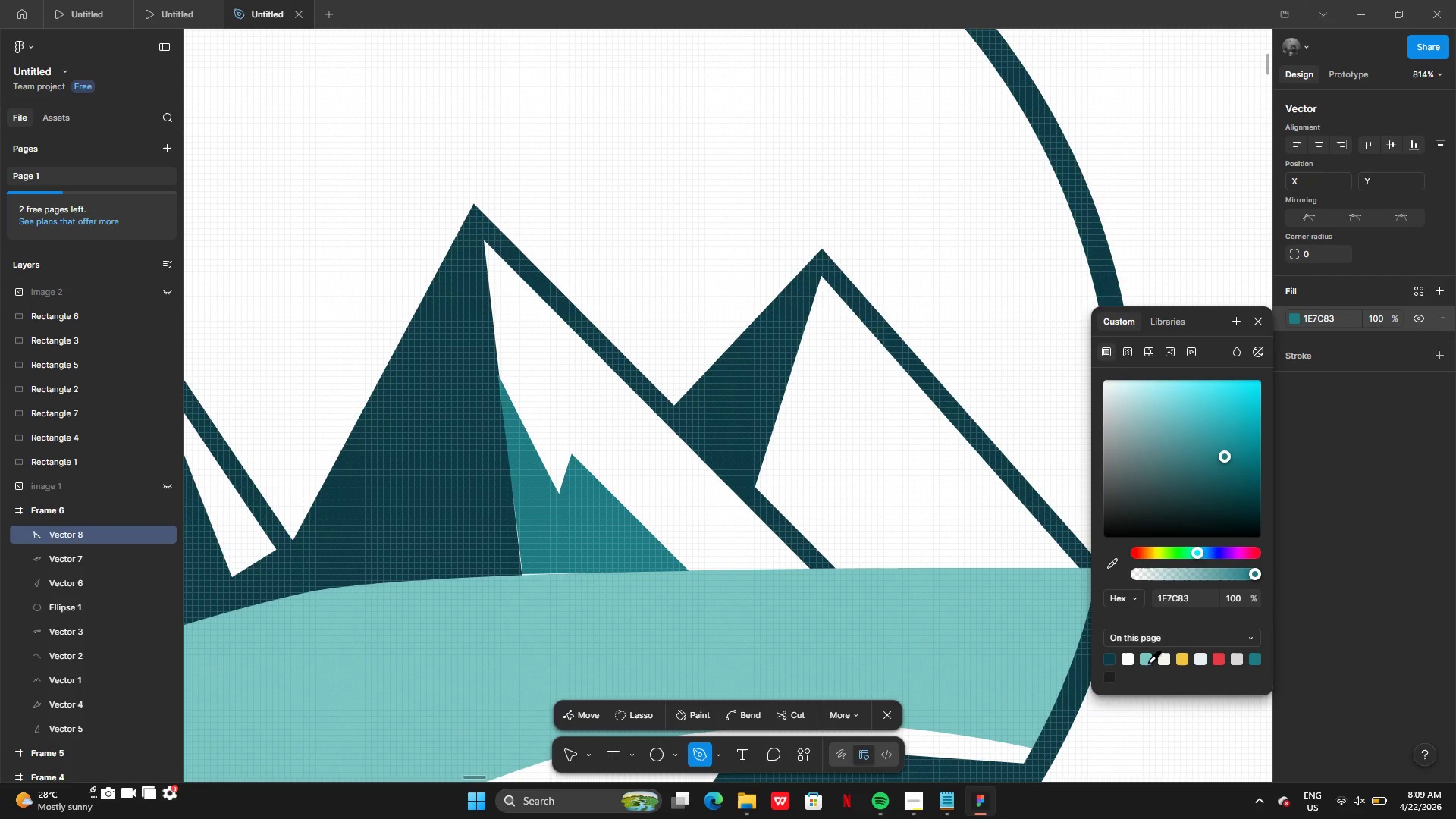 
left_click([1148, 662])
 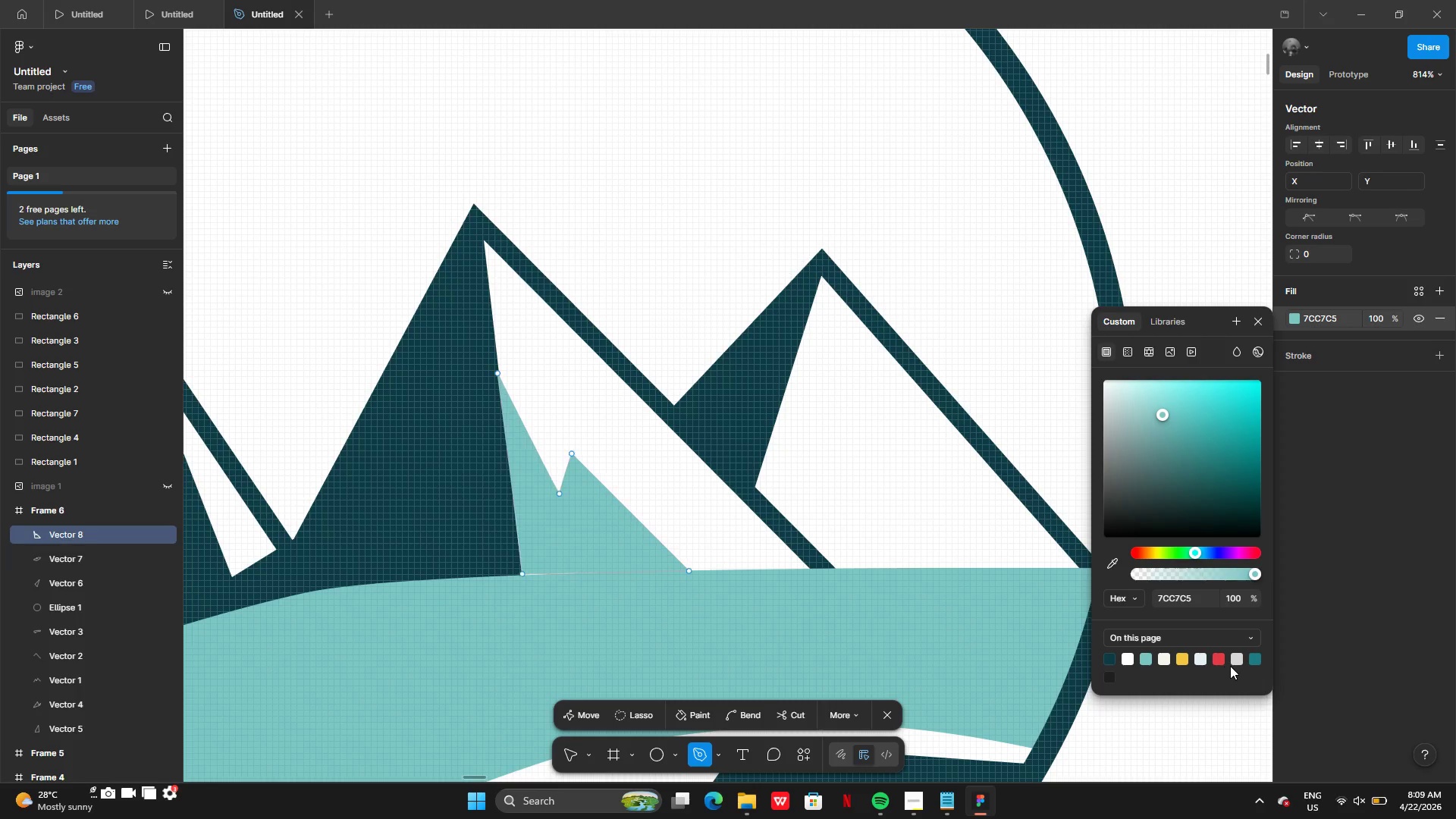 
left_click([1254, 657])
 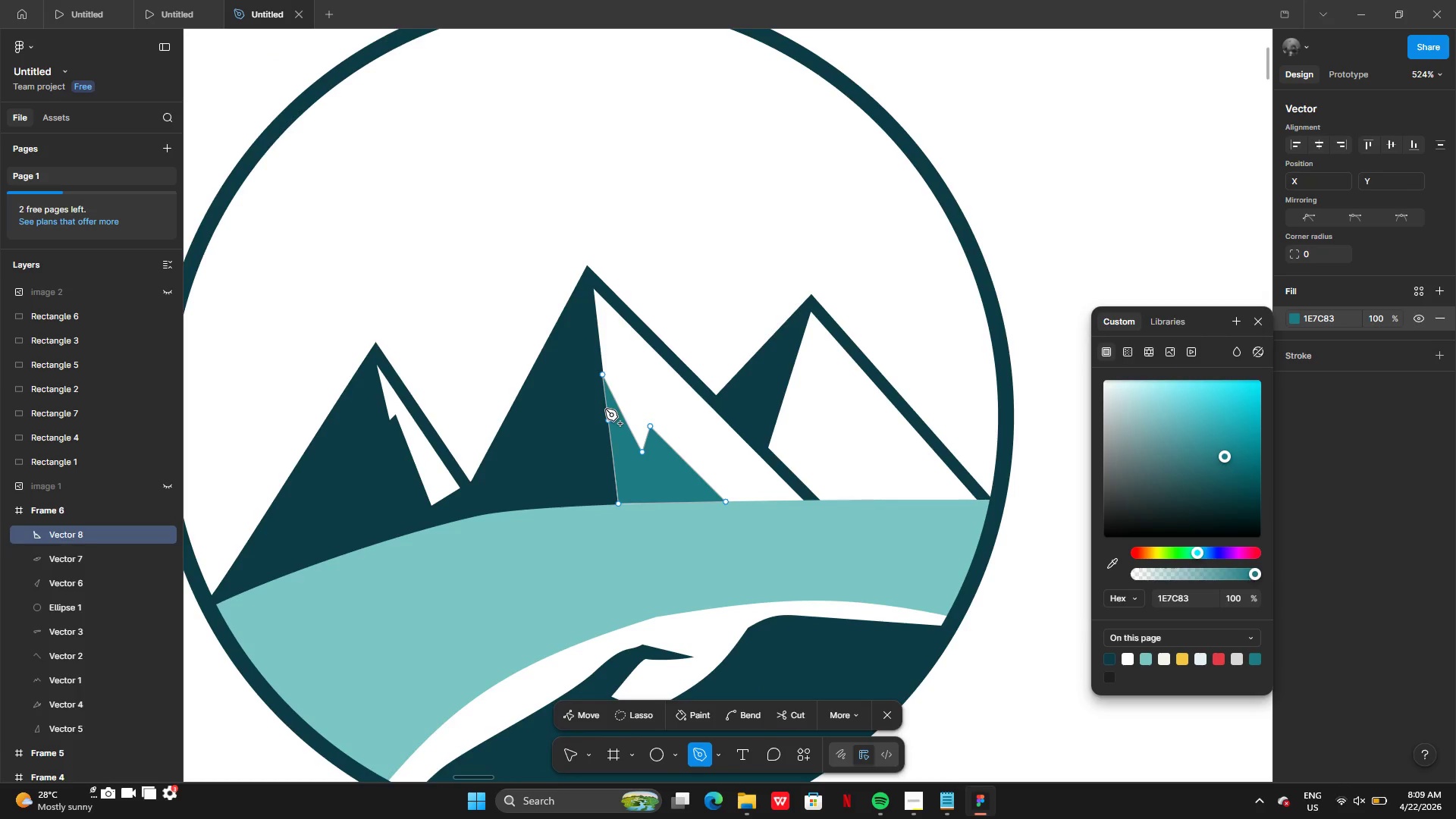 
wait(6.95)
 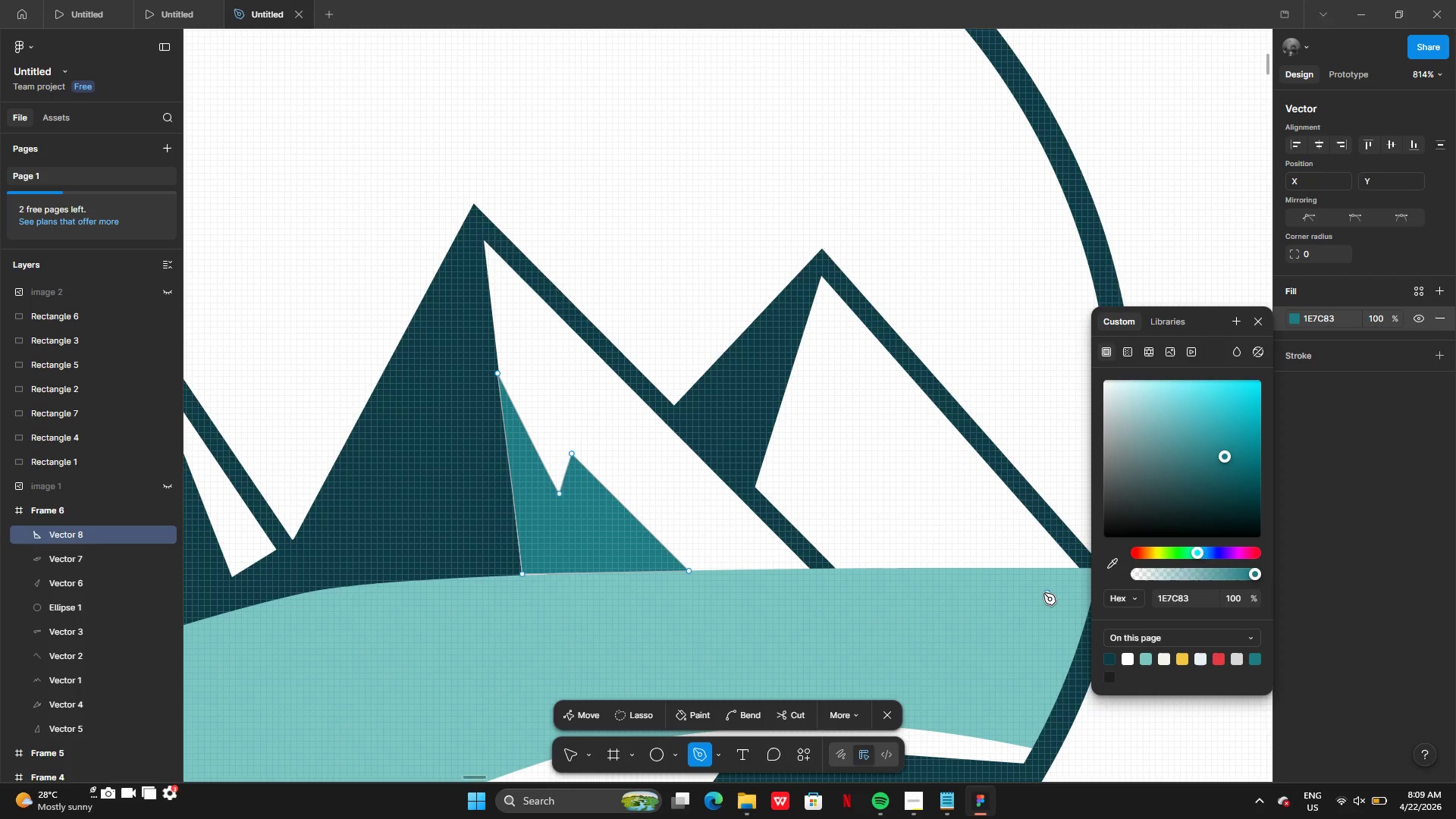 
left_click([1254, 318])
 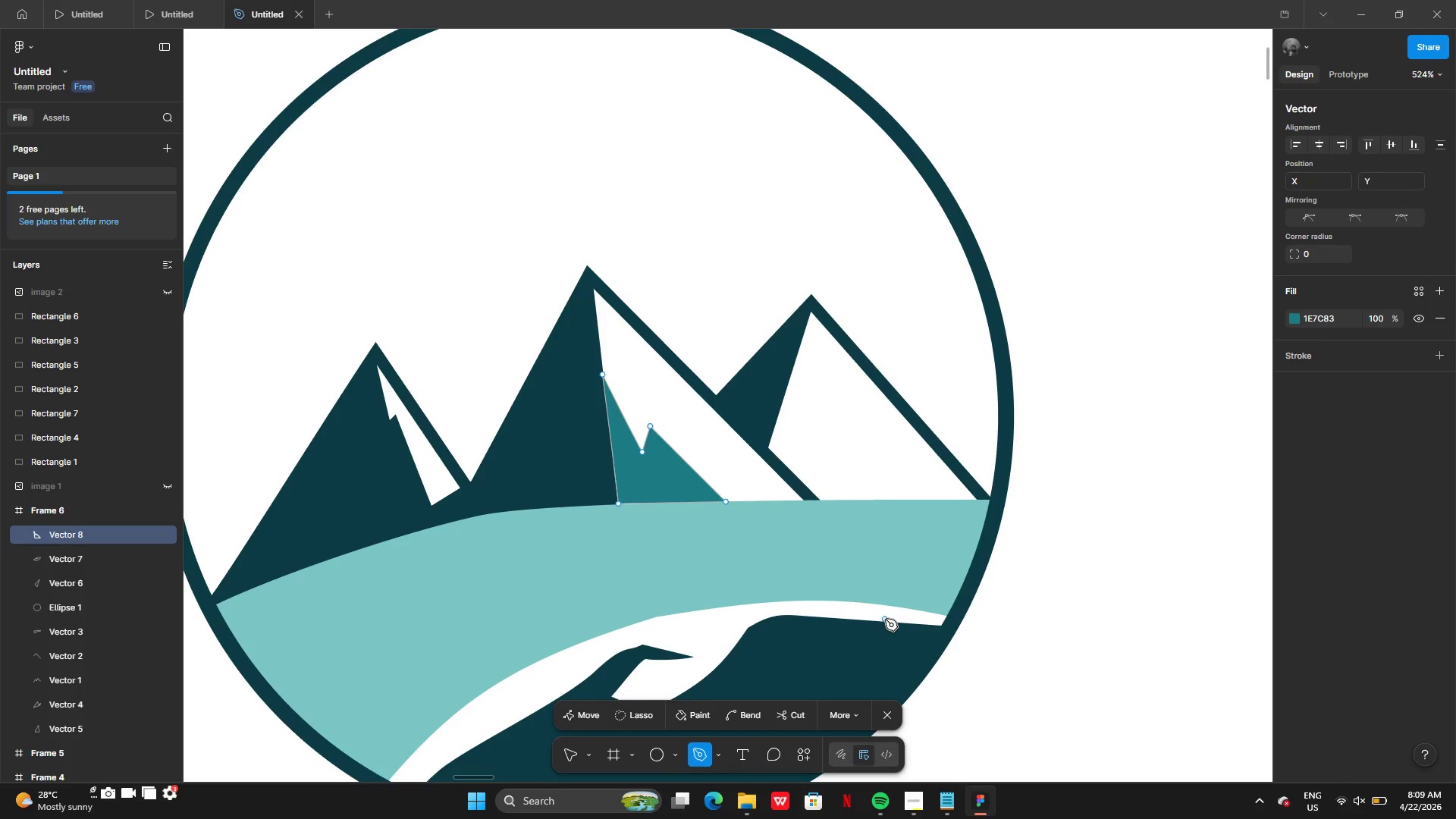 
key(Enter)
 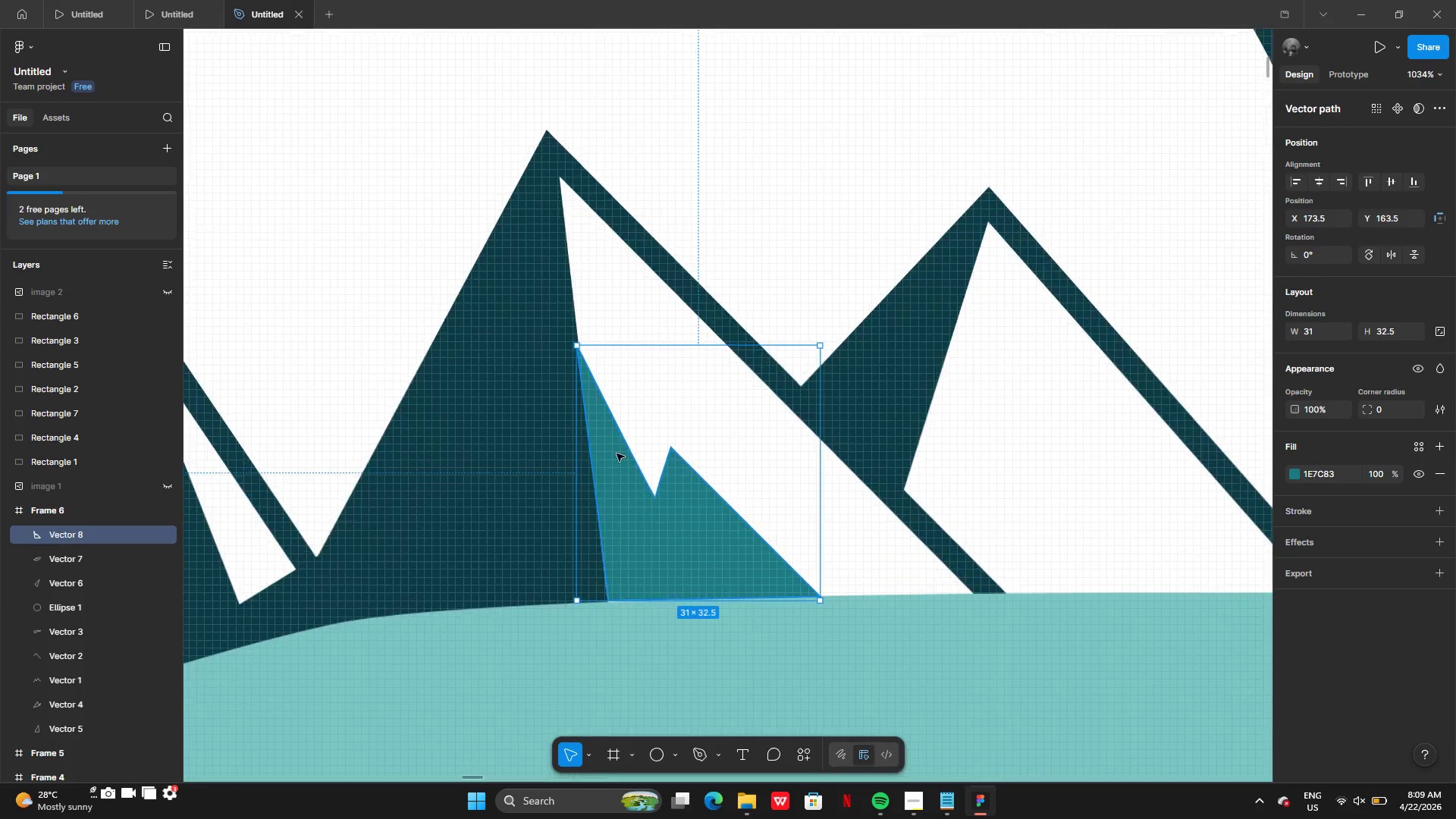 
double_click([608, 468])
 